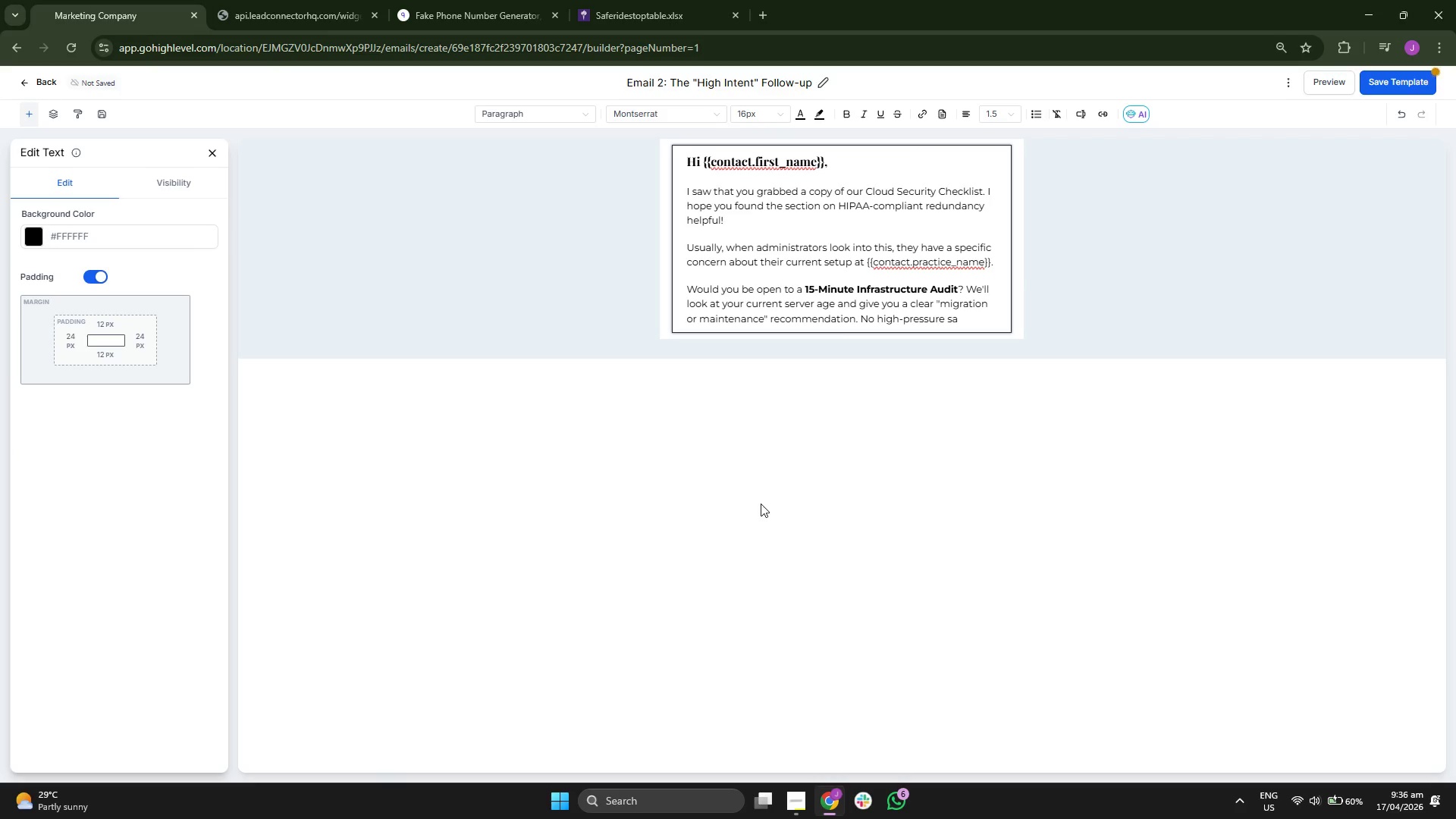 
key(L)
 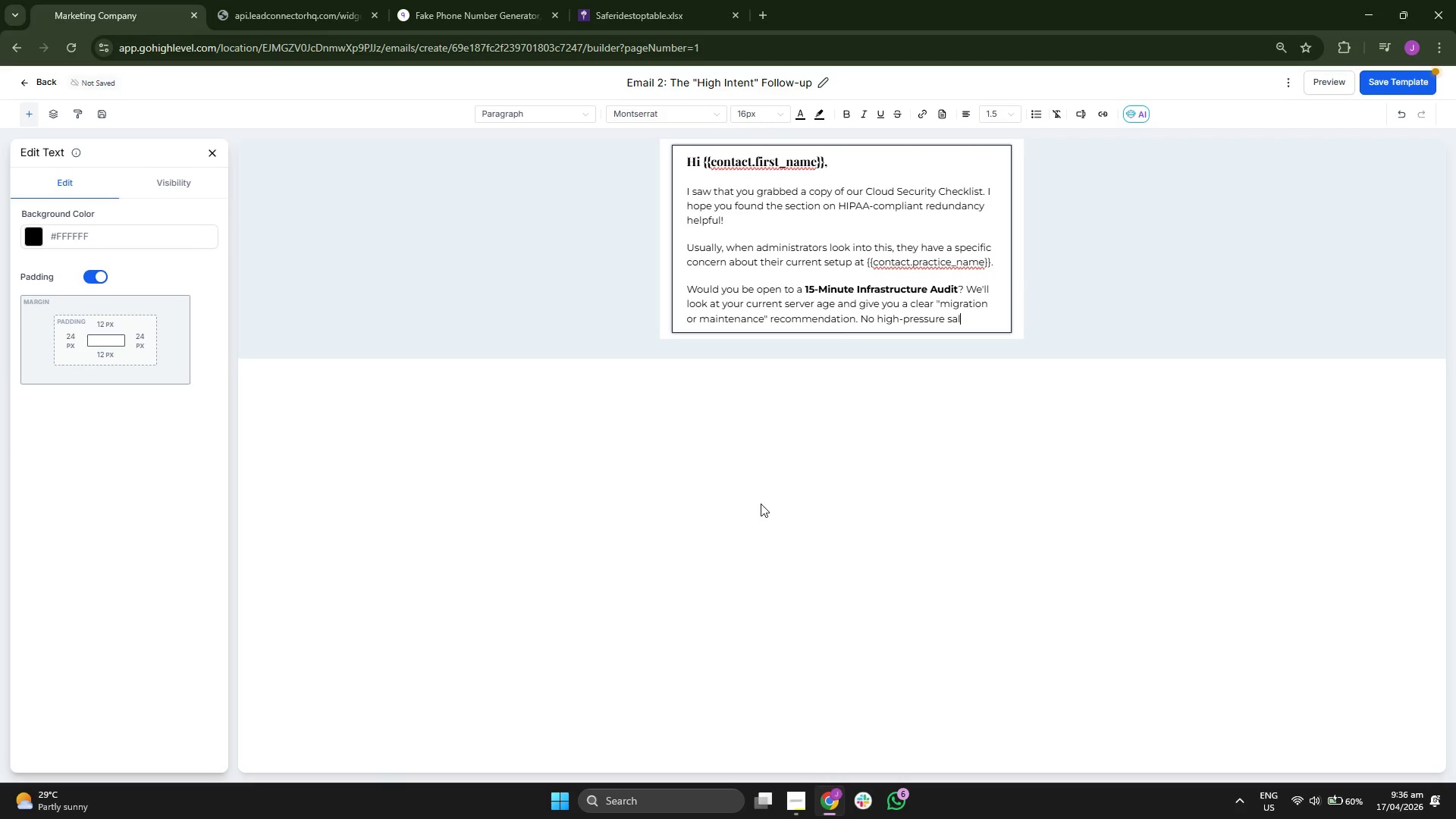 
type(es)
 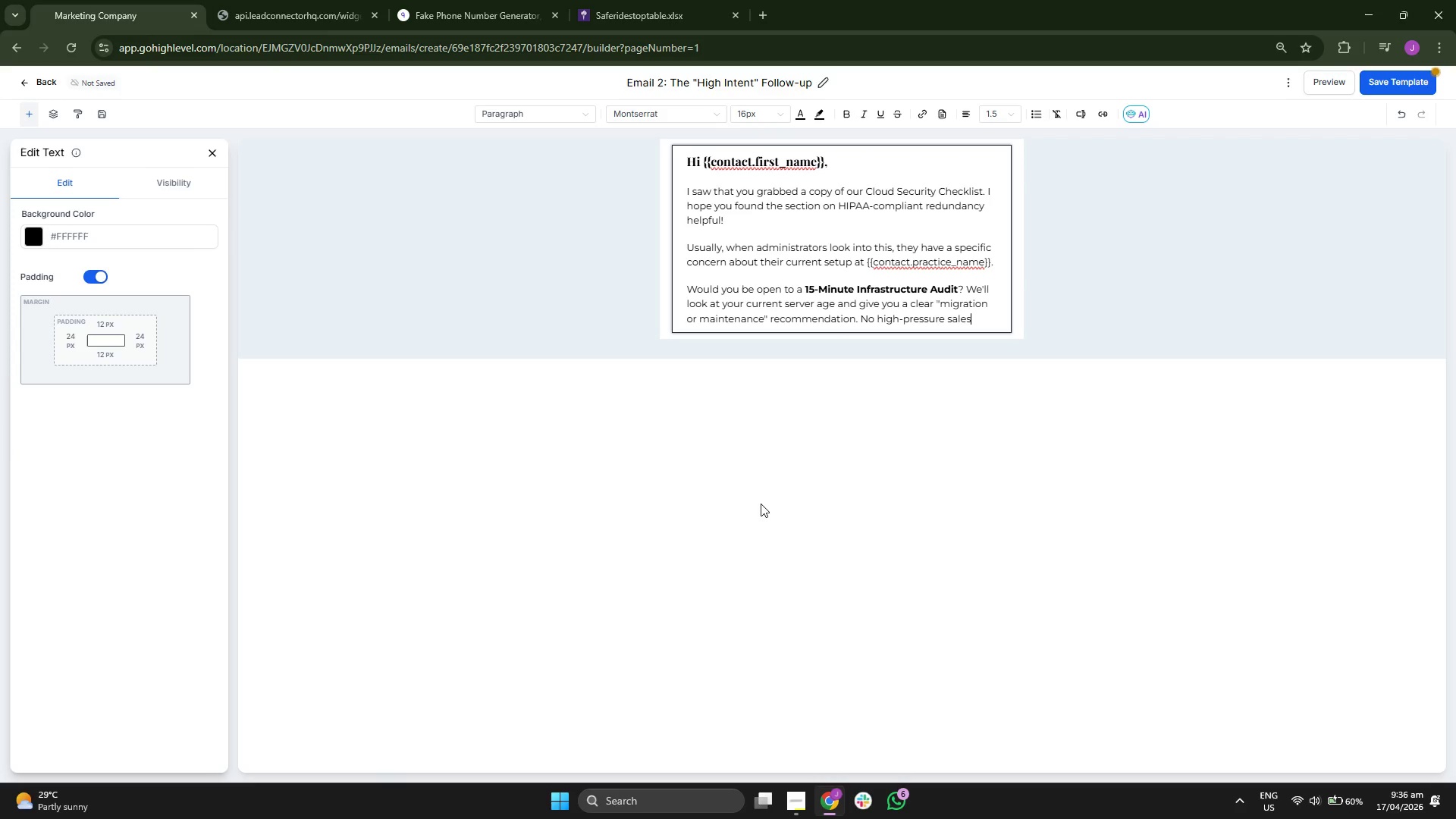 
wait(9.59)
 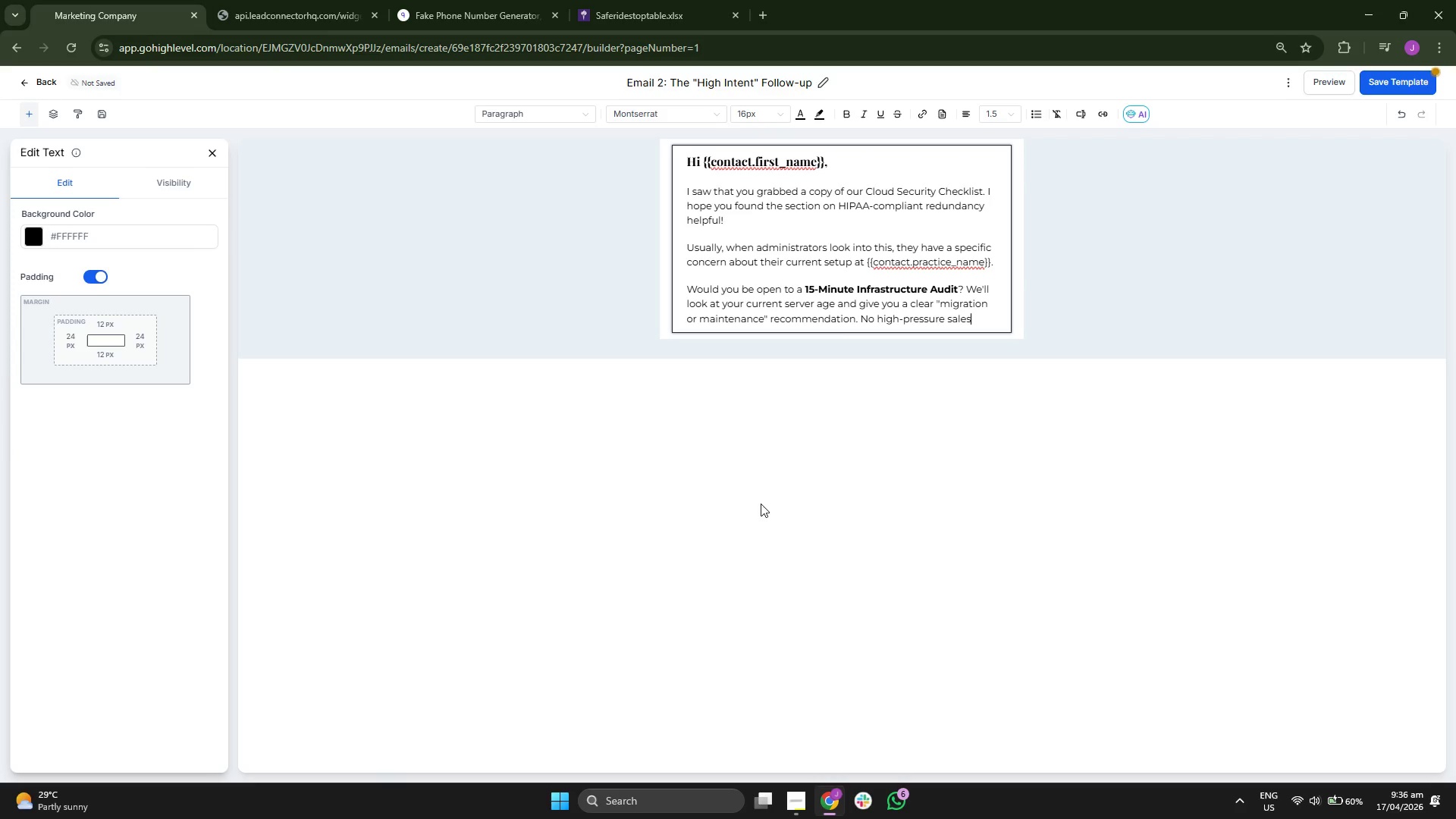 
key(Comma)
 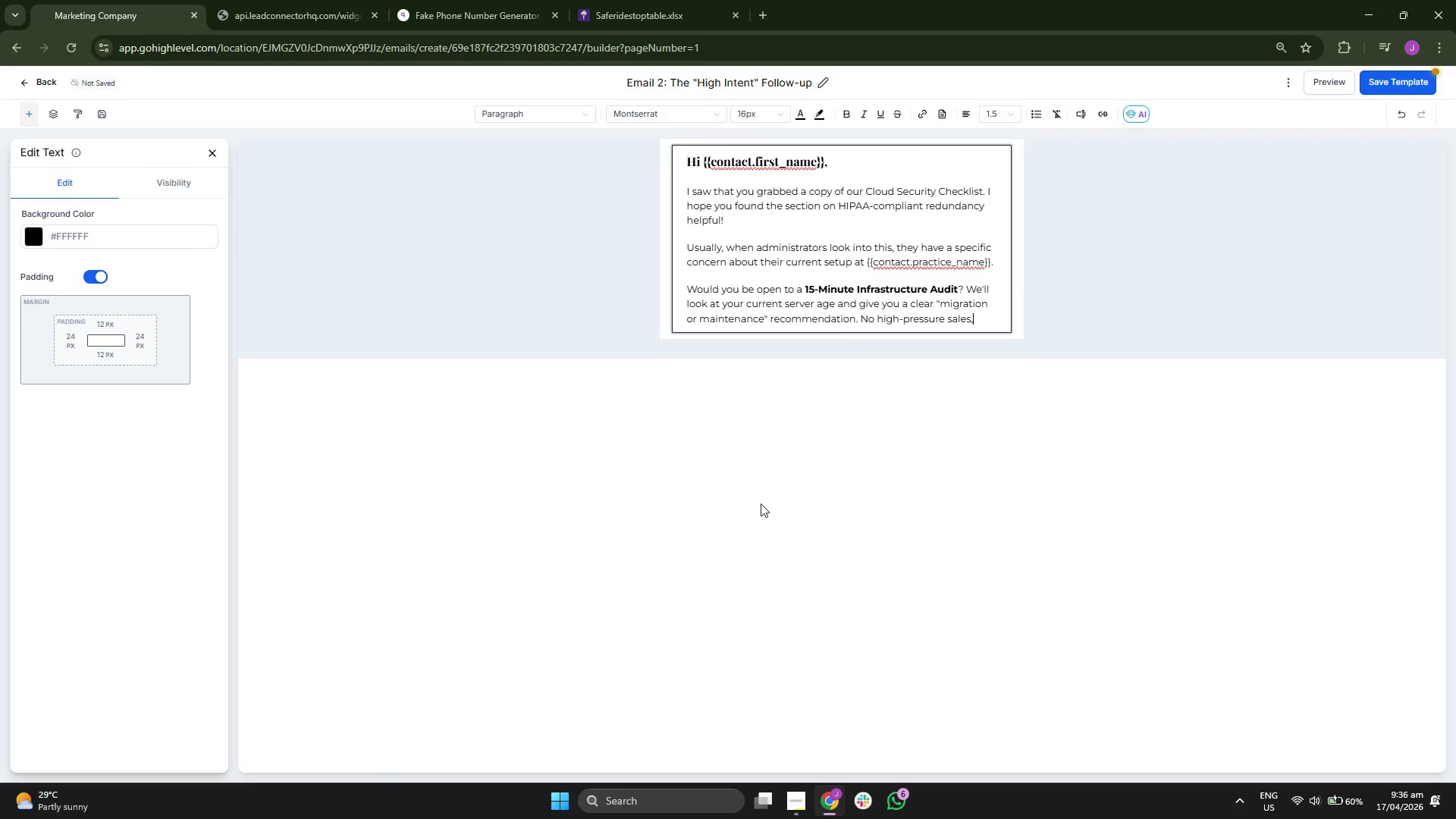 
key(Space)
 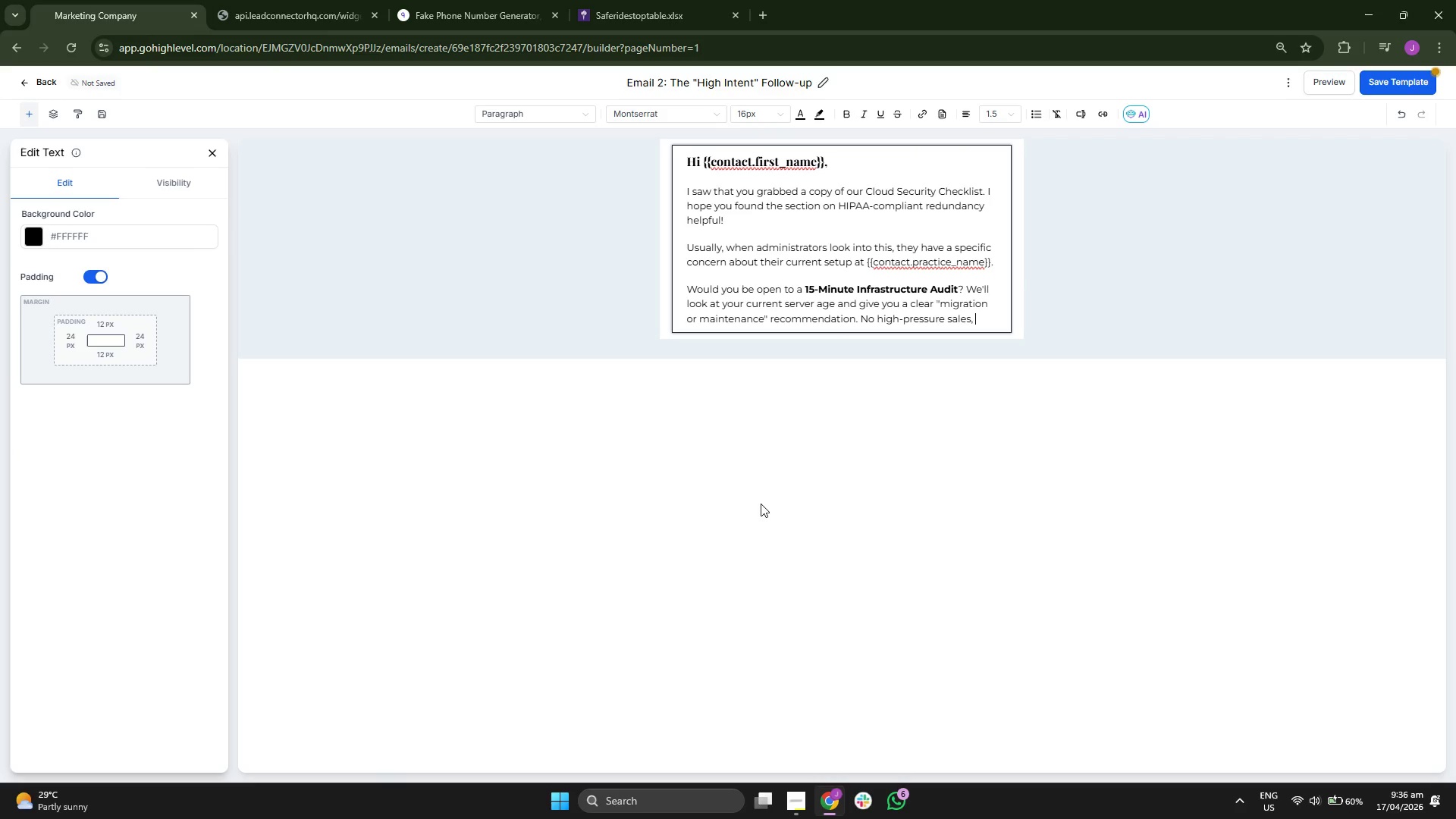 
key(J)
 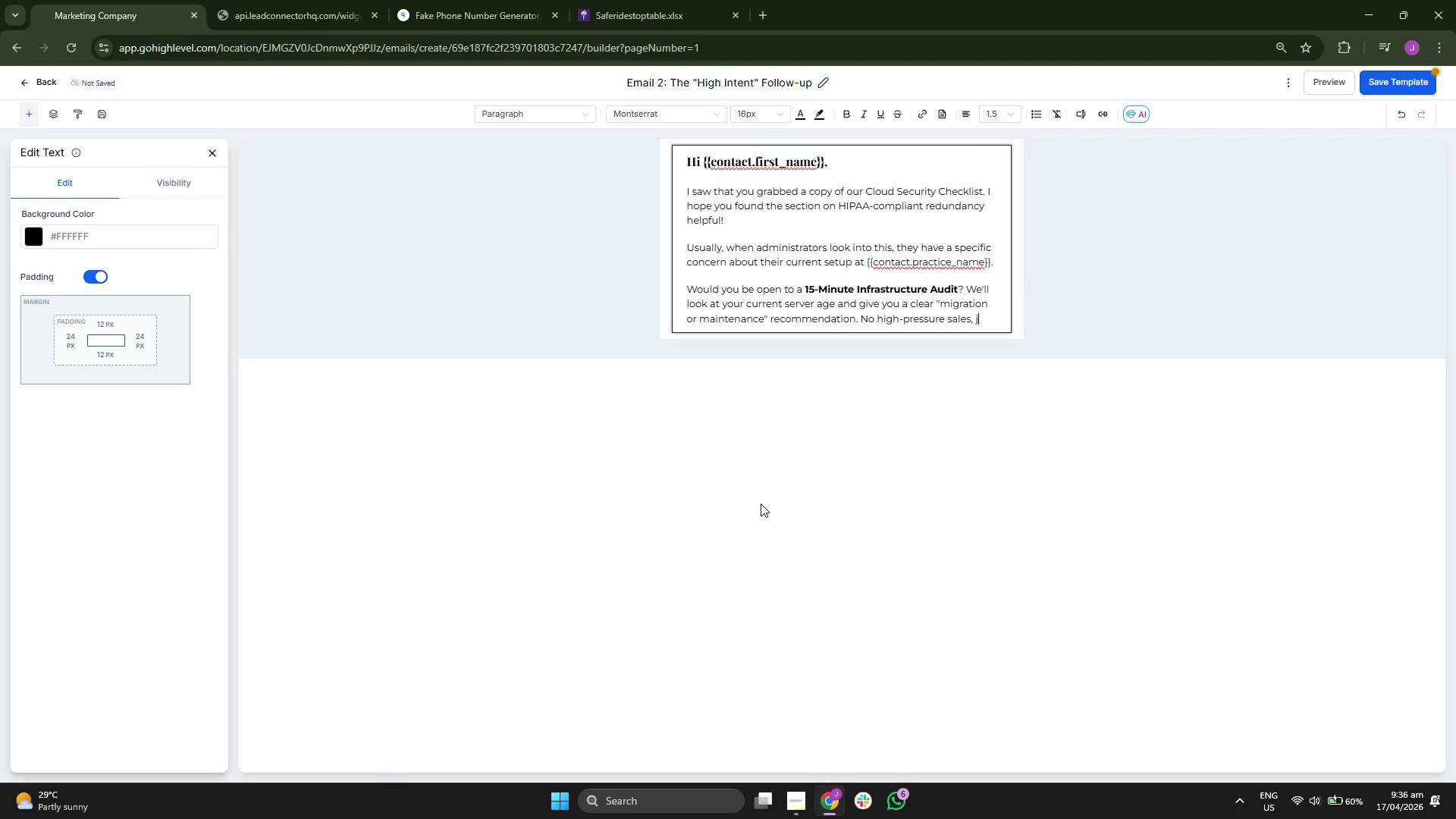 
key(U)
 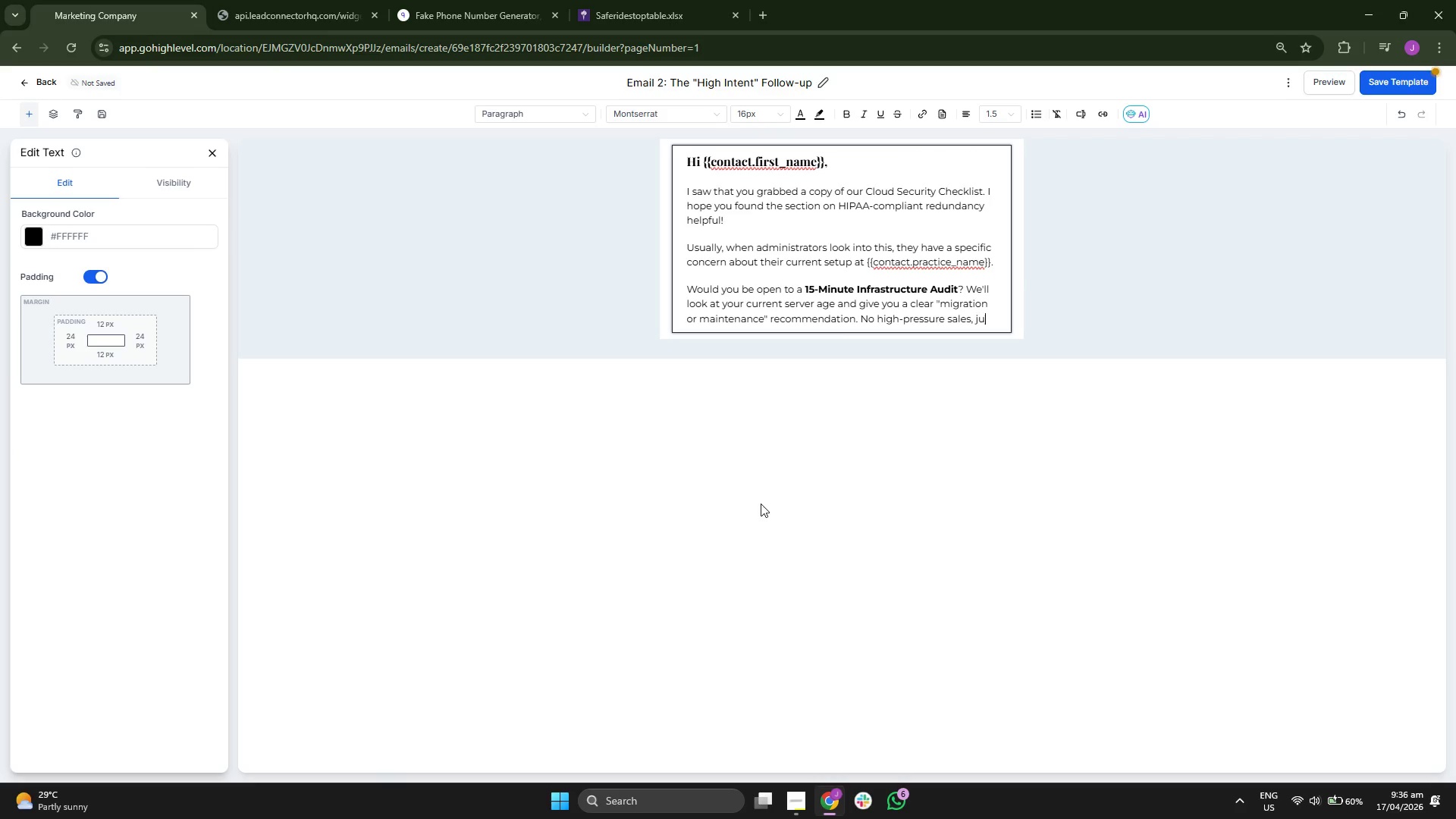 
type(st t)
 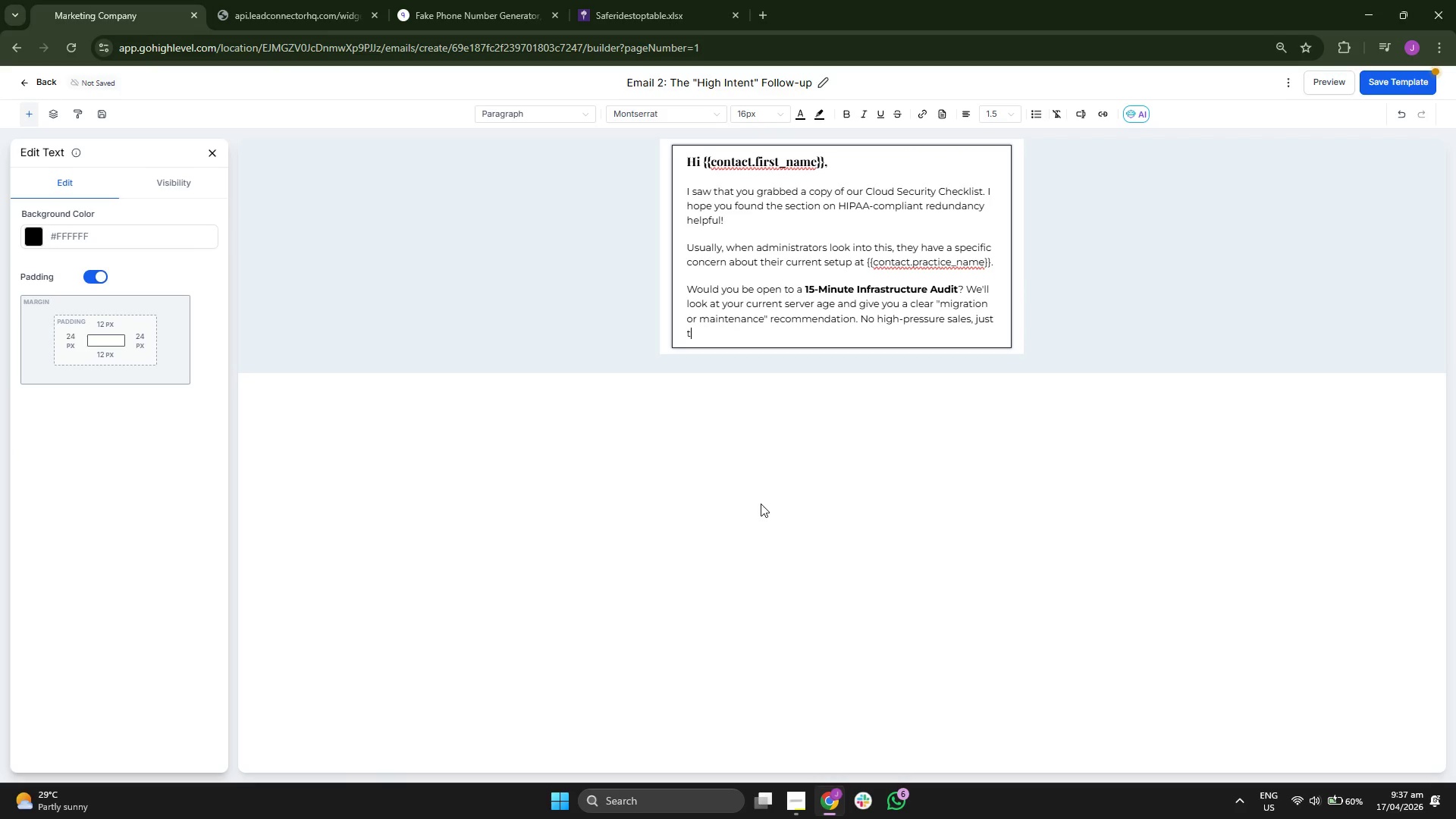 
key(H)
 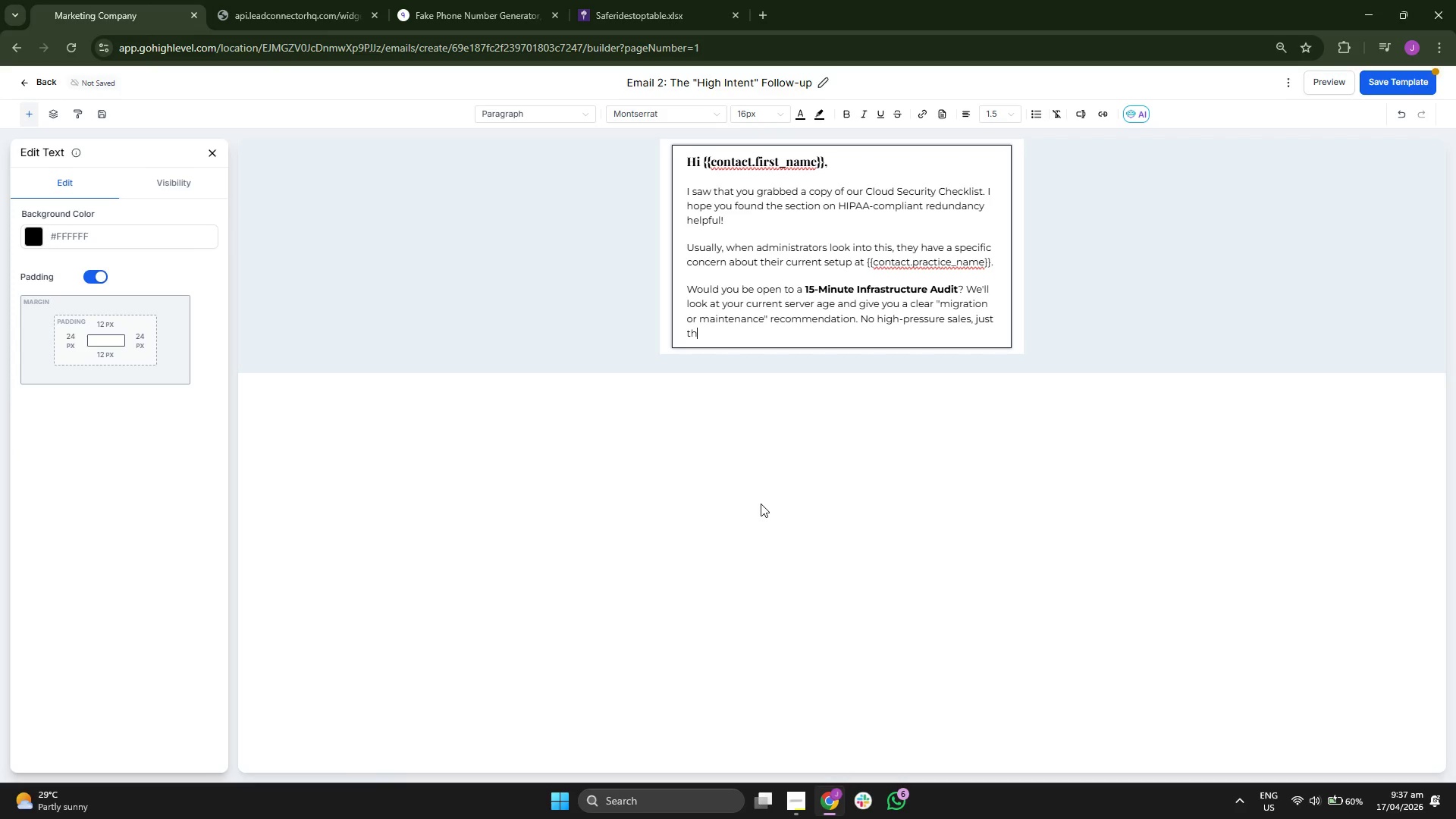 
key(E)
 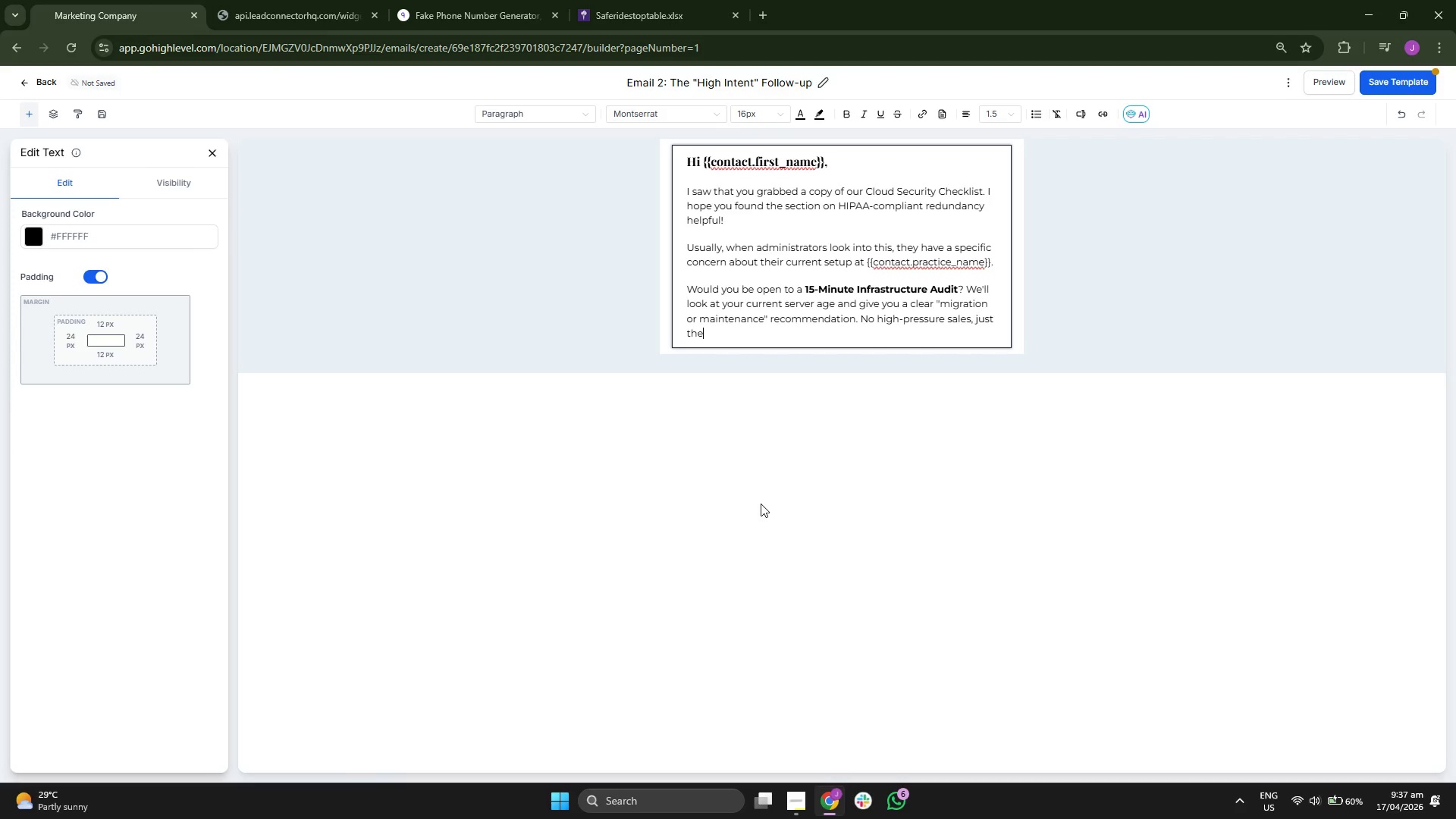 
key(Space)
 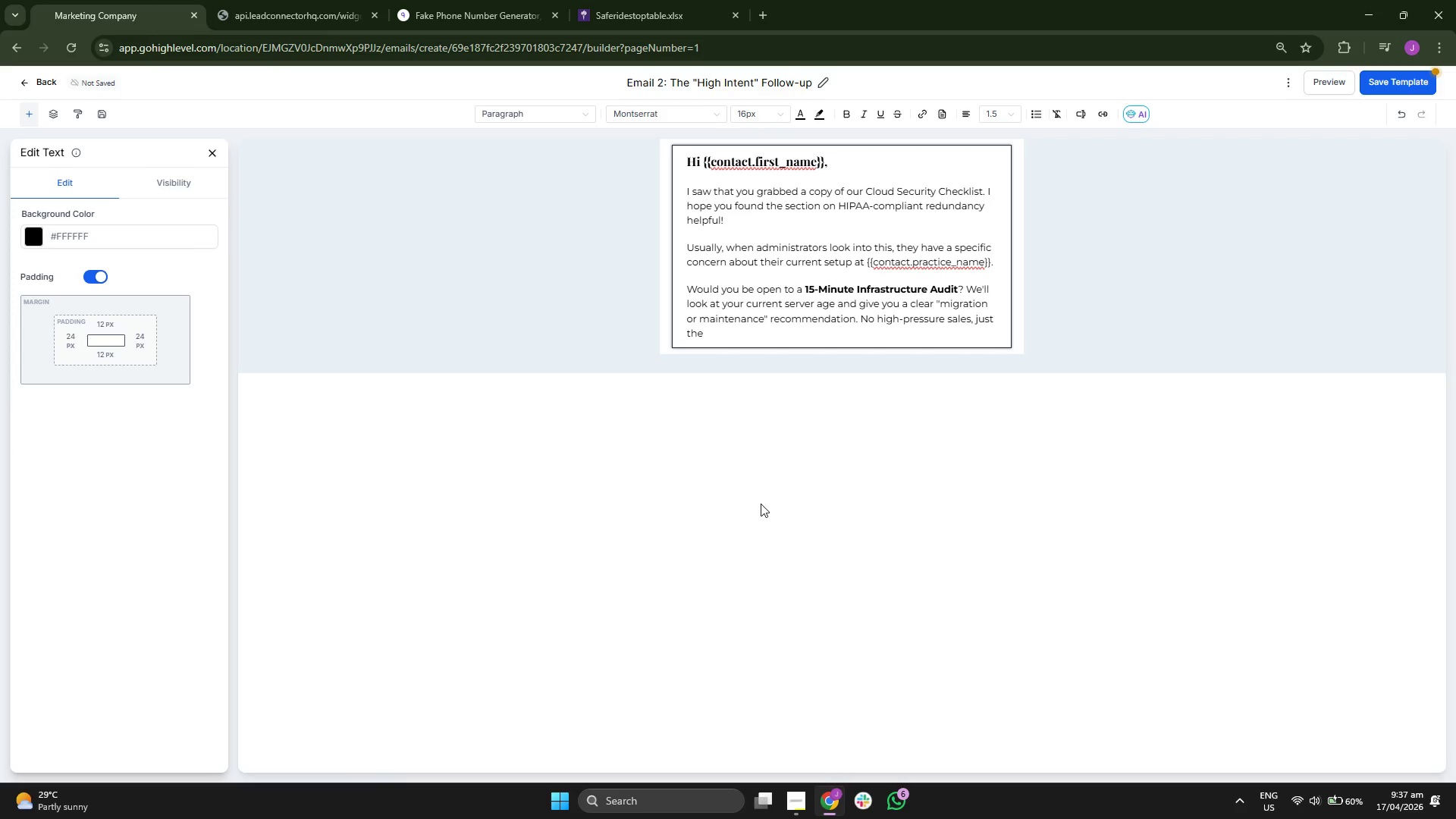 
key(F)
 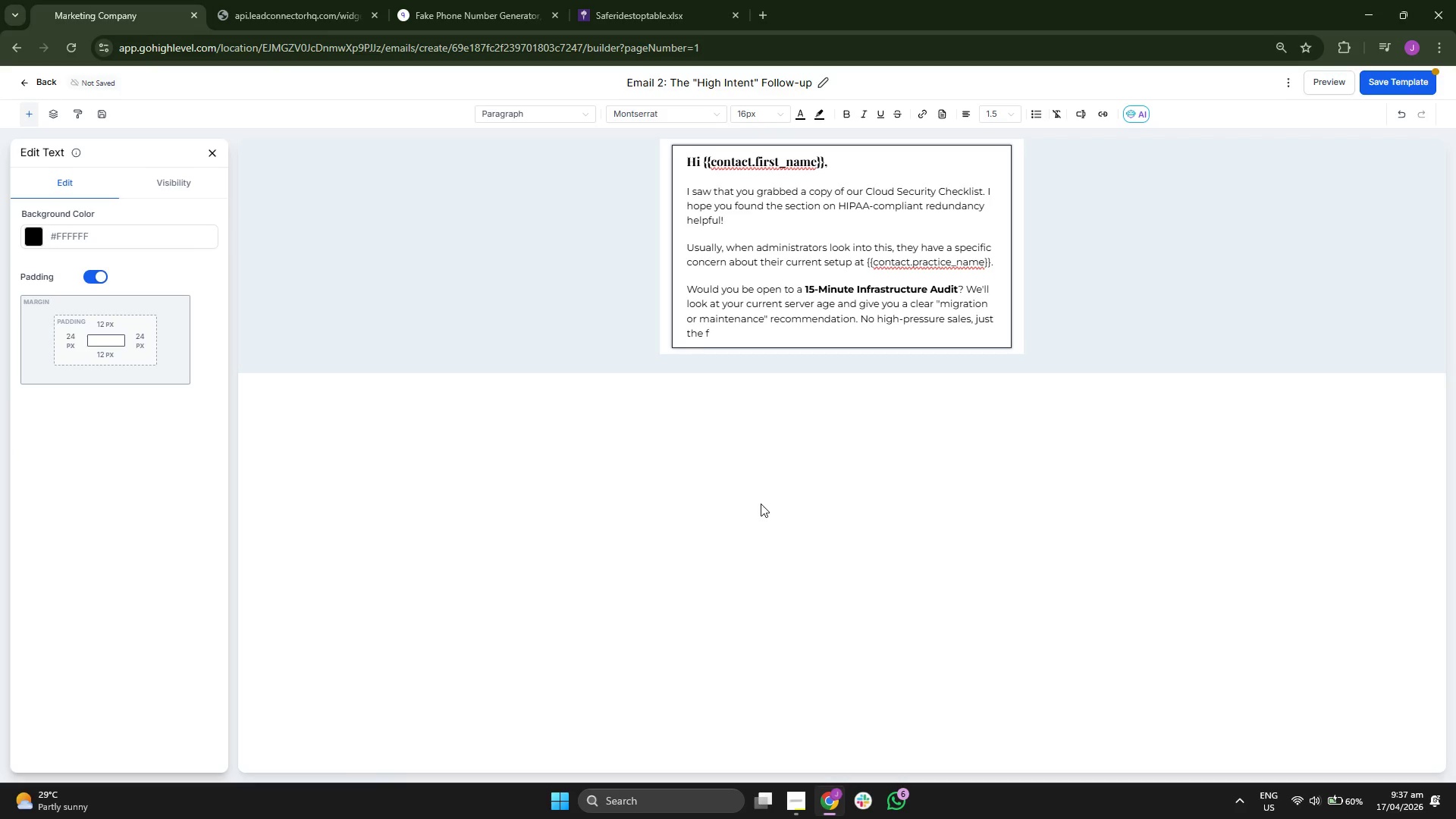 
type(acts.)
 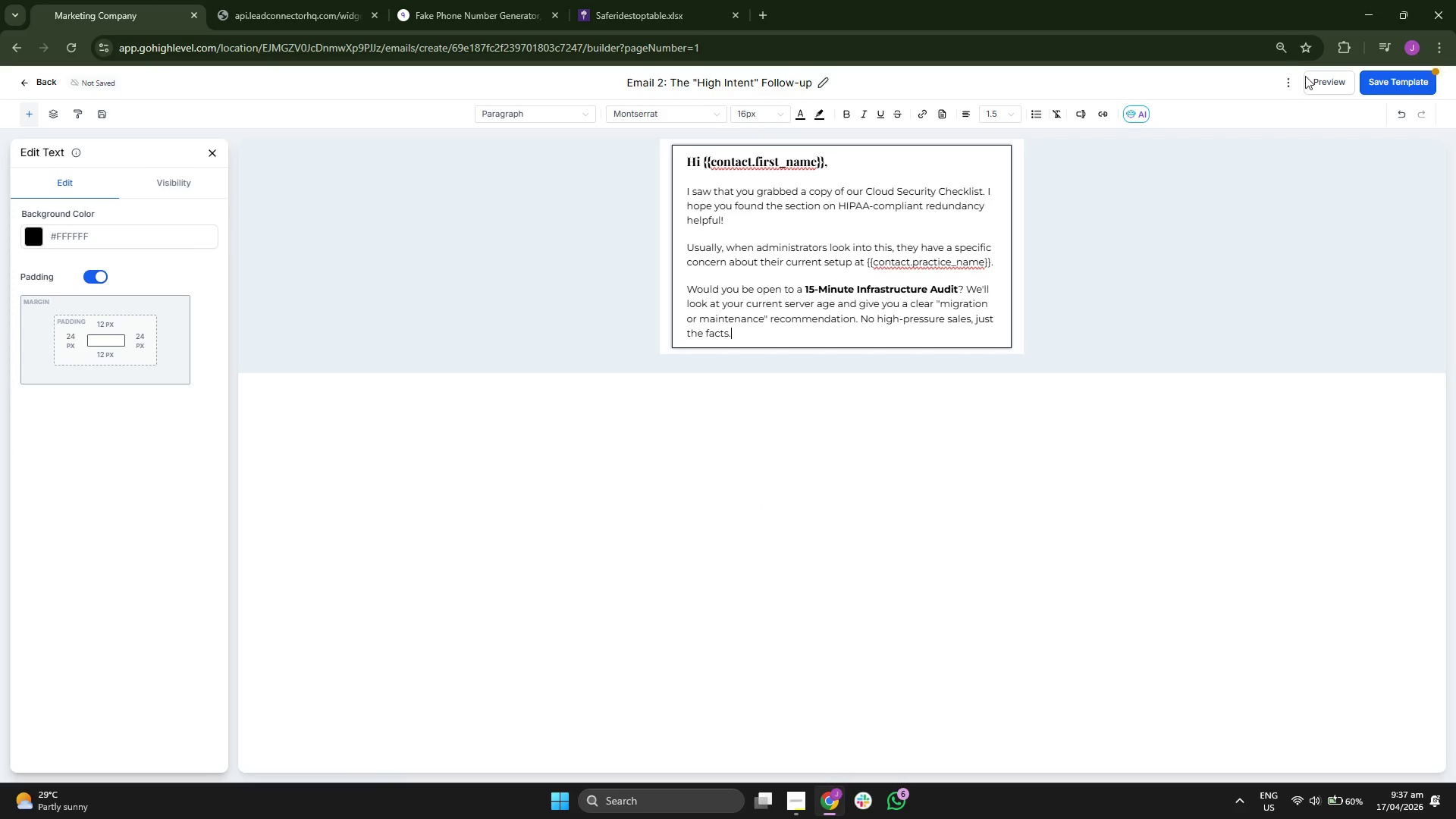 
left_click([1419, 87])
 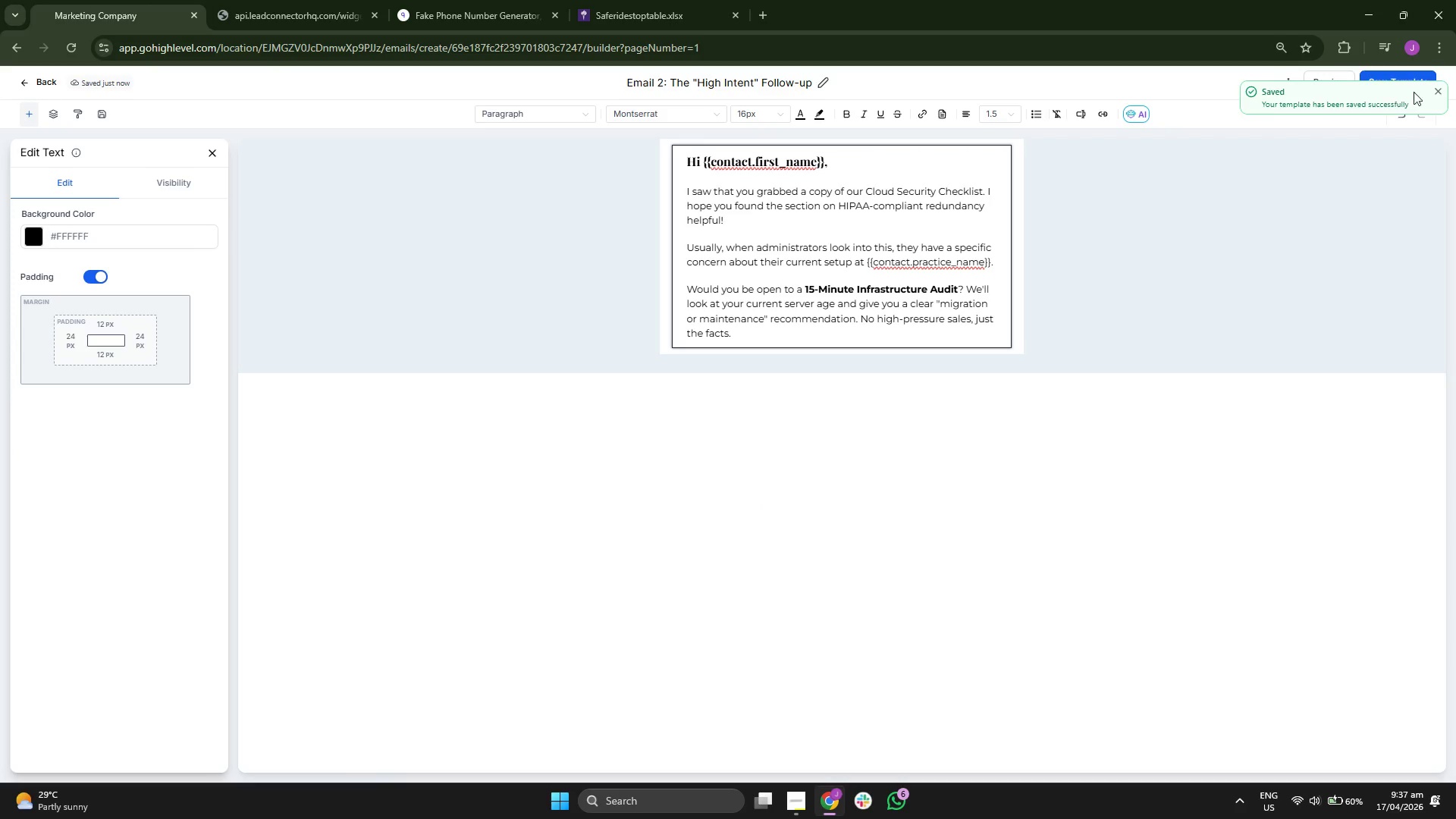 
double_click([1438, 89])
 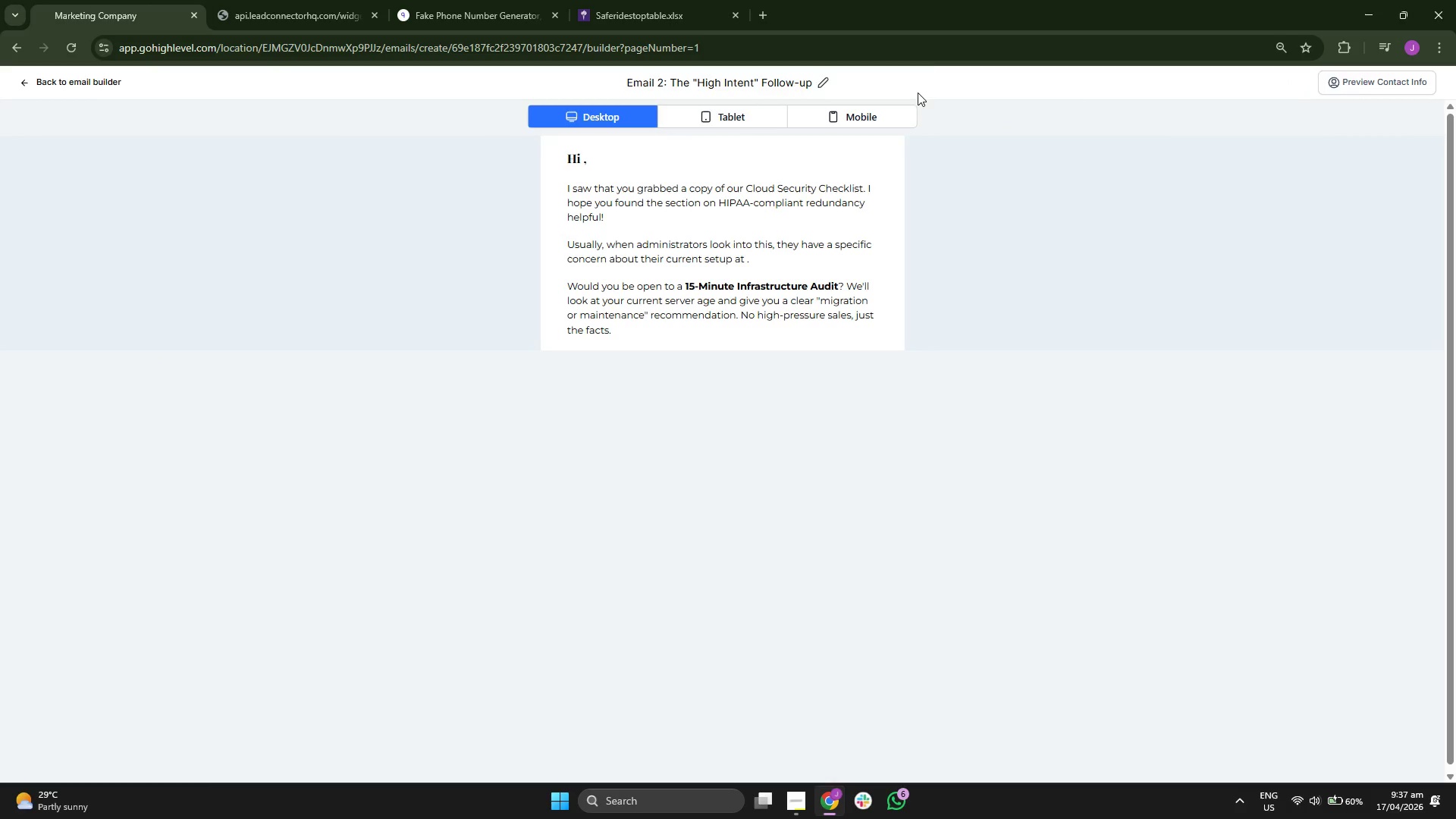 
left_click([742, 116])
 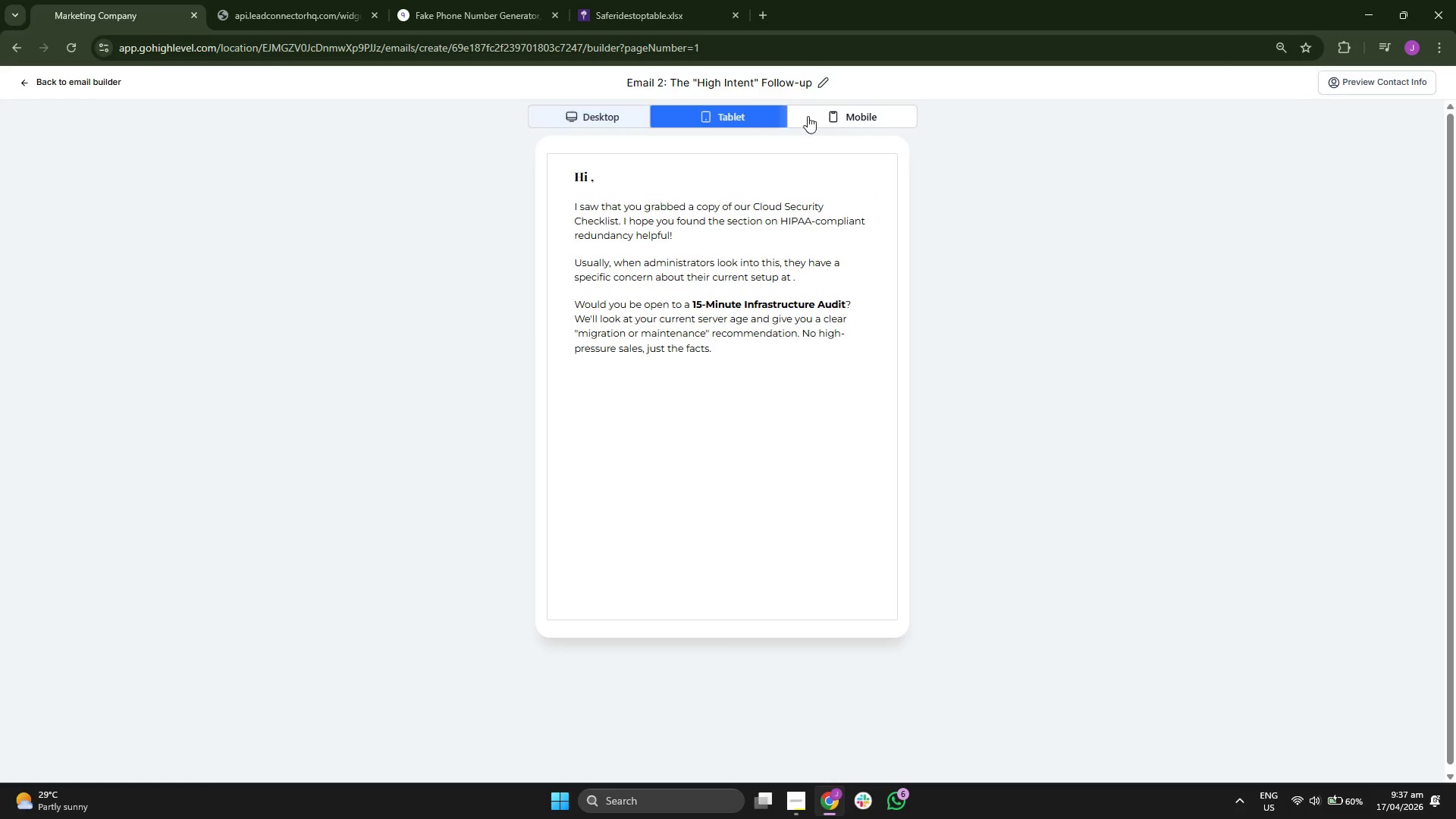 
left_click([886, 118])
 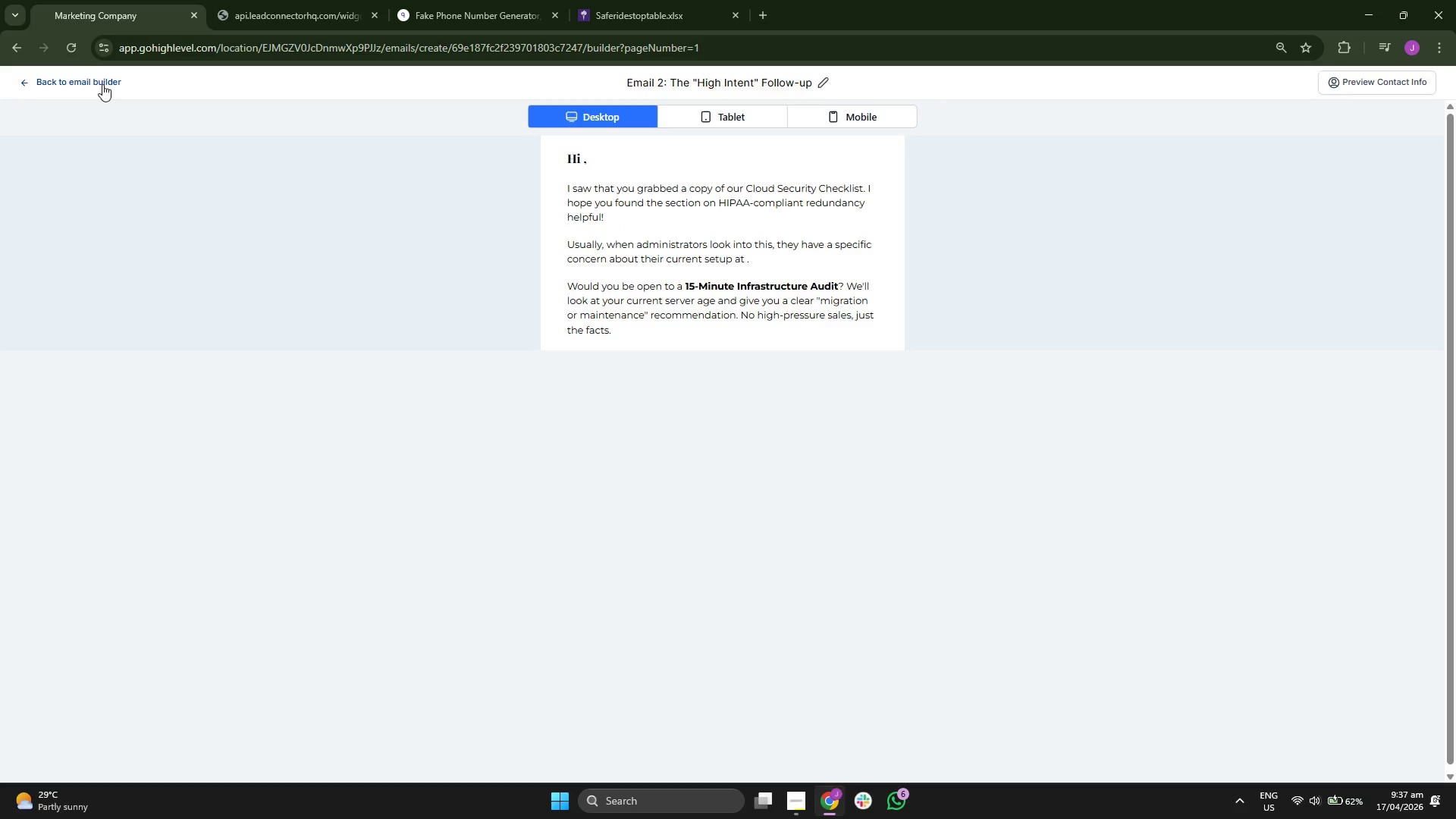 
left_click([215, 151])
 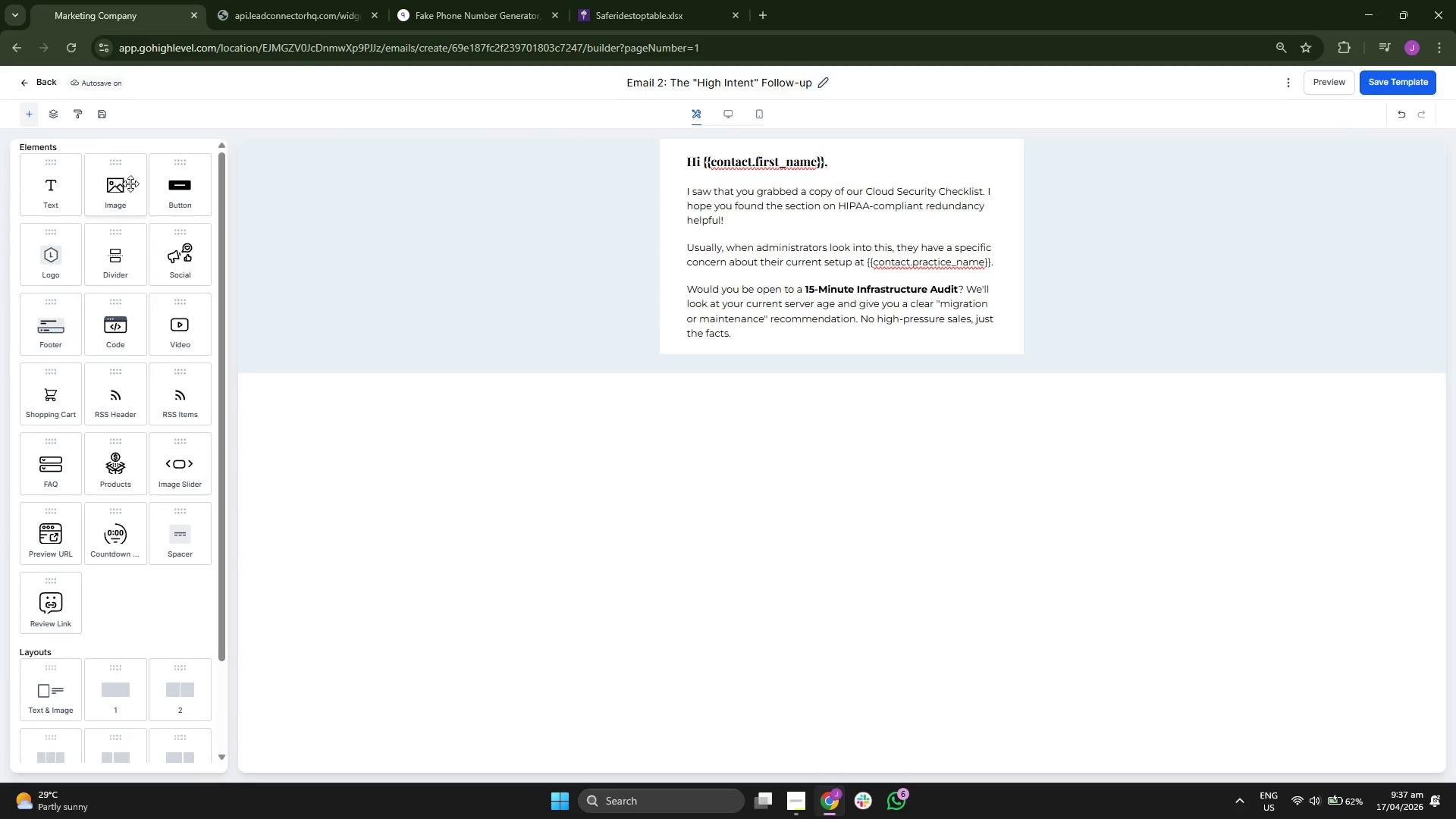 
left_click_drag(start_coordinate=[172, 187], to_coordinate=[683, 319])
 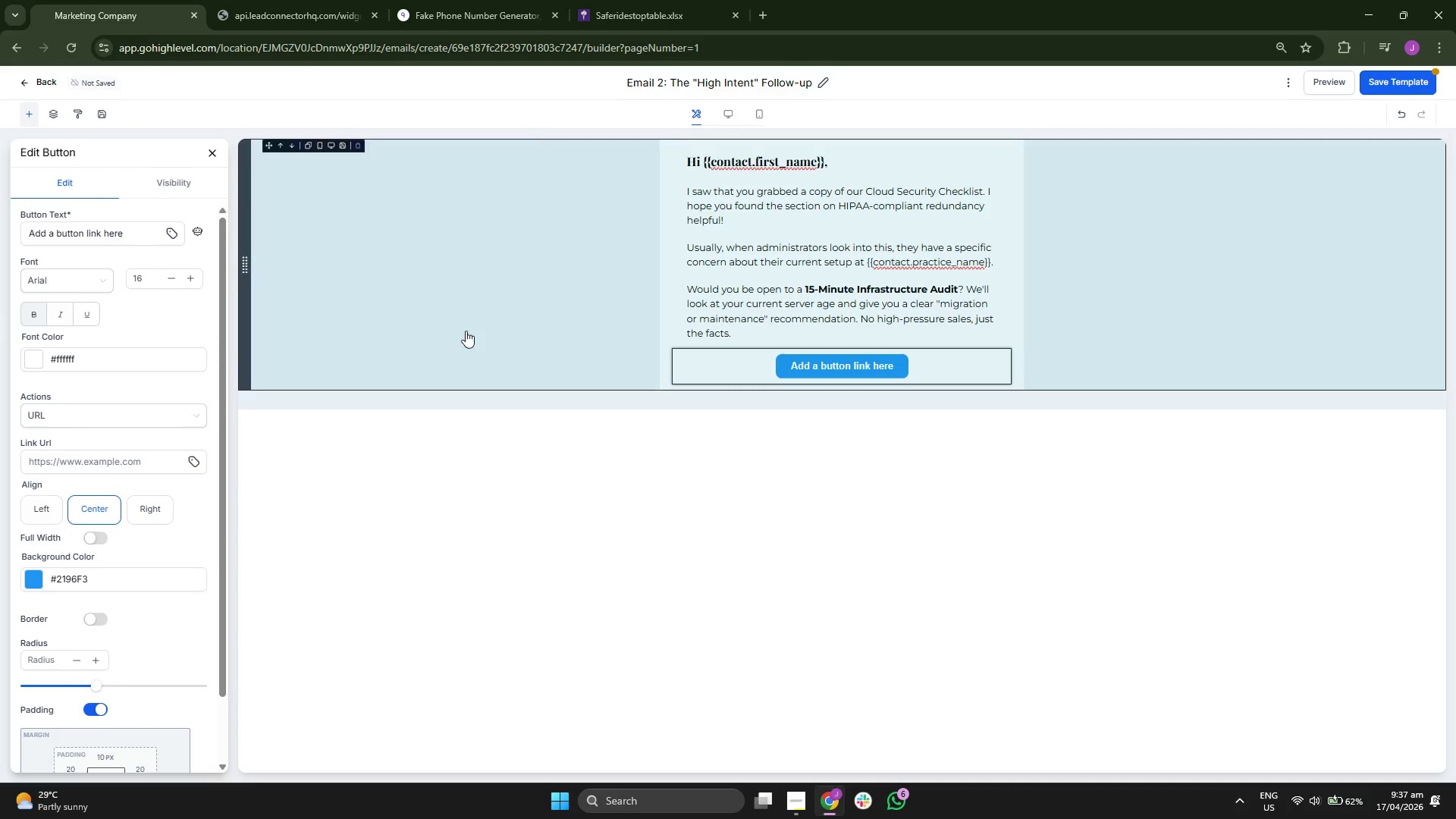 
scroll: coordinate [110, 451], scroll_direction: down, amount: 6.0
 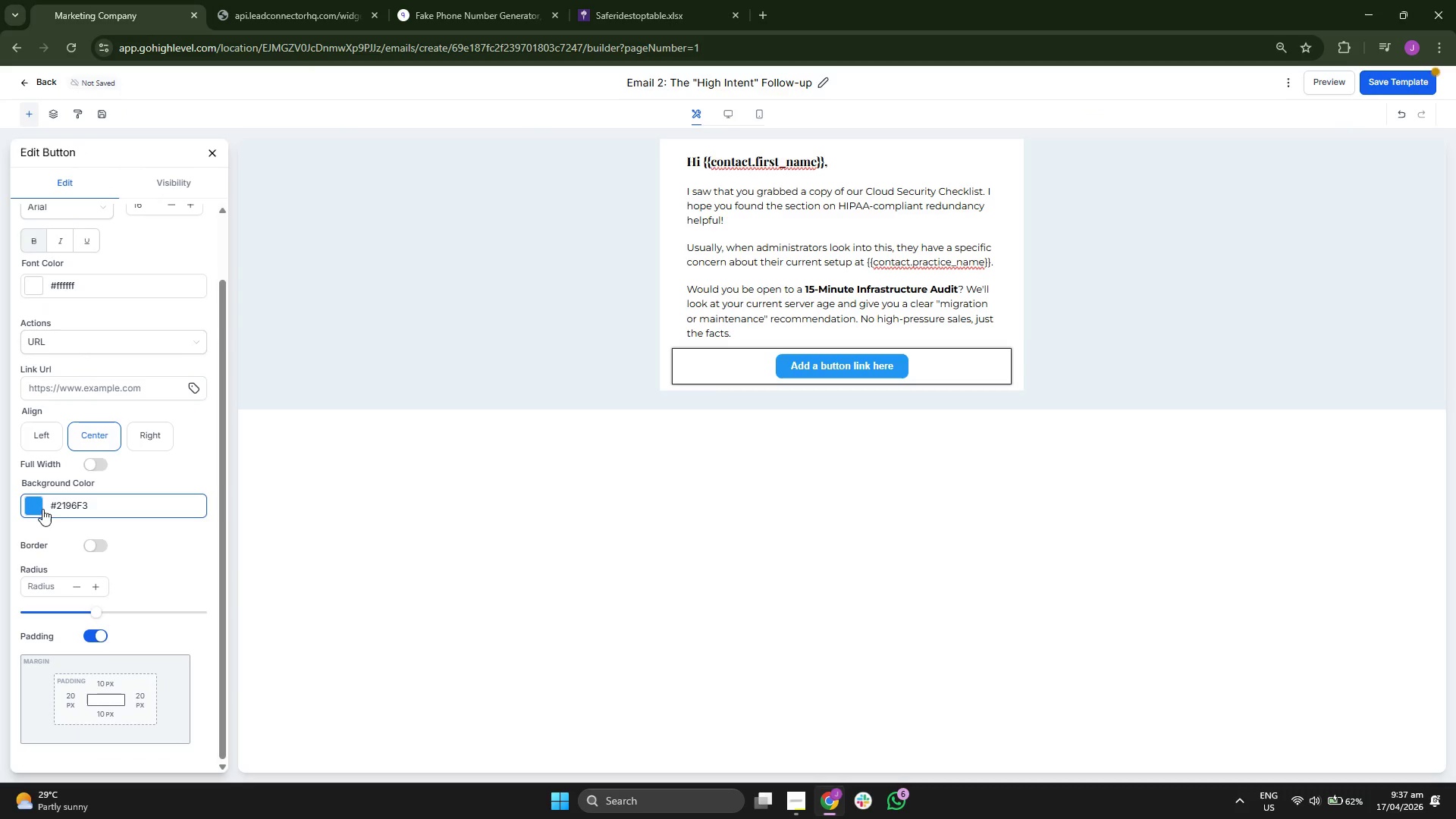 
left_click([32, 504])
 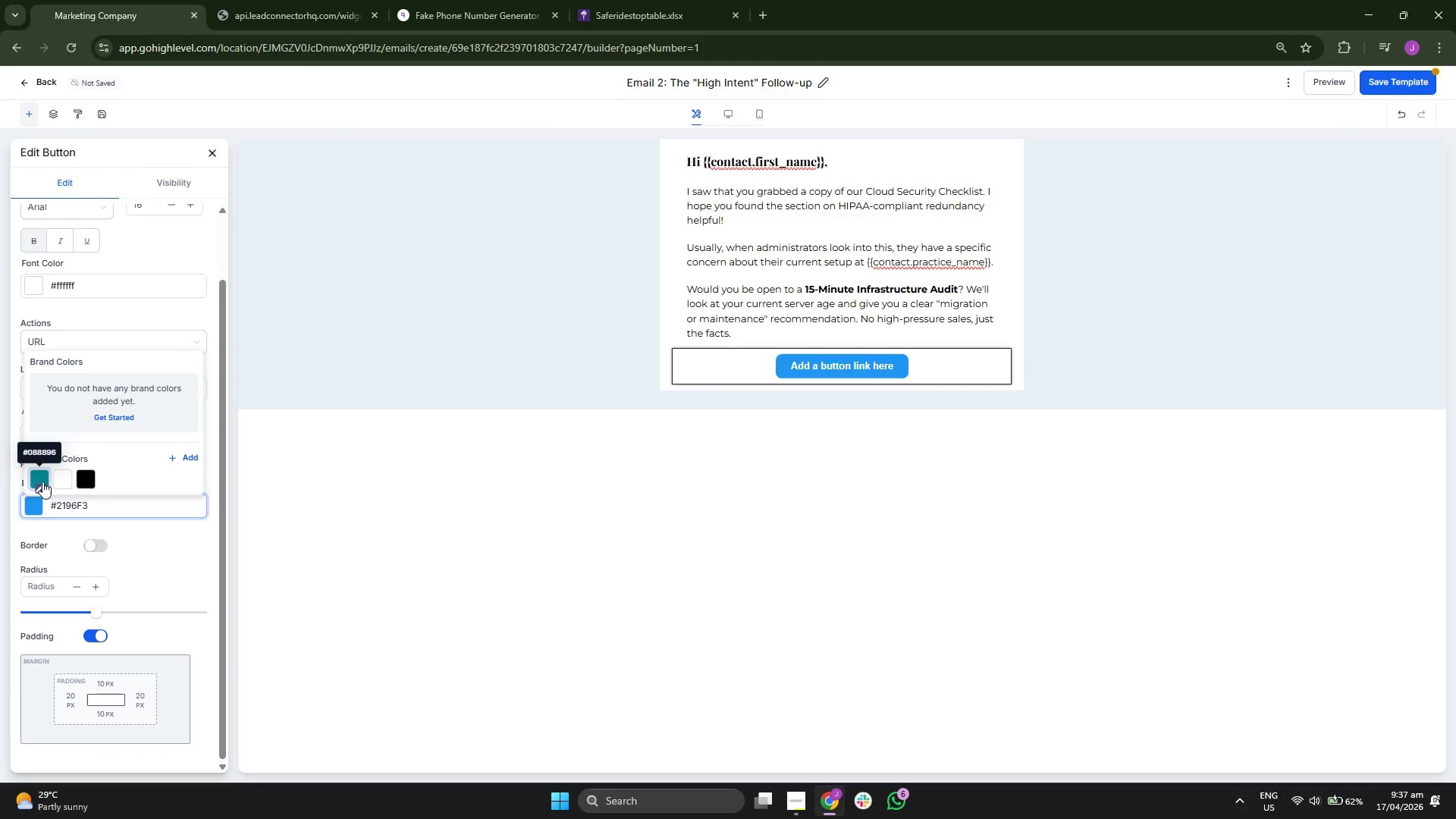 
left_click([171, 545])
 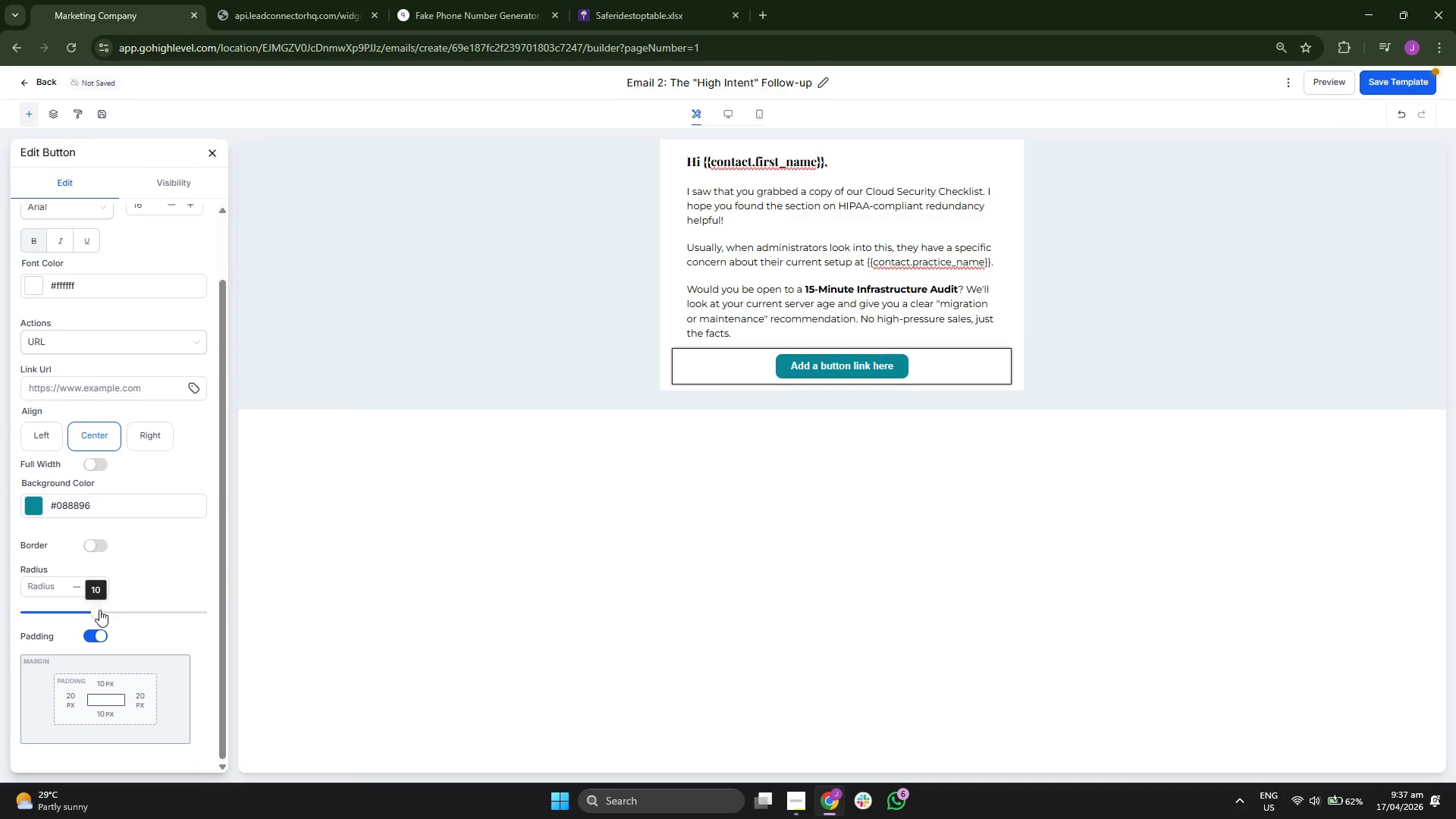 
left_click_drag(start_coordinate=[99, 610], to_coordinate=[199, 610])
 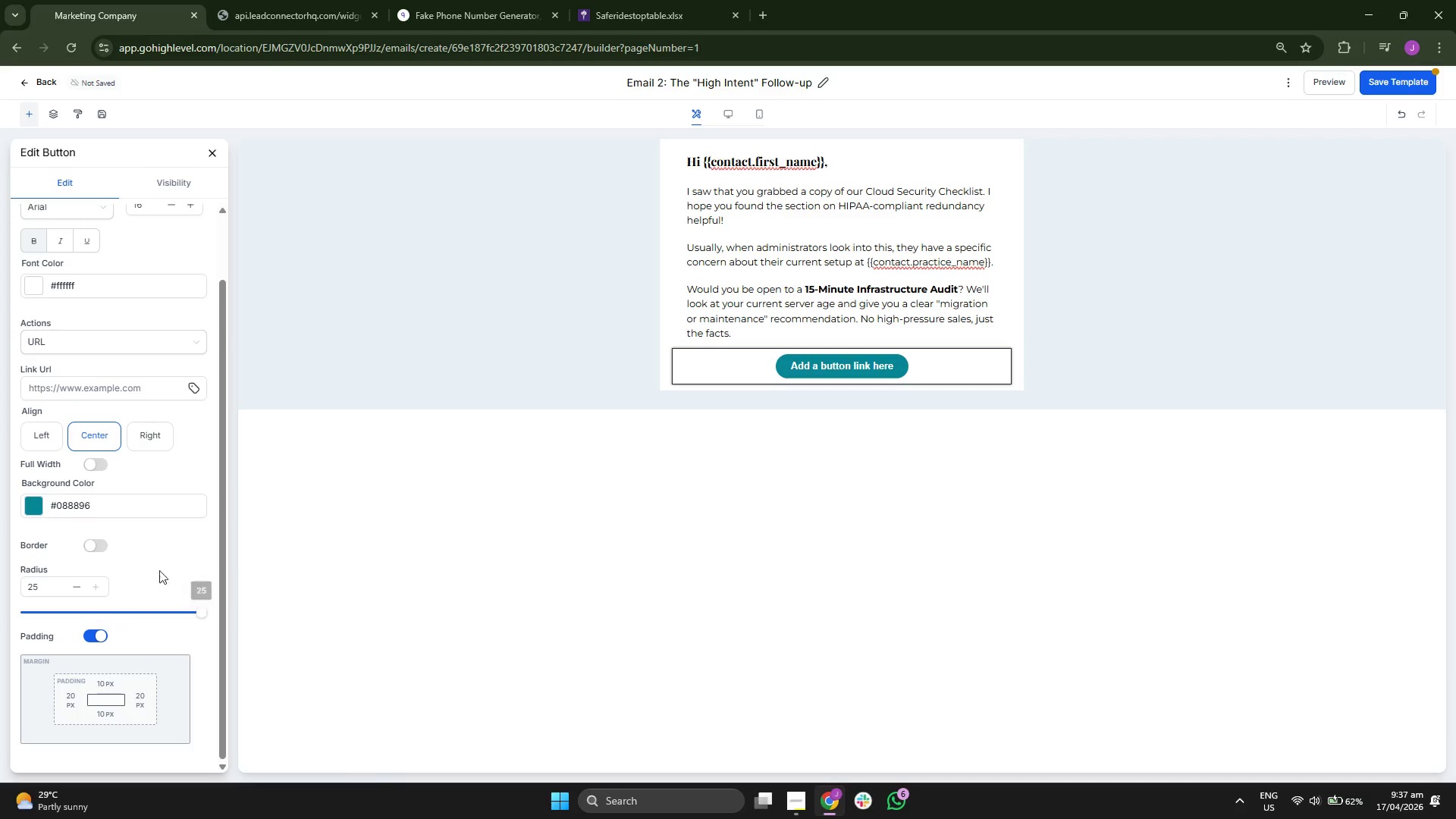 
left_click([162, 558])
 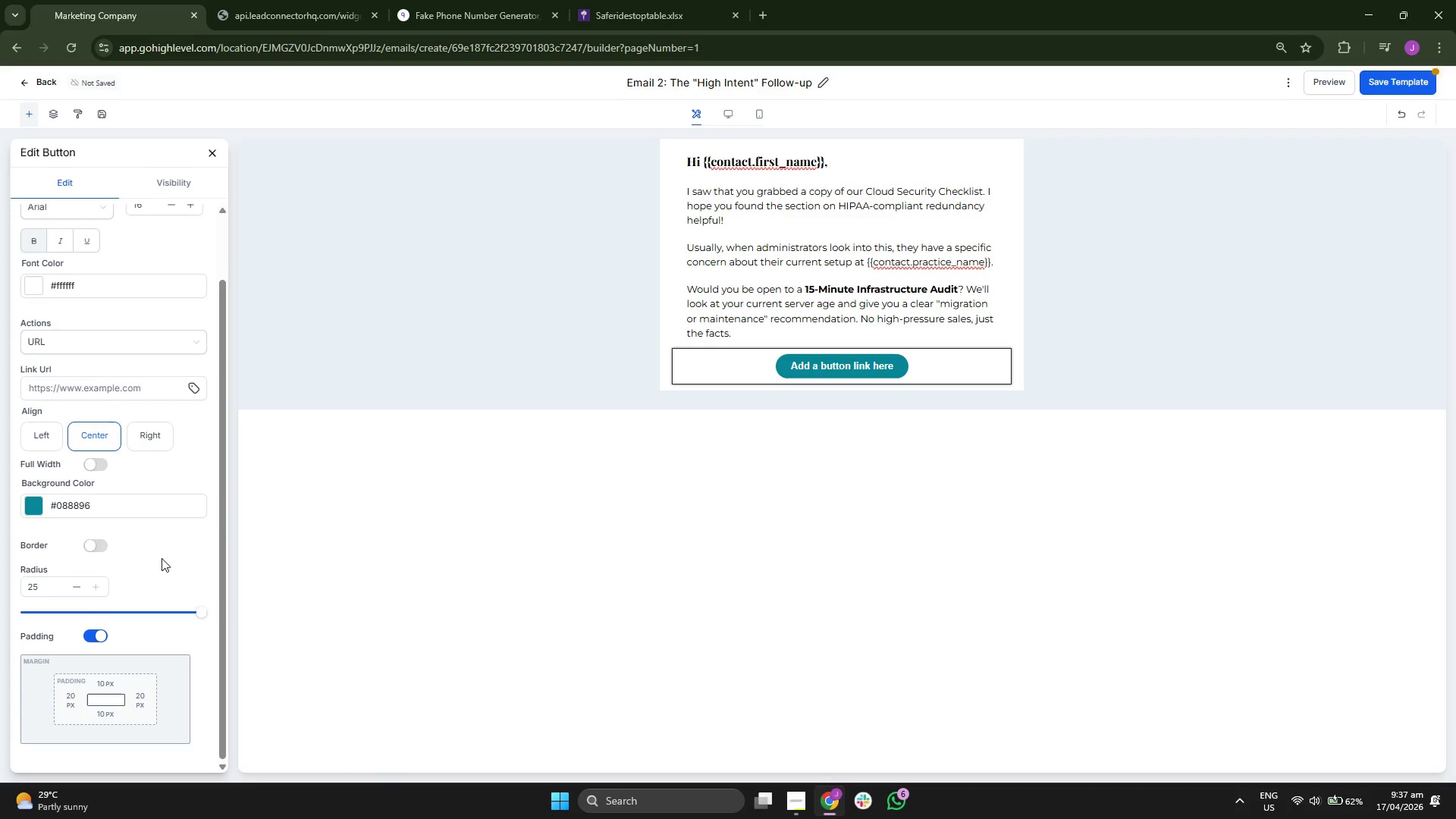 
scroll: coordinate [162, 559], scroll_direction: up, amount: 1.0
 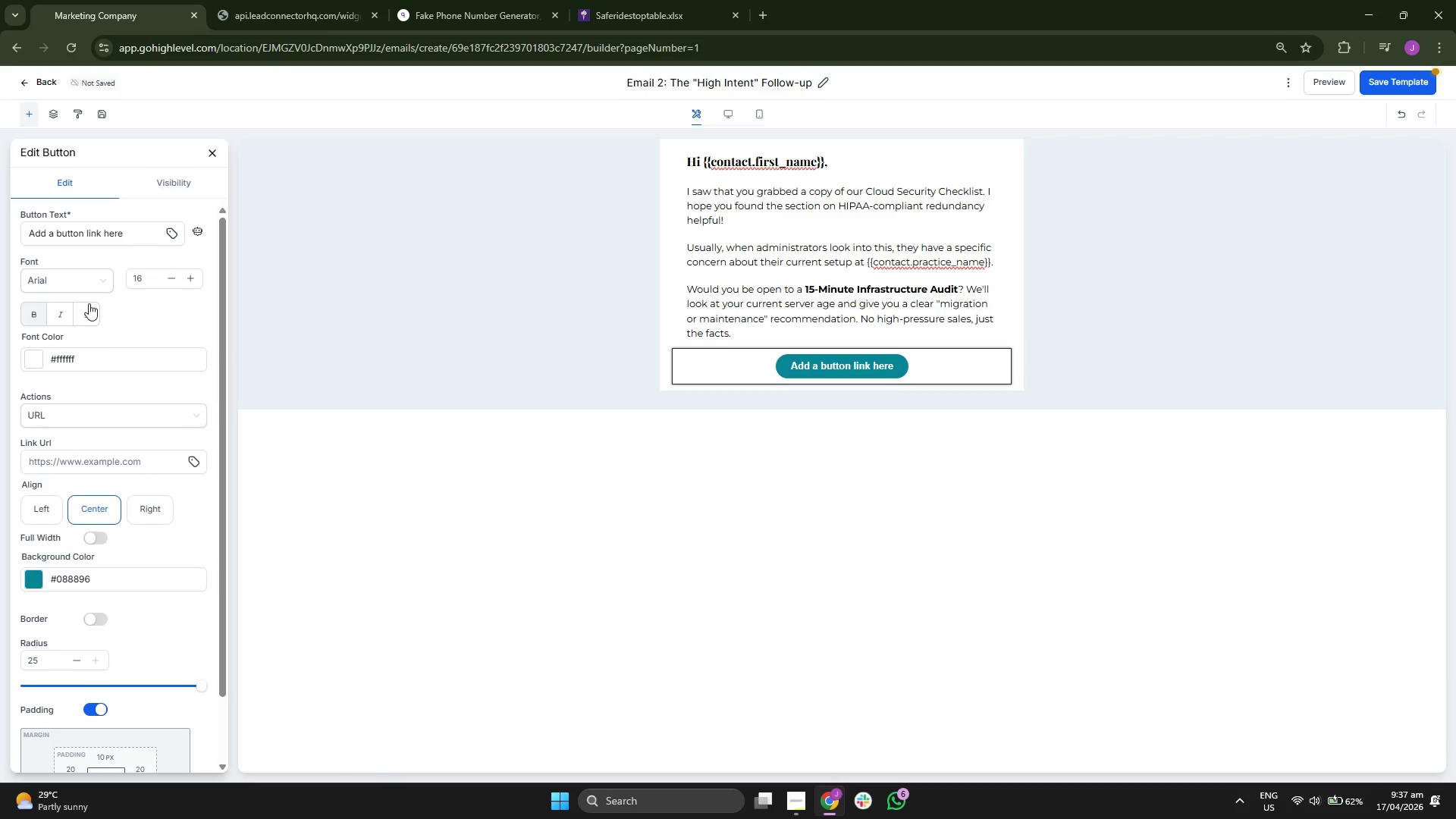 
left_click([71, 278])
 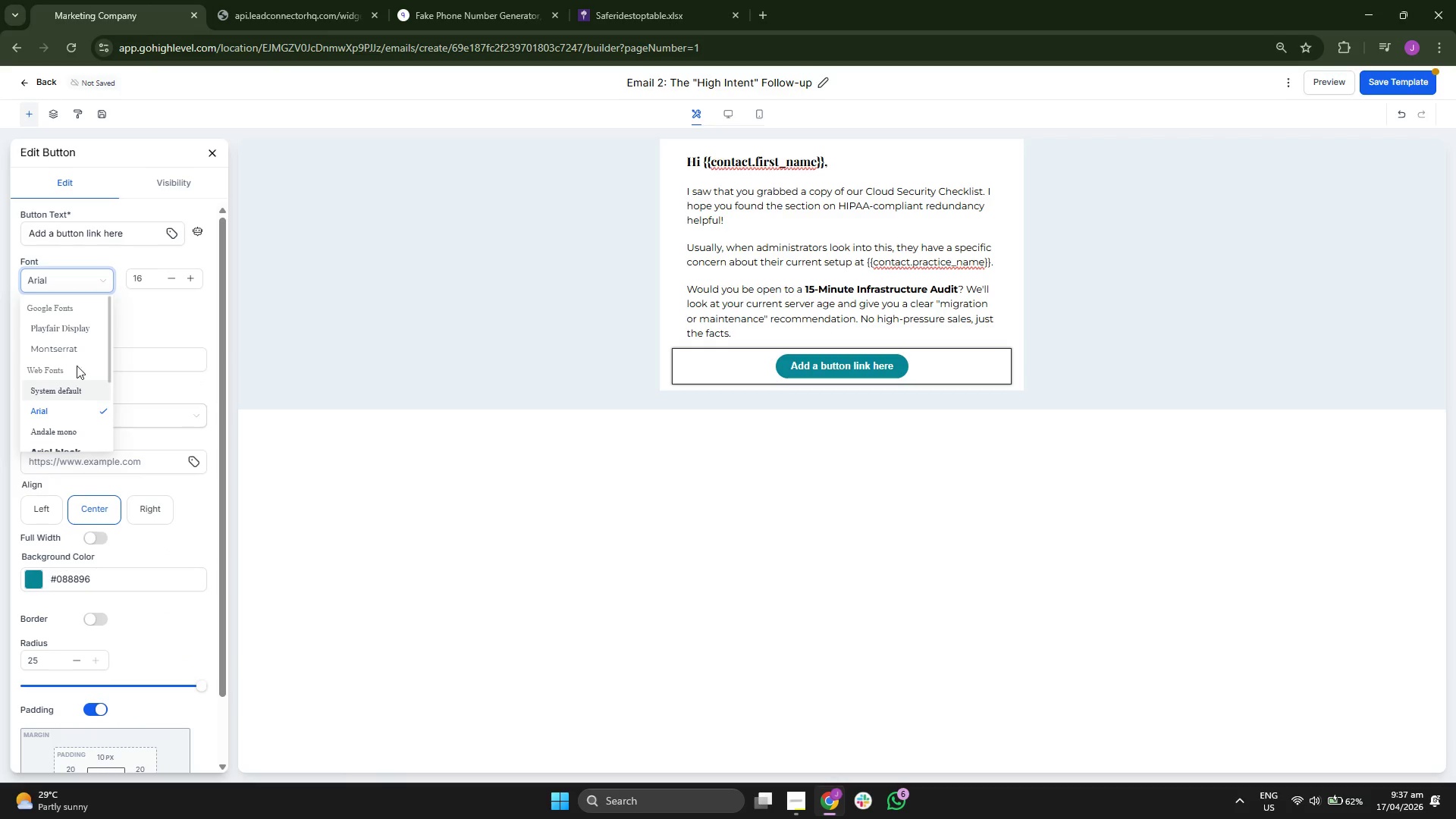 
left_click([73, 342])
 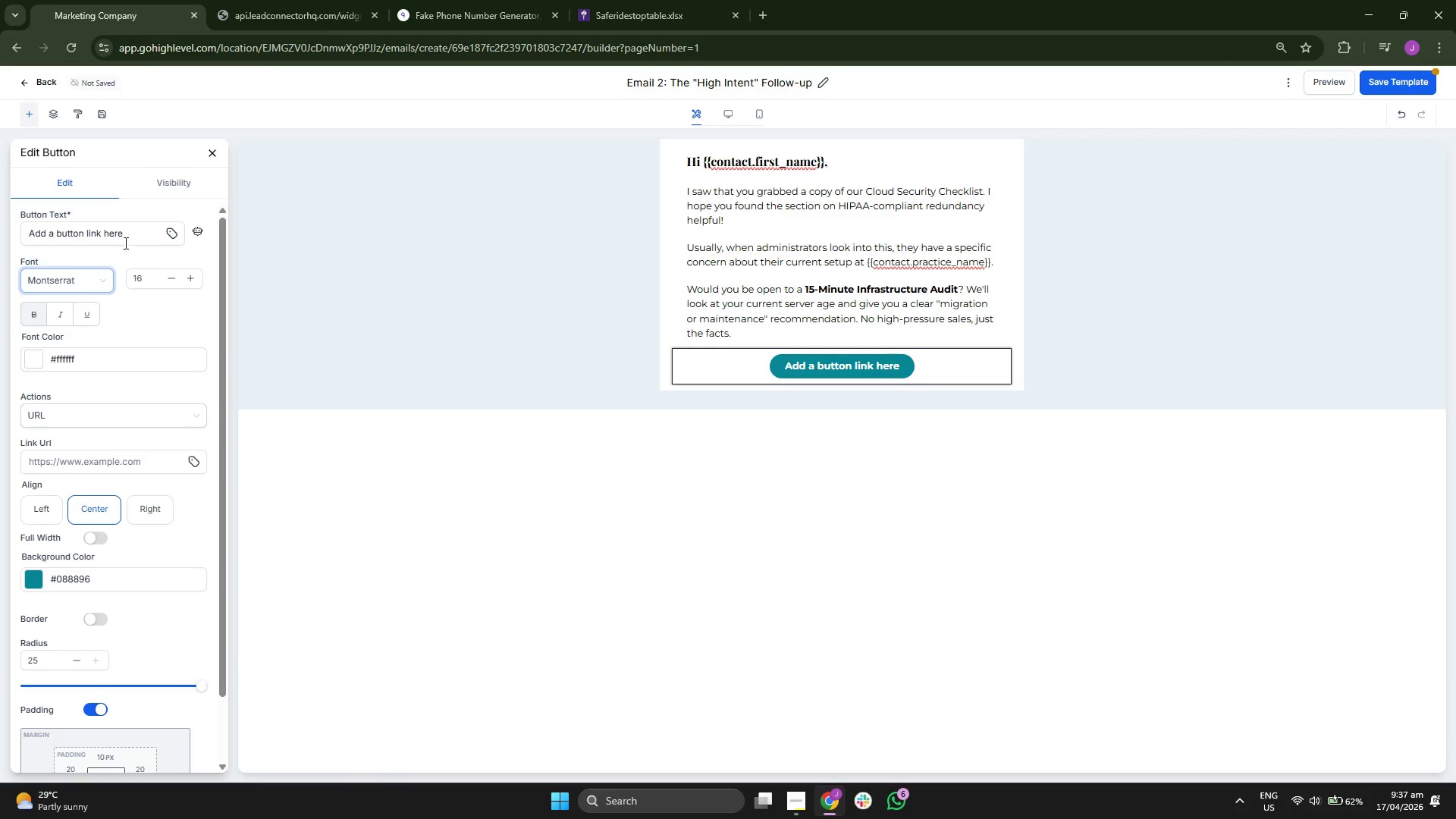 
left_click([128, 231])
 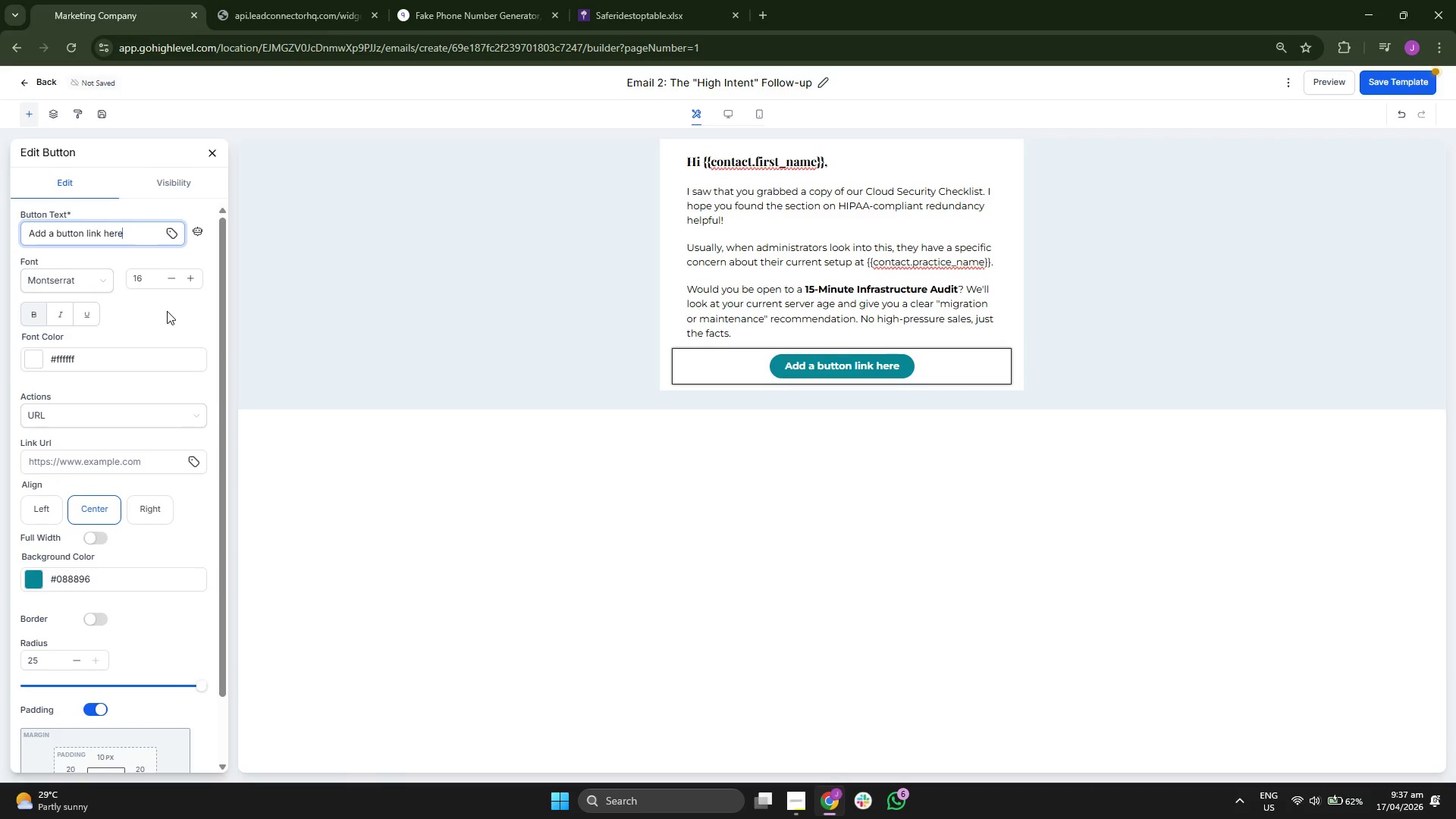 
key(Backspace)
key(Backspace)
key(Backspace)
key(Backspace)
key(Backspace)
key(Backspace)
key(Backspace)
key(Backspace)
key(Backspace)
key(Backspace)
key(Backspace)
key(Backspace)
key(Backspace)
key(Backspace)
key(Backspace)
key(Backspace)
key(Backspace)
key(Backspace)
key(Backspace)
key(Backspace)
key(Backspace)
key(Backspace)
type(Book yo)
 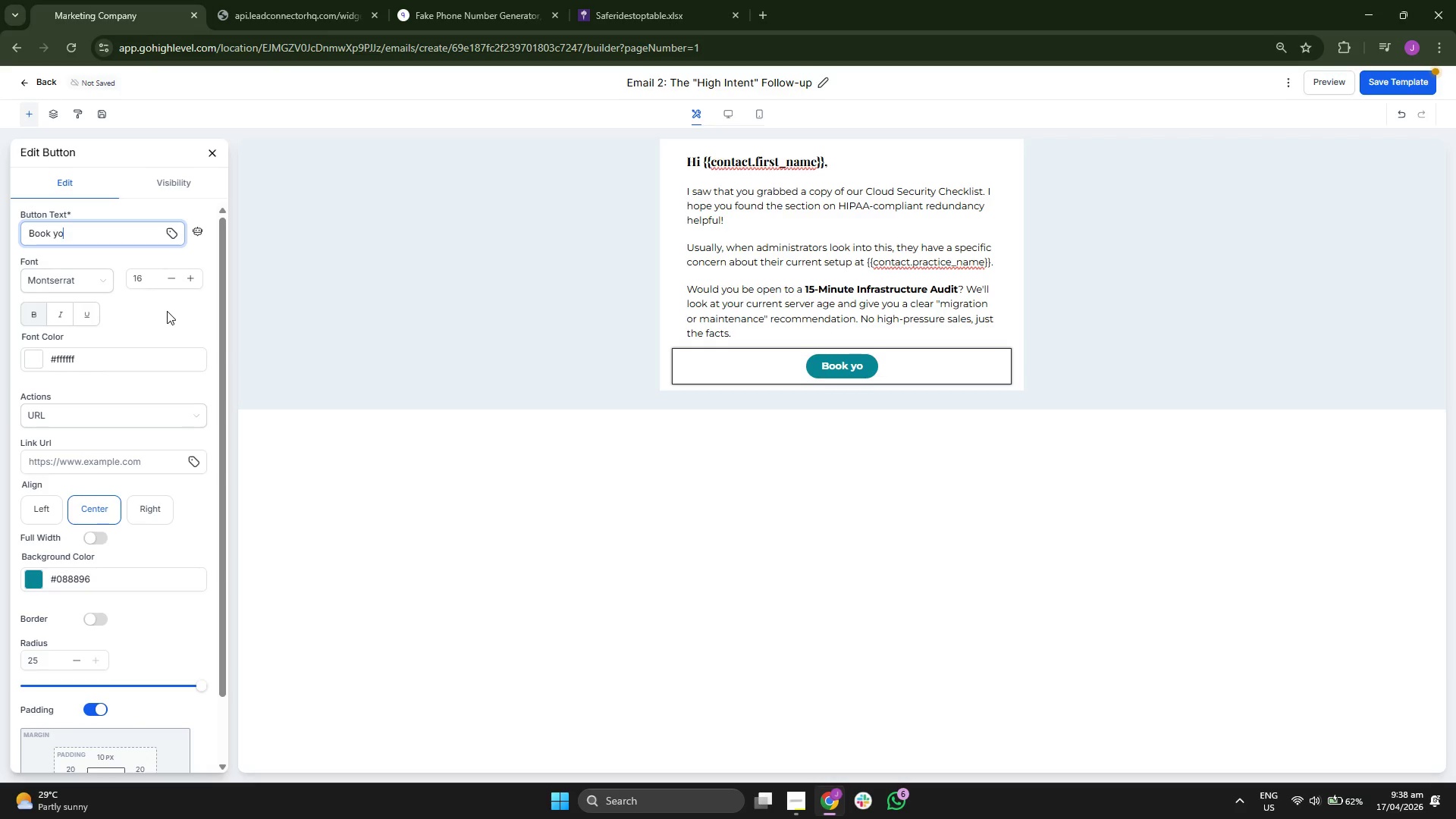 
type(ur 15-M)
 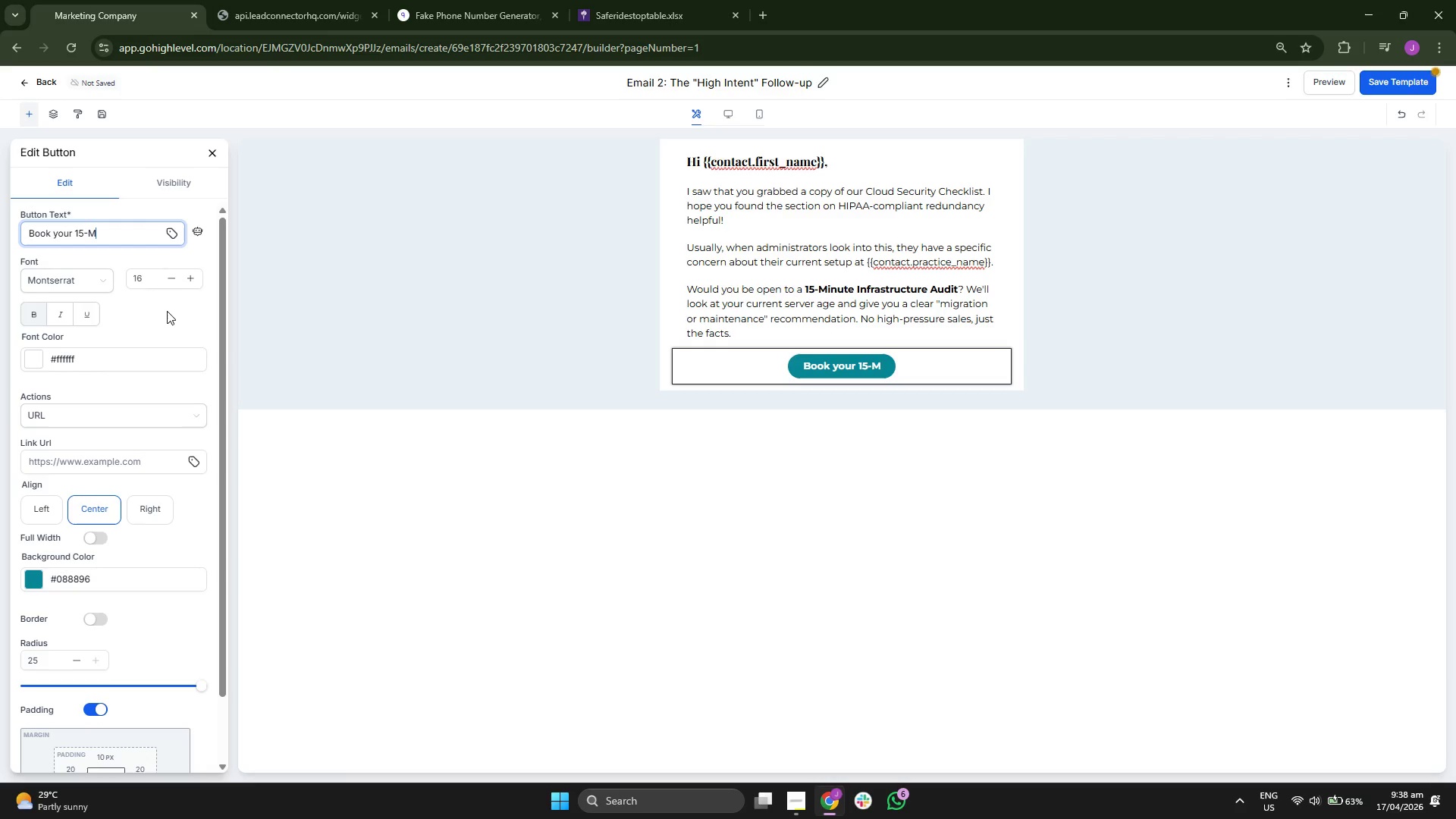 
key(CapsLock)
 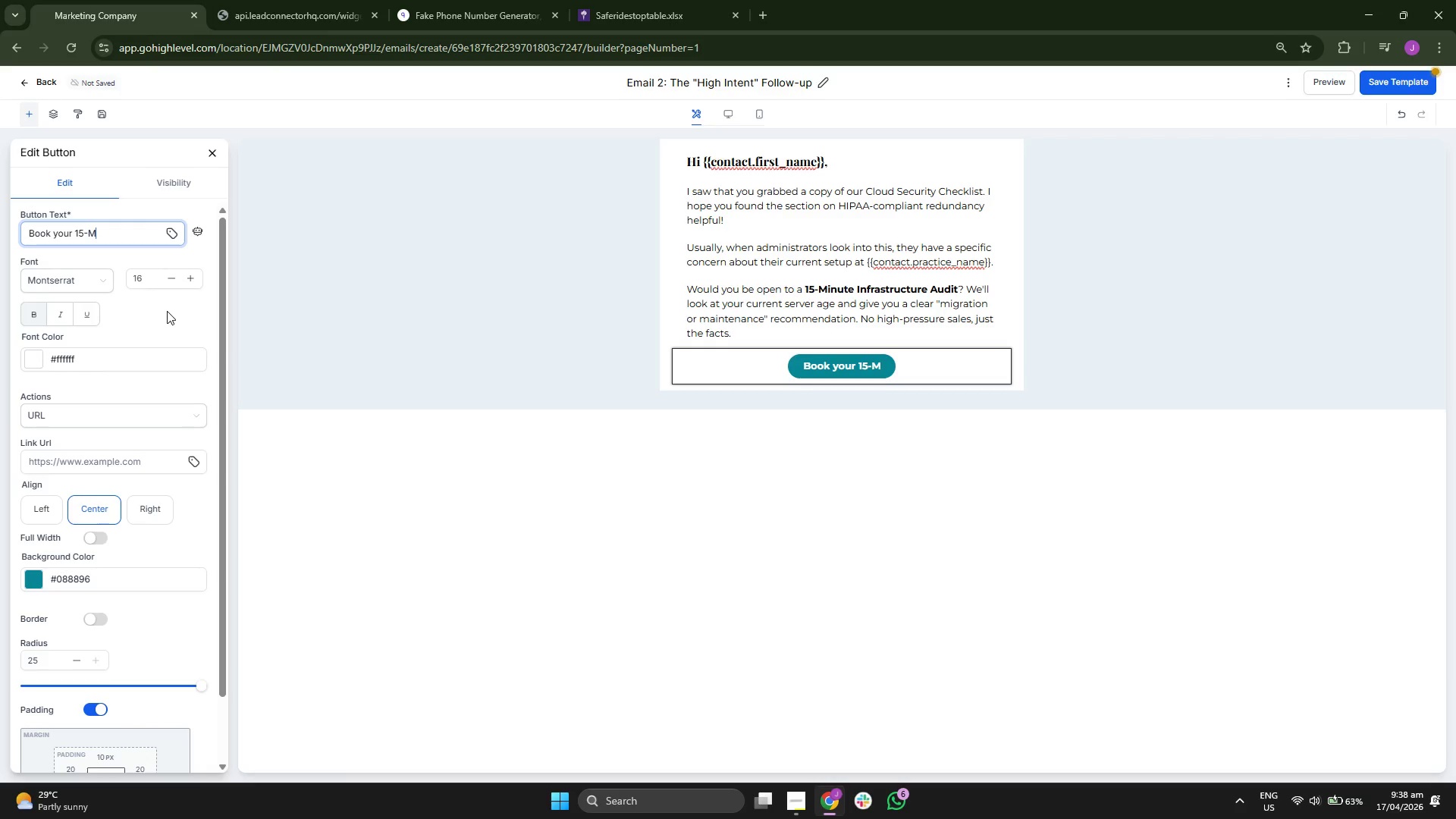 
type(inu)
 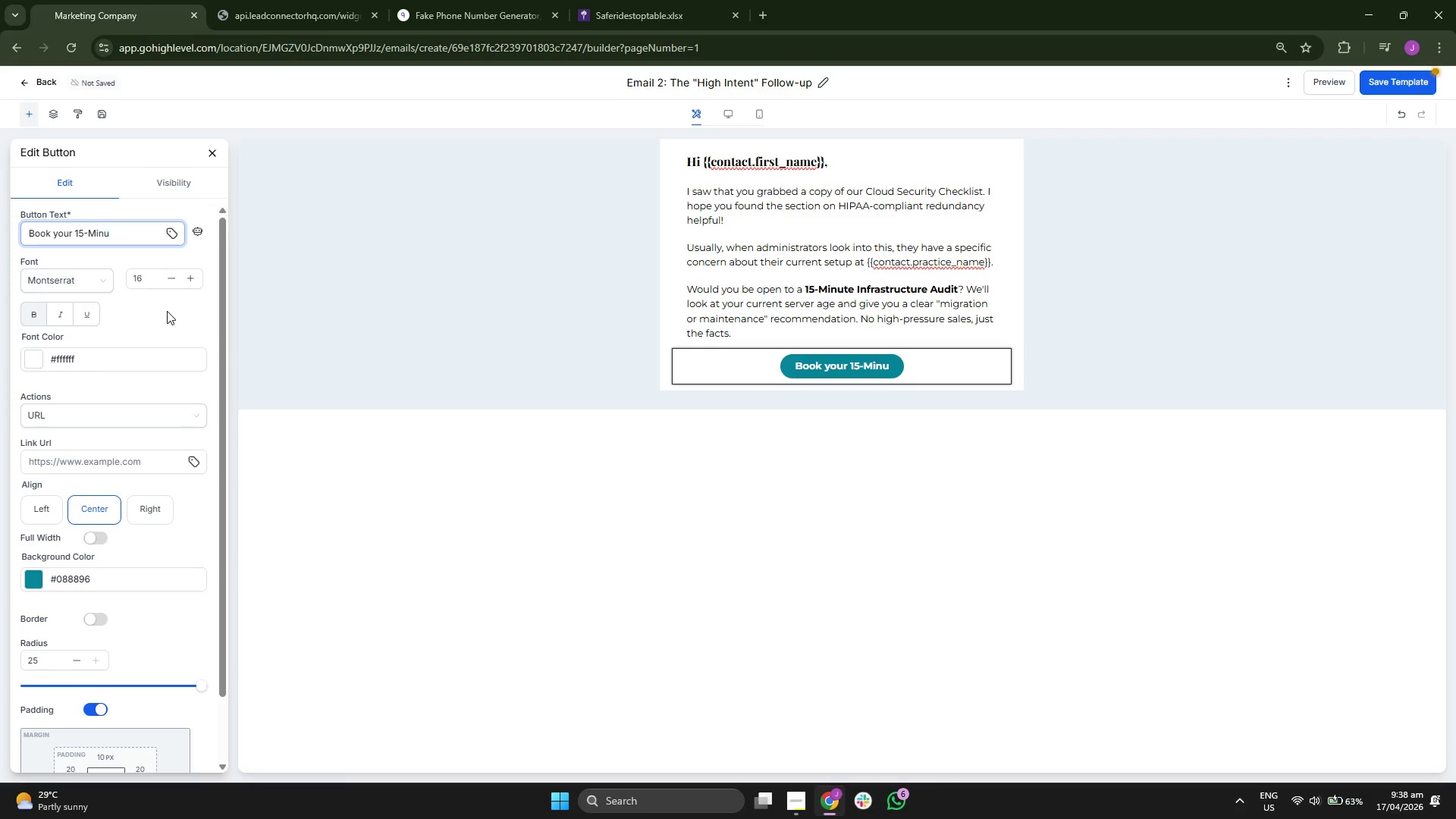 
type(te A)
 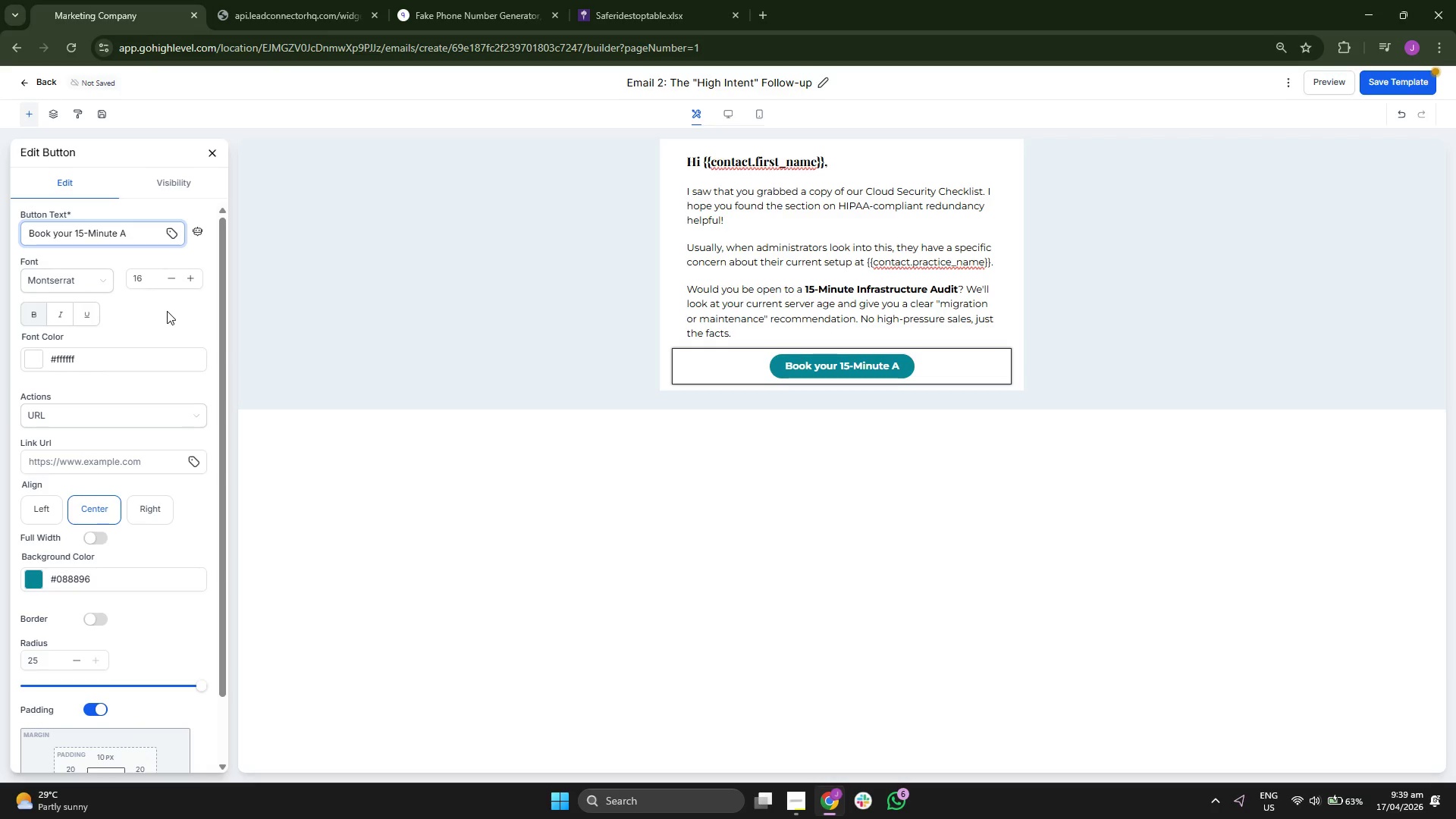 
type(udit Here)
 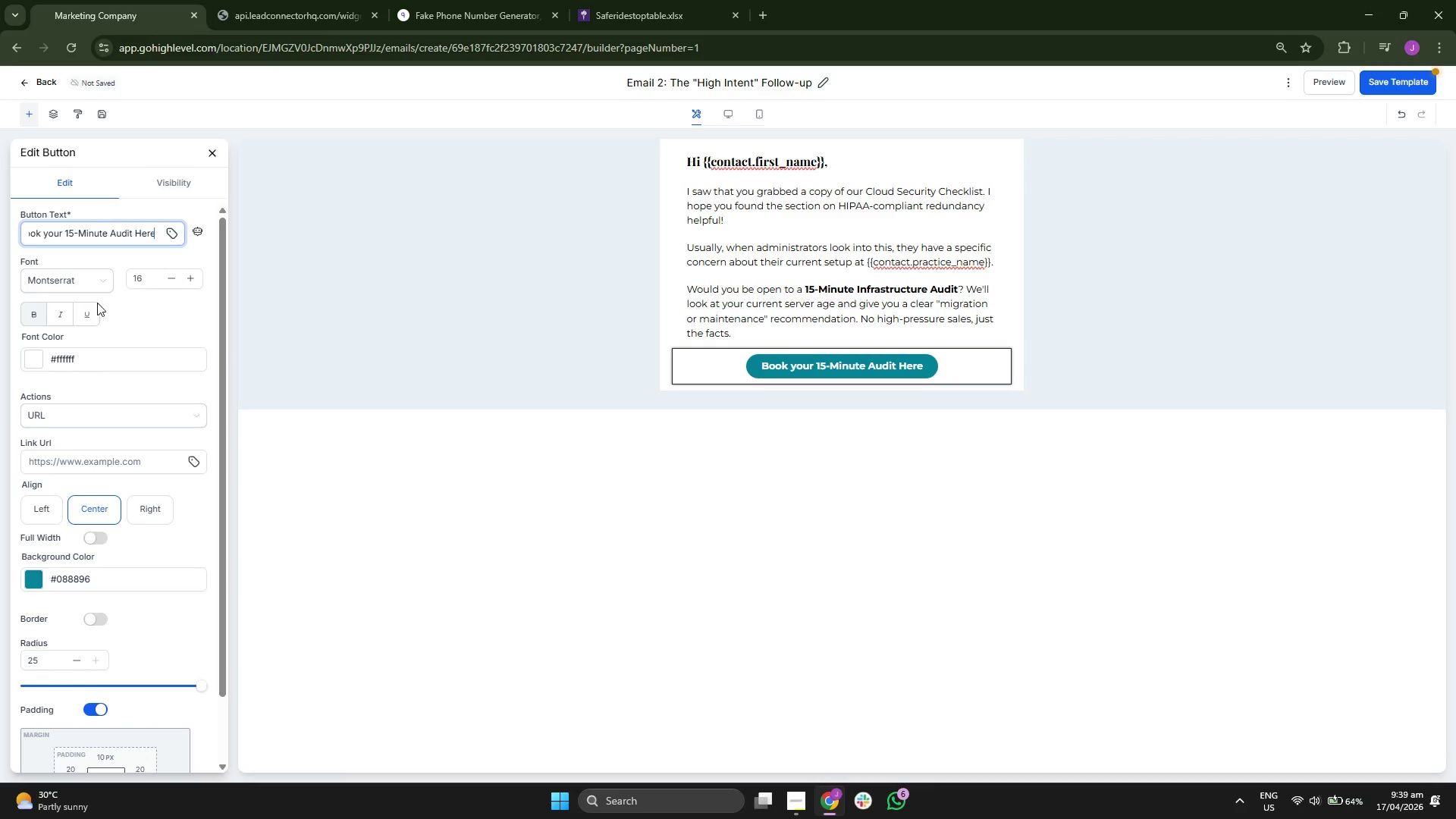 
left_click([83, 310])
 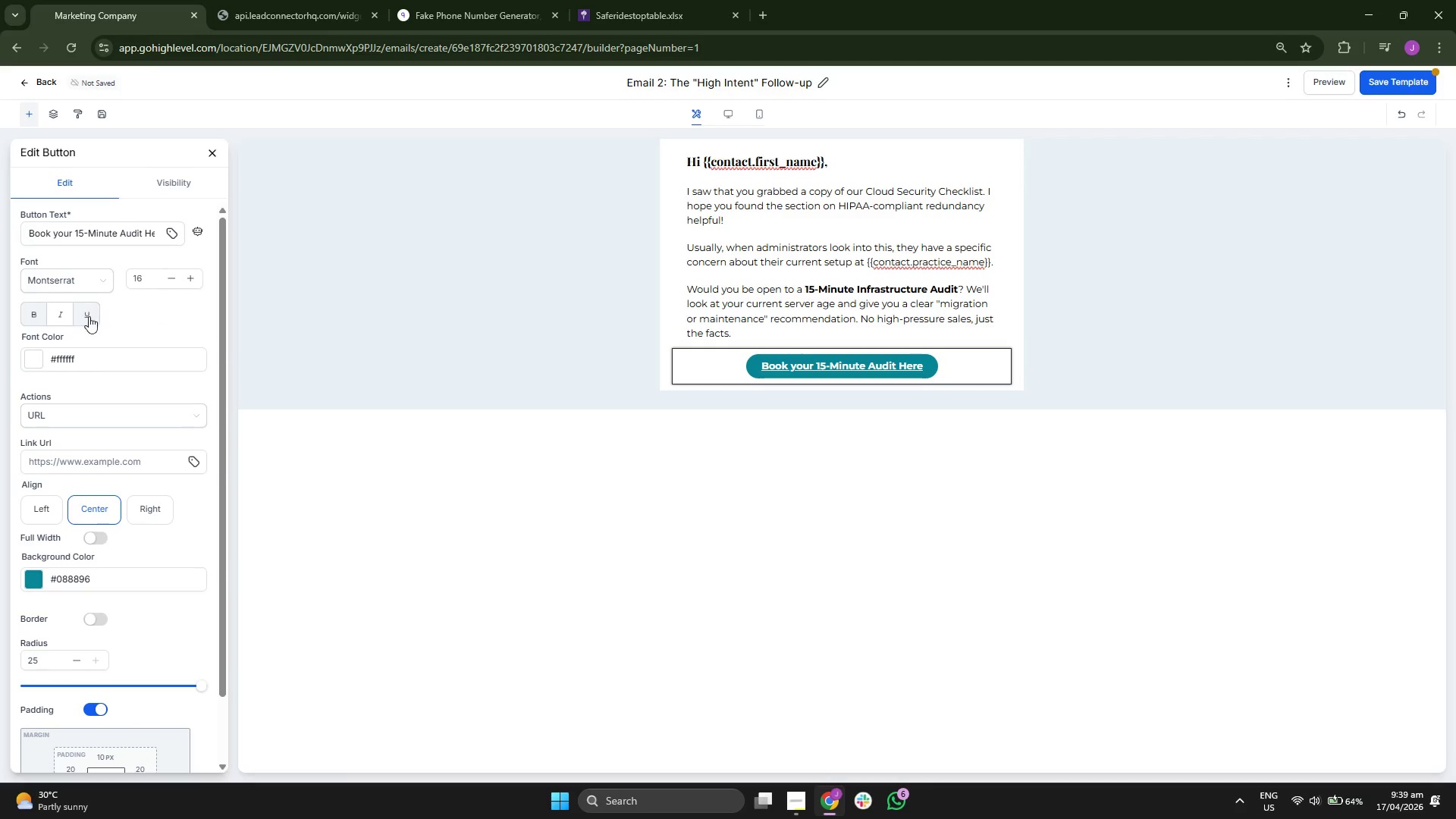 
scroll: coordinate [146, 350], scroll_direction: down, amount: 1.0
 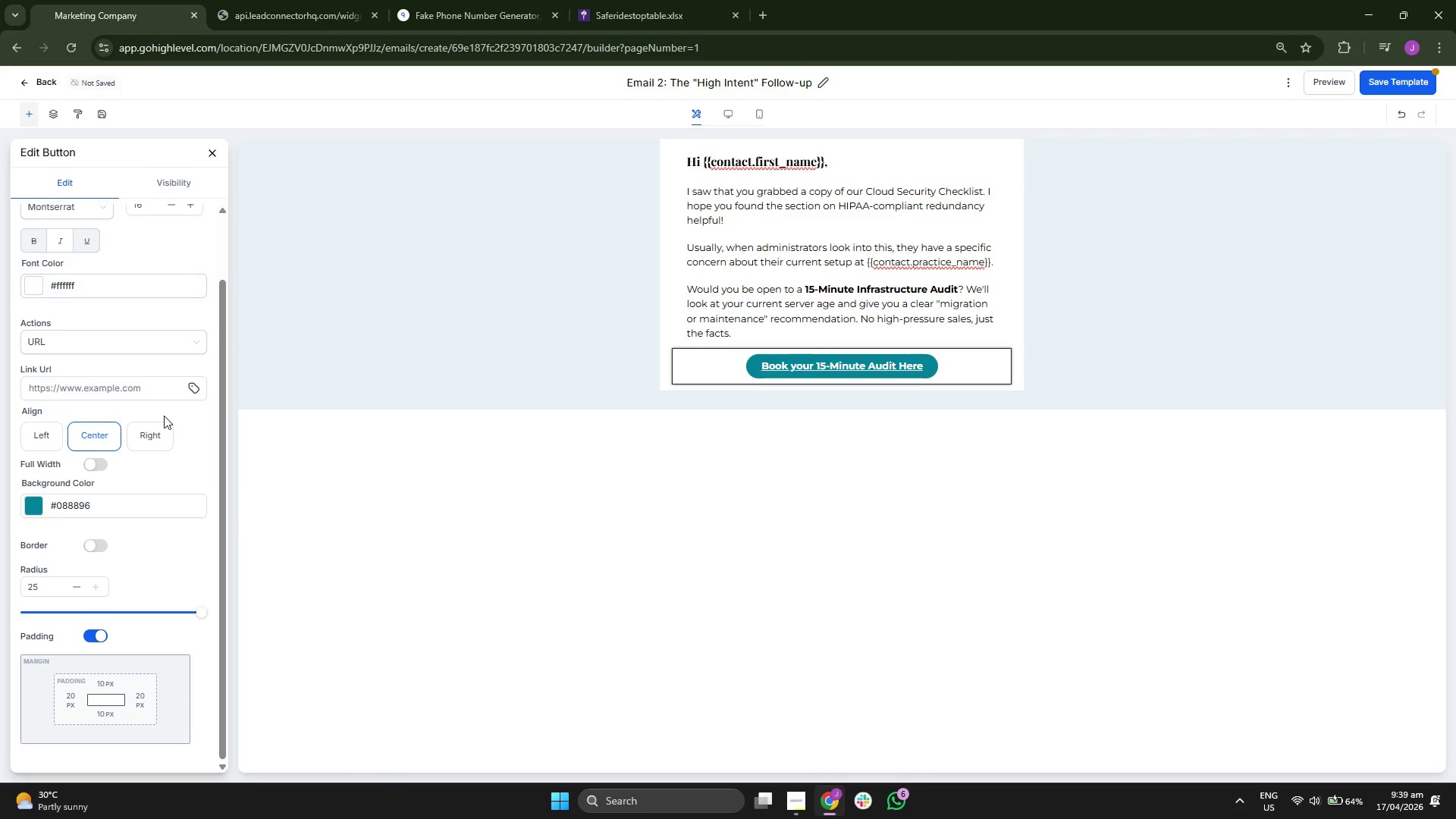 
scroll: coordinate [155, 418], scroll_direction: up, amount: 3.0
 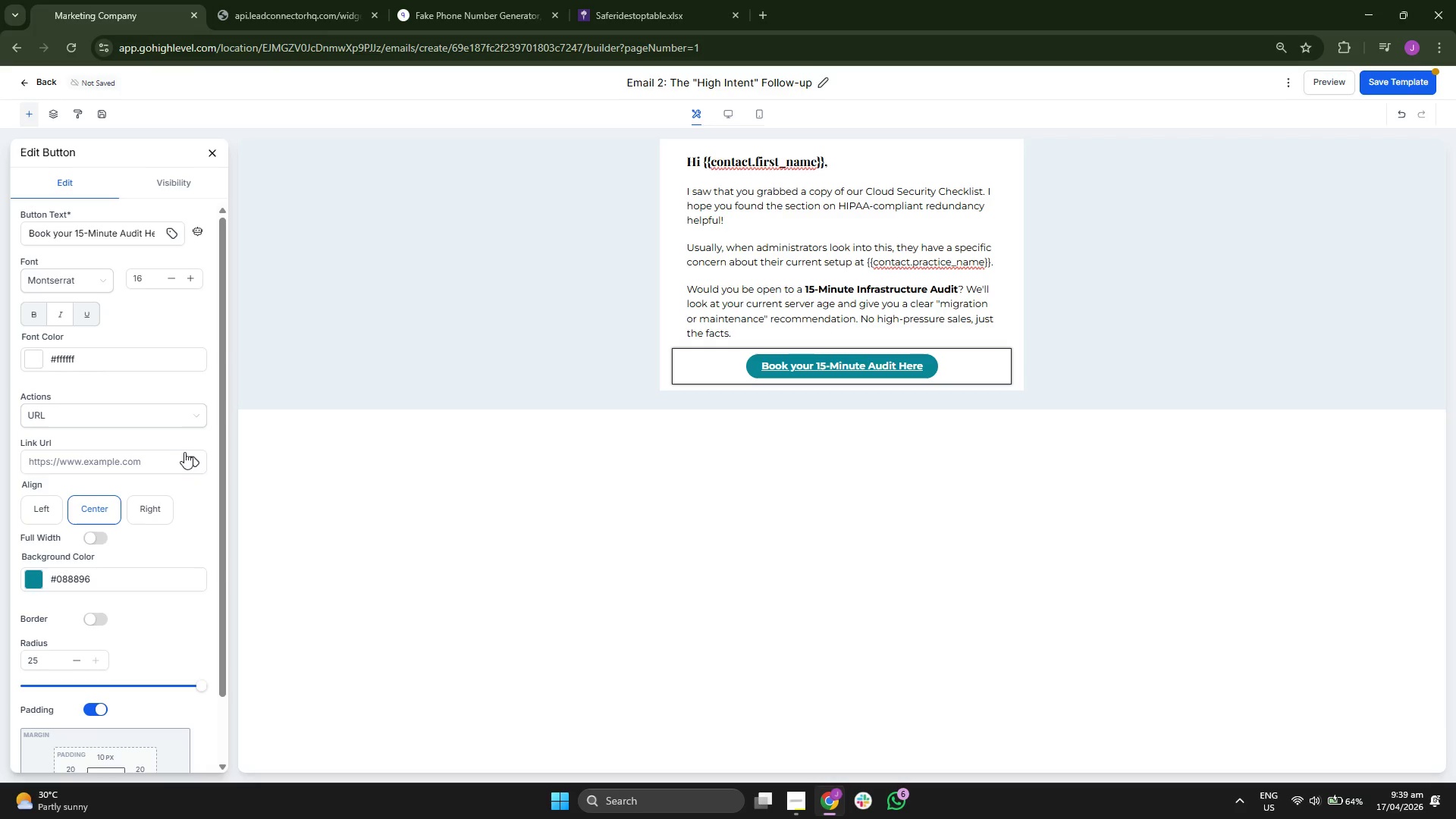 
left_click([189, 456])
 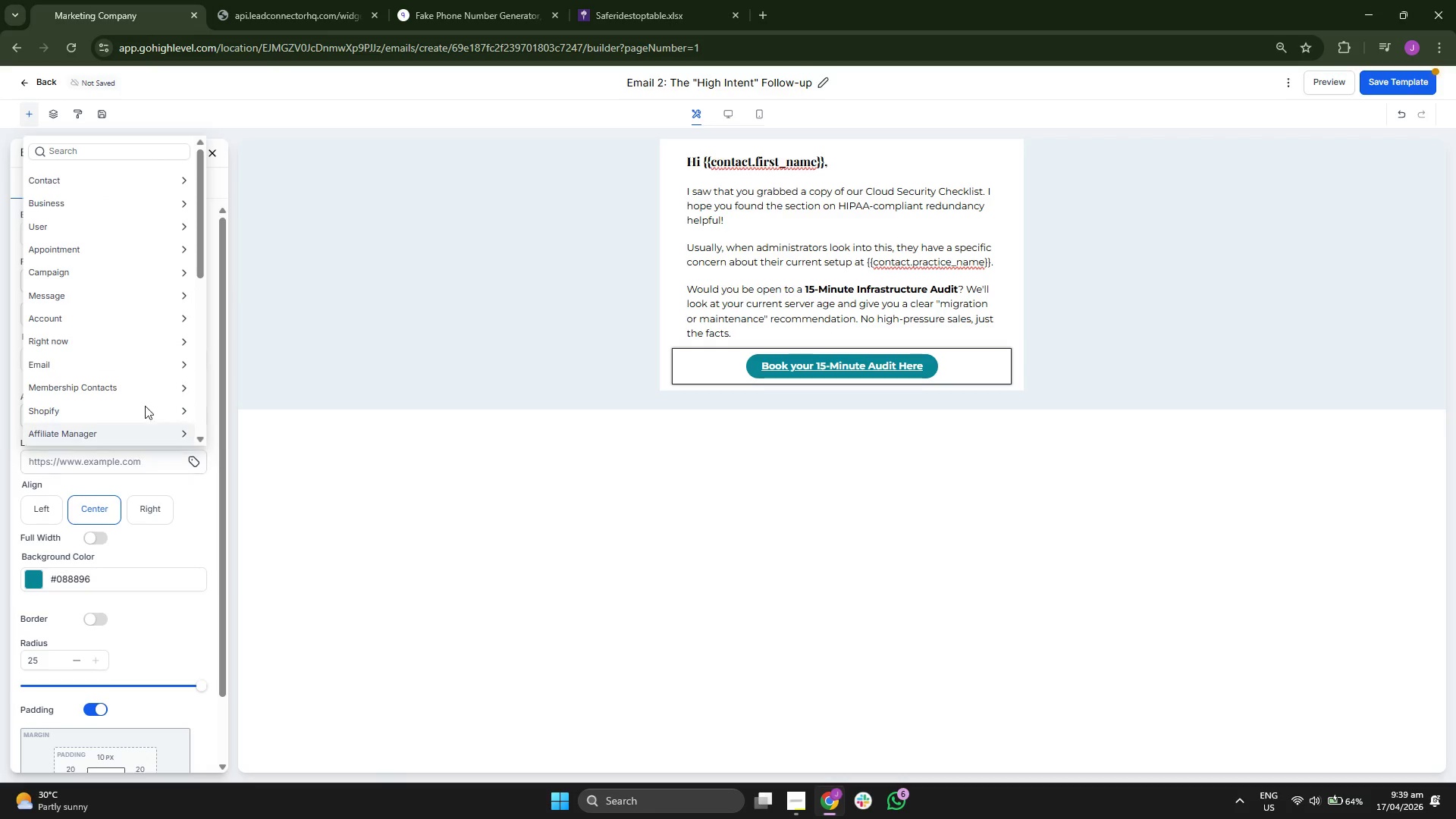 
left_click([127, 441])
 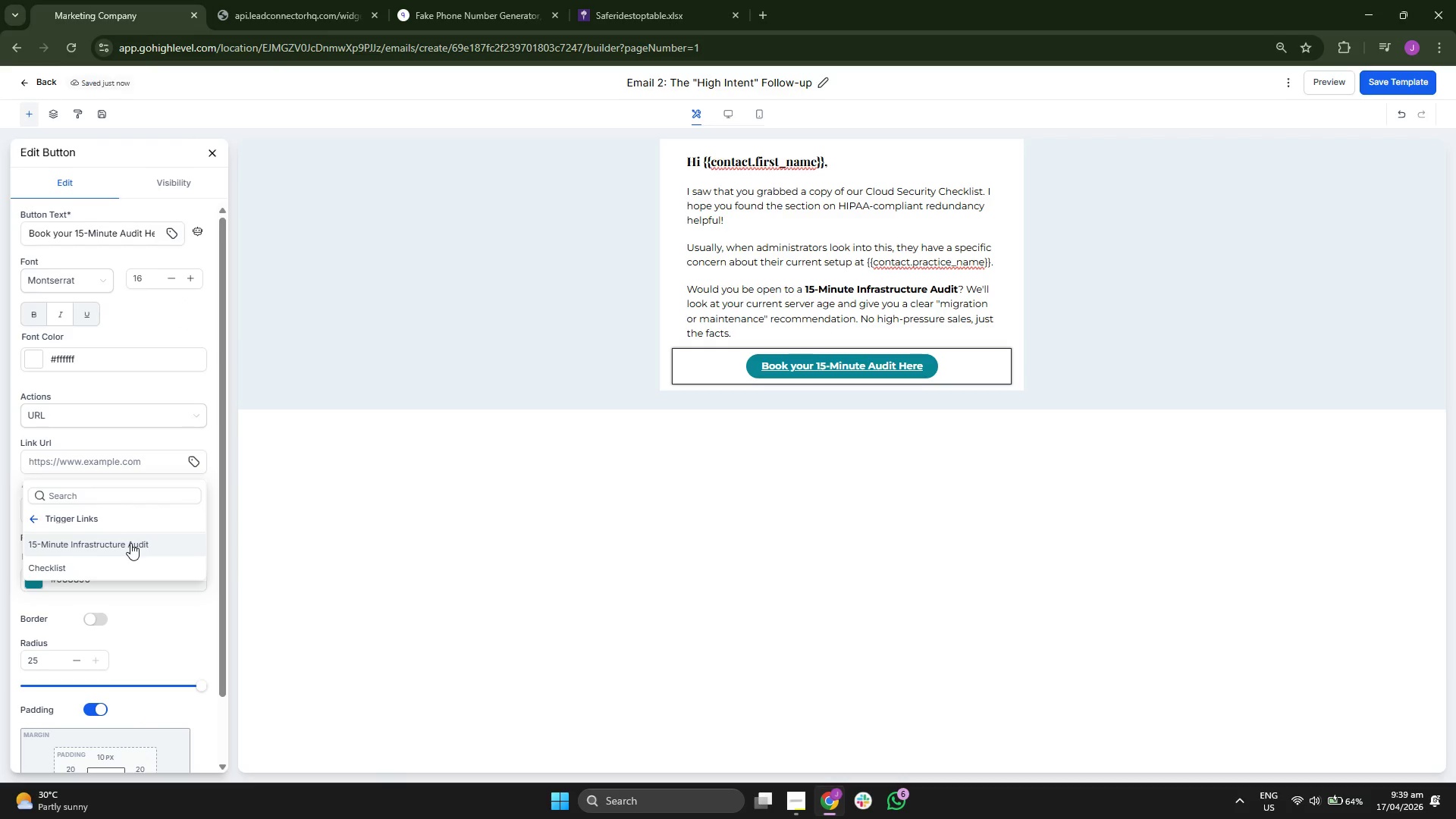 
scroll: coordinate [152, 351], scroll_direction: down, amount: 7.0
 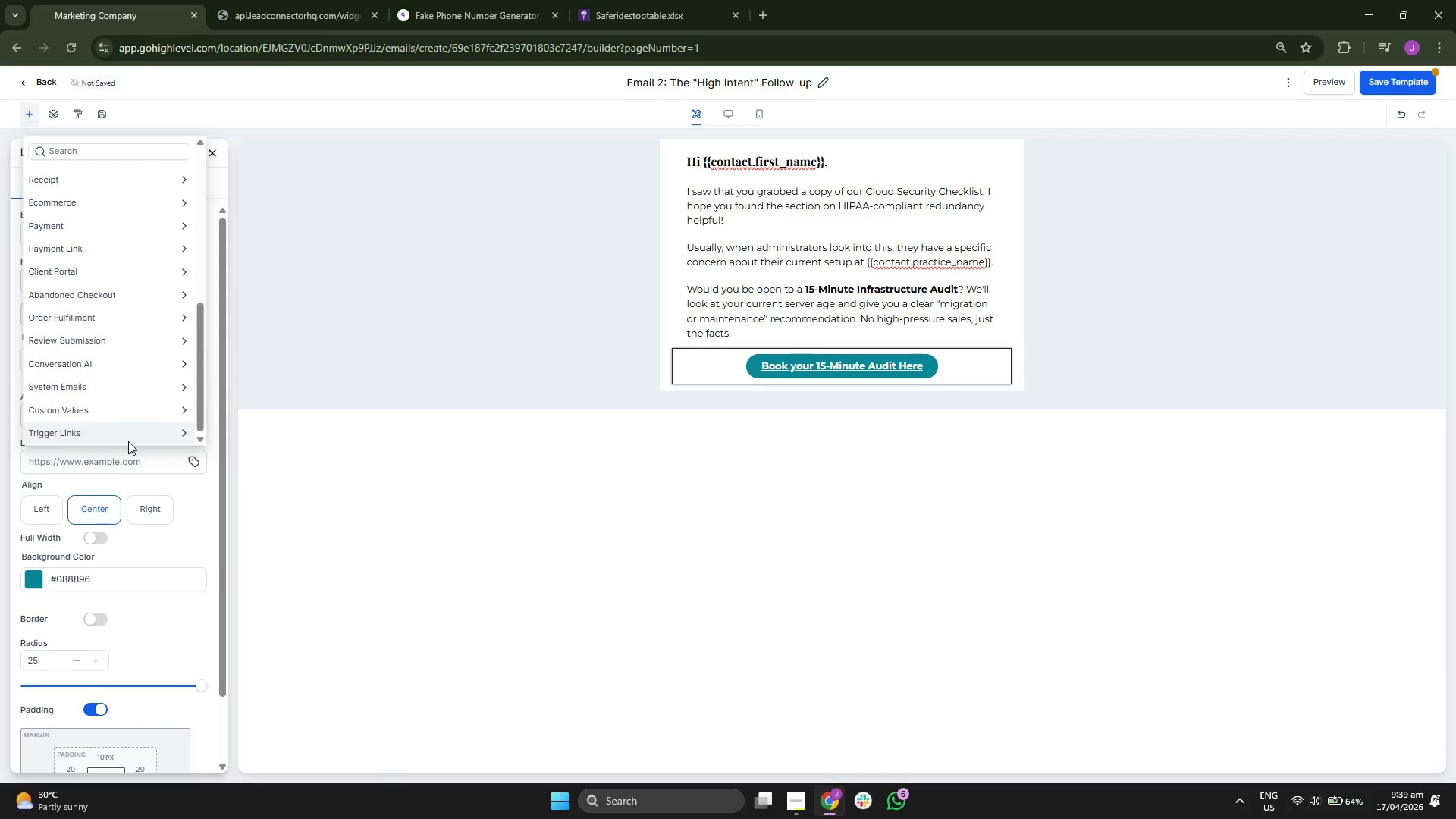 
left_click([130, 543])
 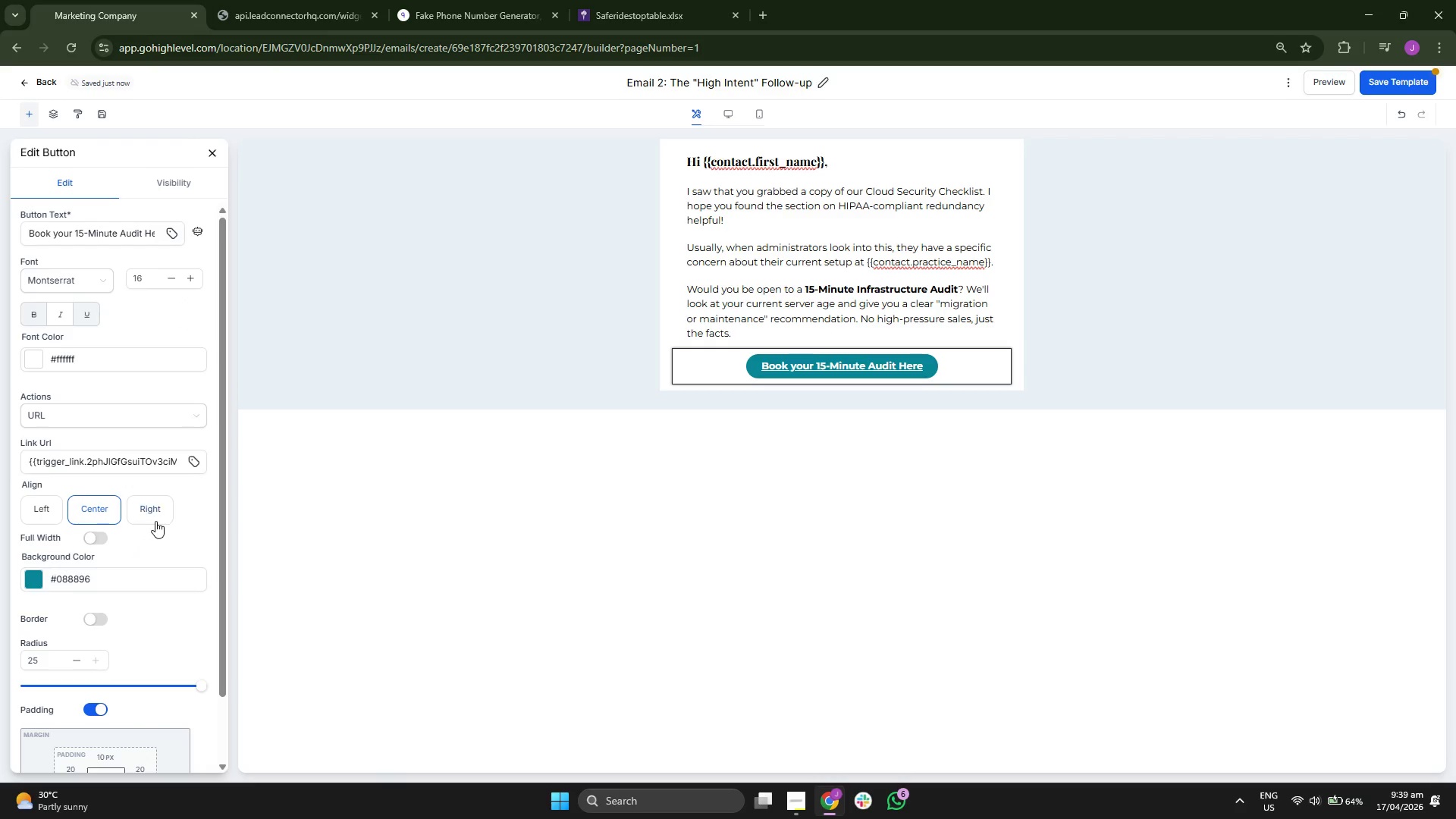 
scroll: coordinate [183, 513], scroll_direction: none, amount: 0.0
 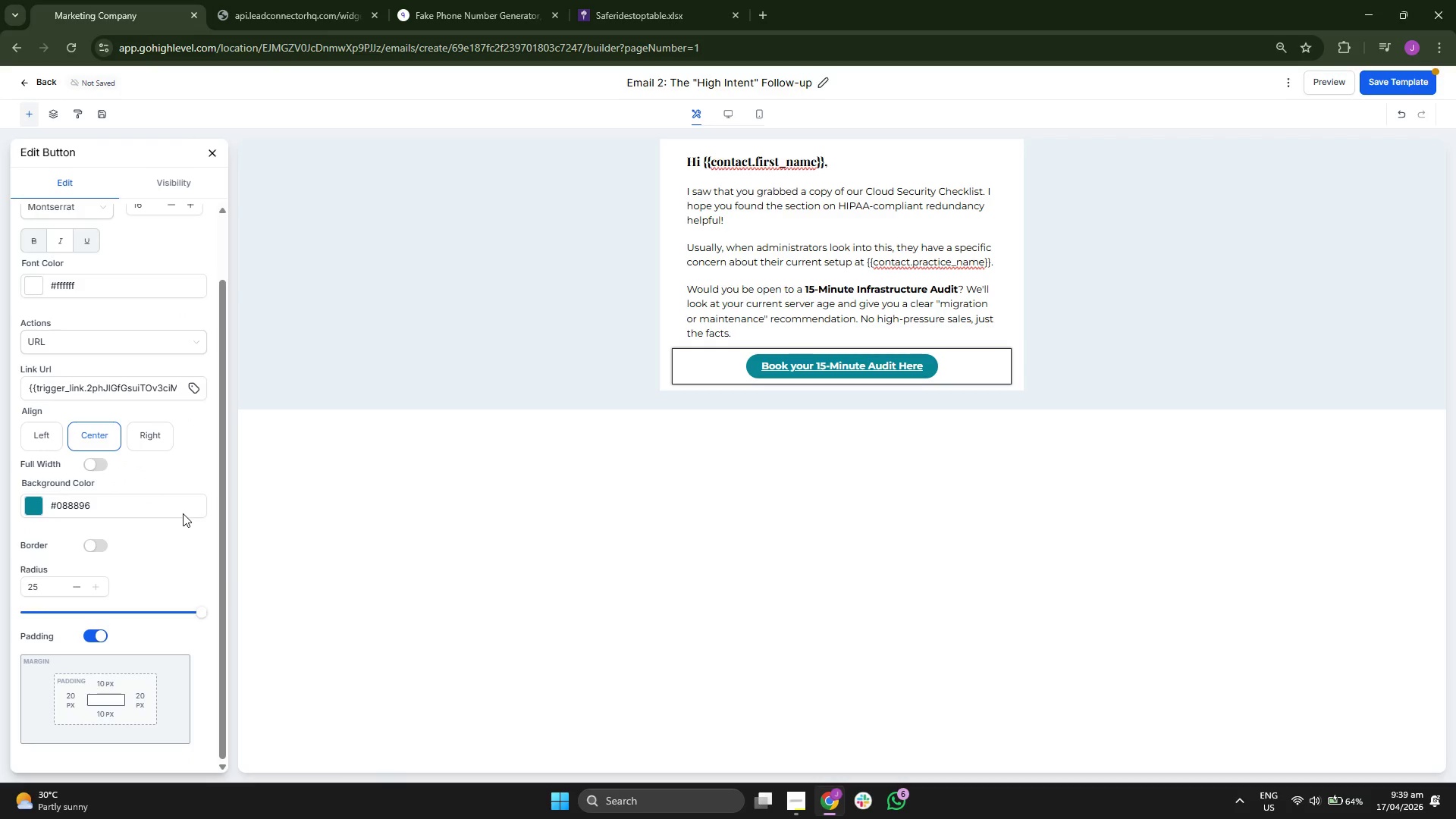 
scroll: coordinate [183, 513], scroll_direction: up, amount: 3.0
 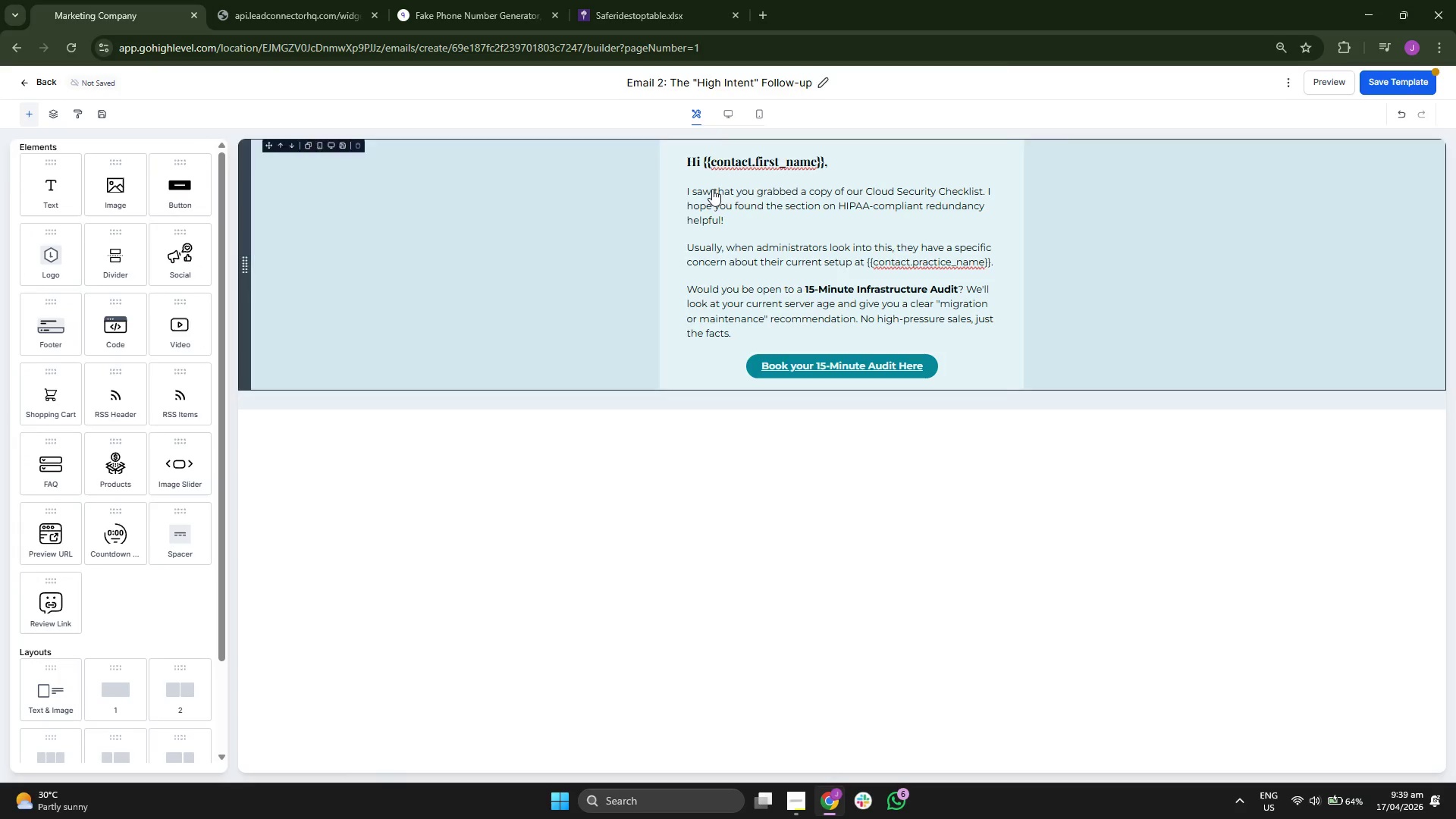 
left_click([1368, 89])
 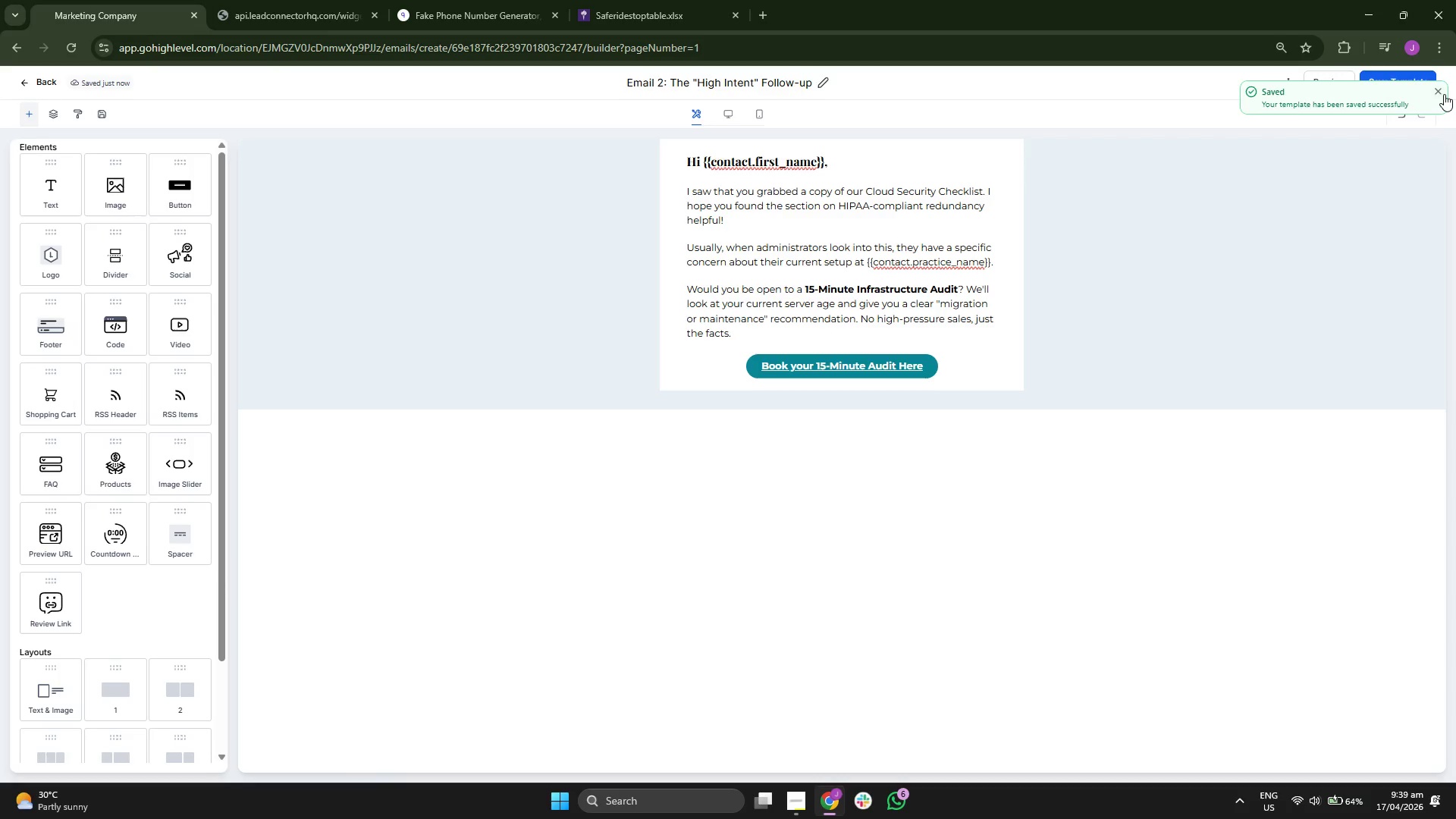 
left_click([1335, 89])
 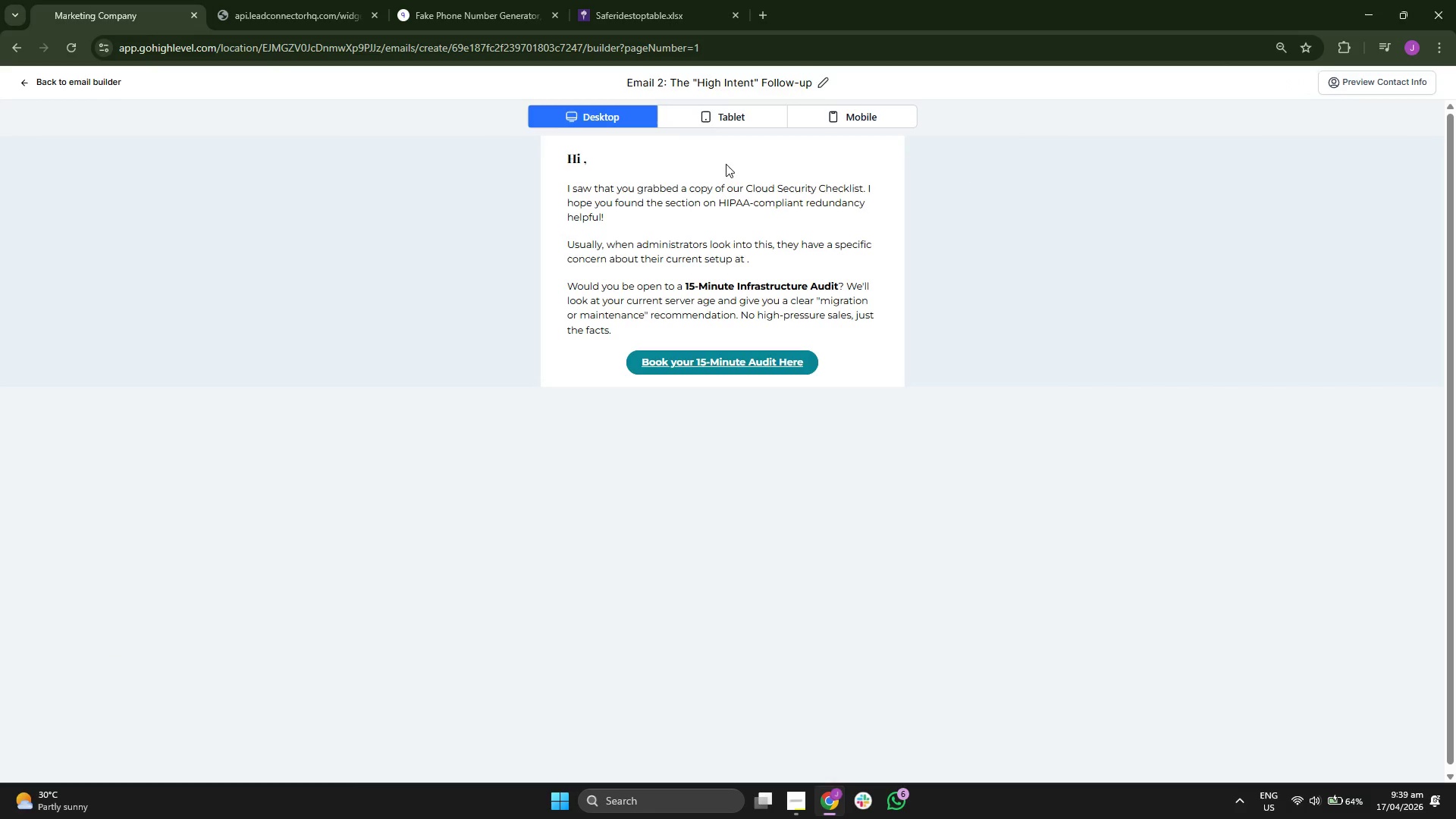 
left_click([730, 115])
 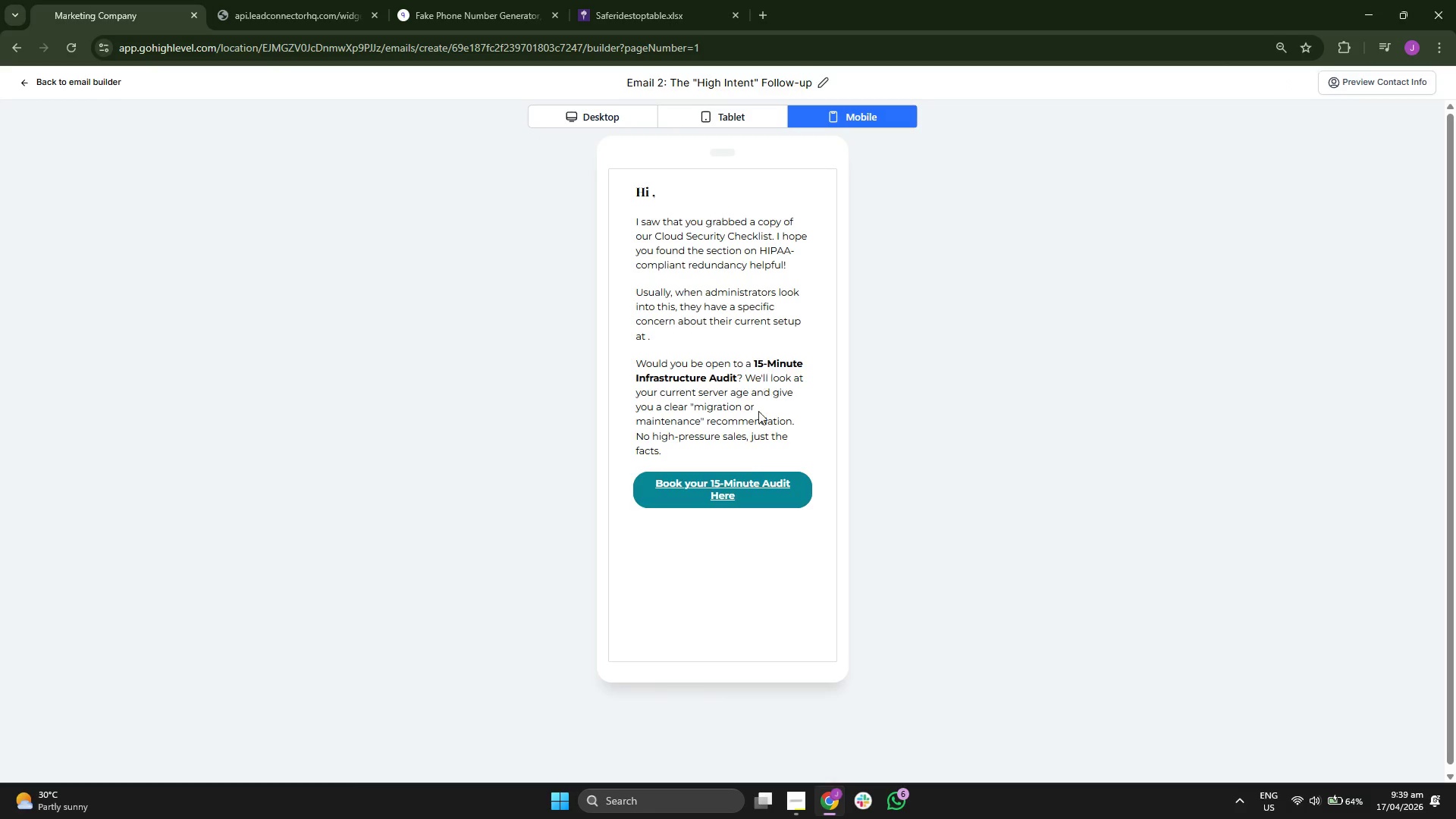 
left_click([745, 488])
 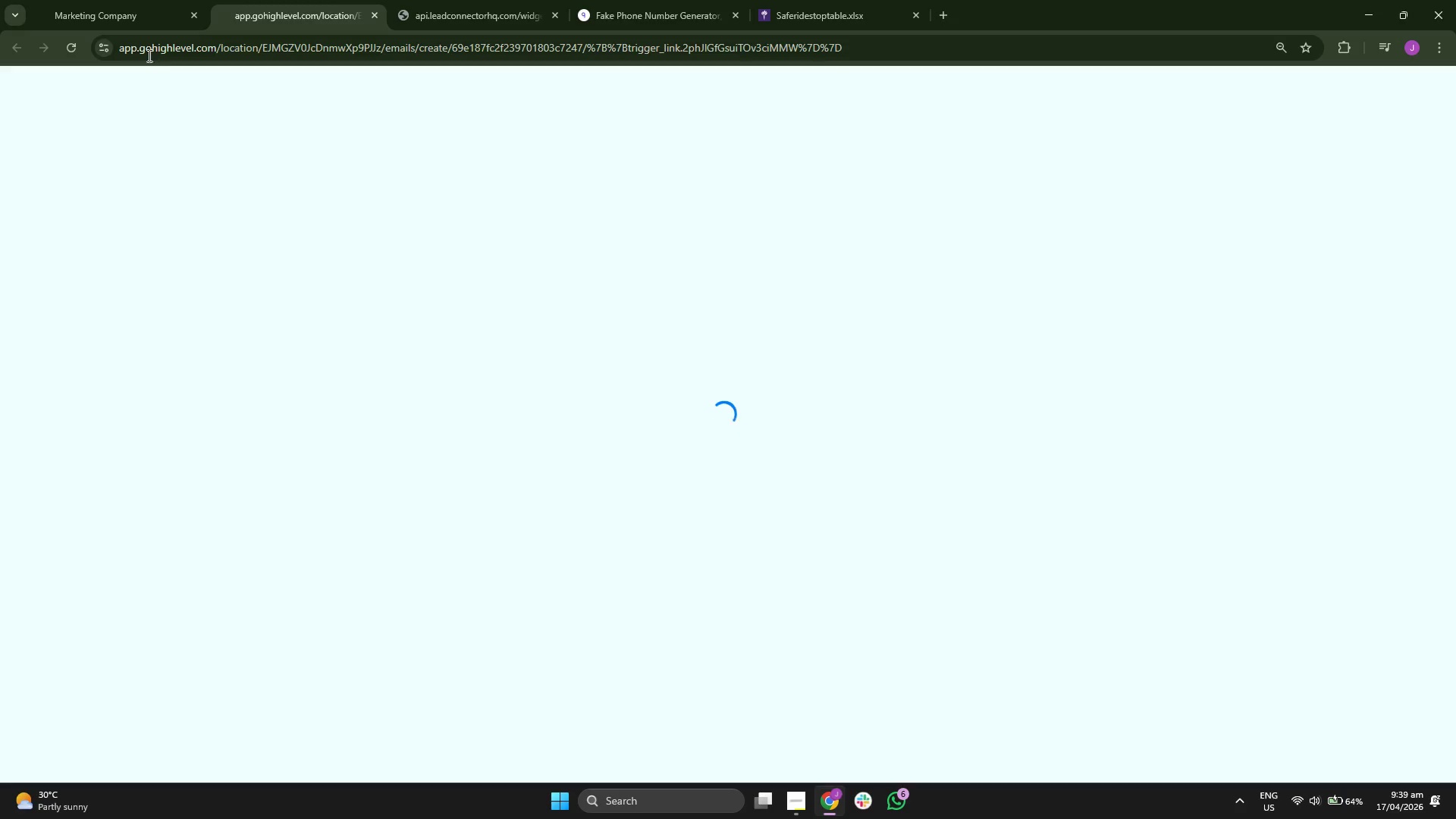 
left_click([127, 0])
 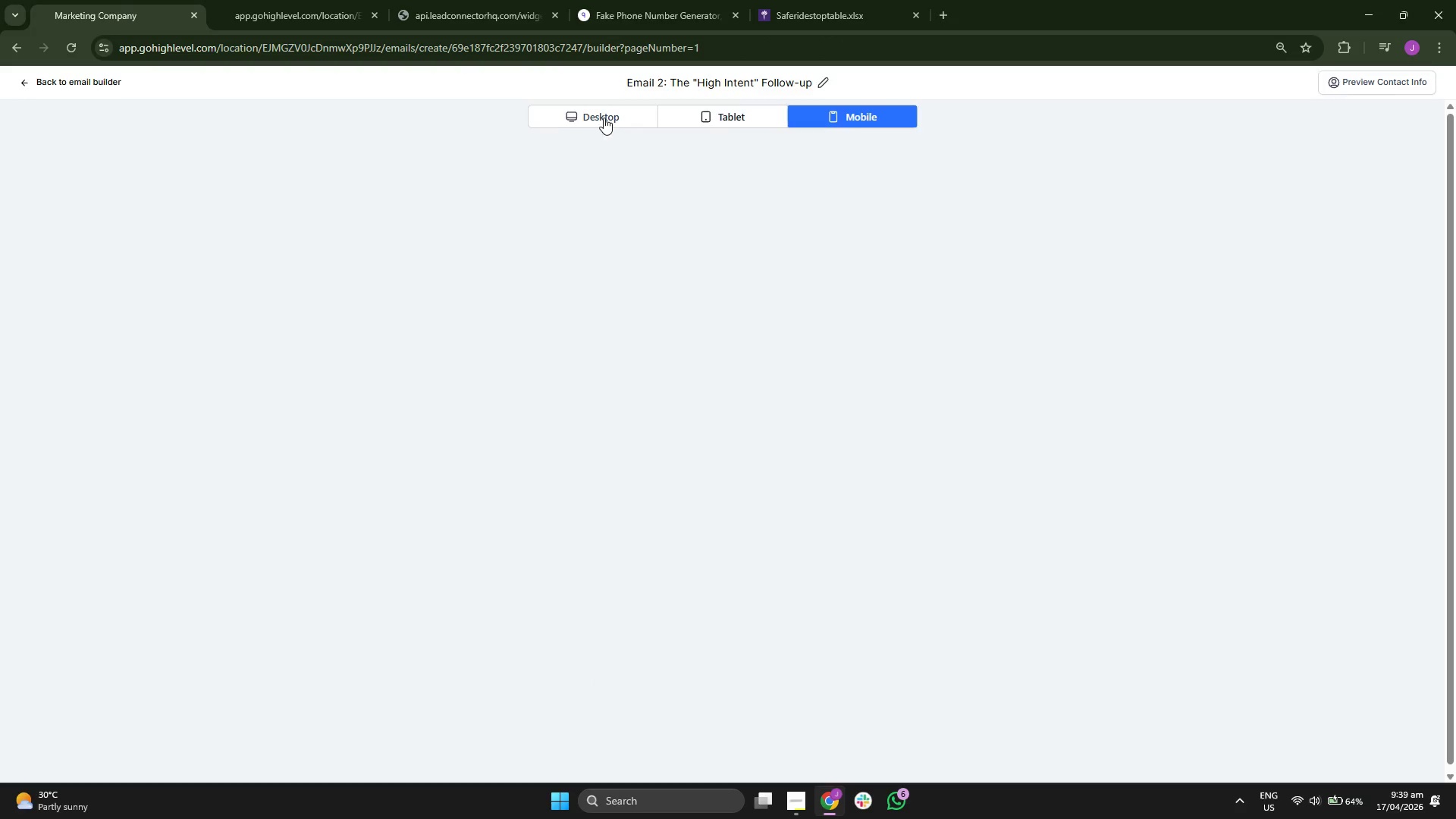 
double_click([723, 115])
 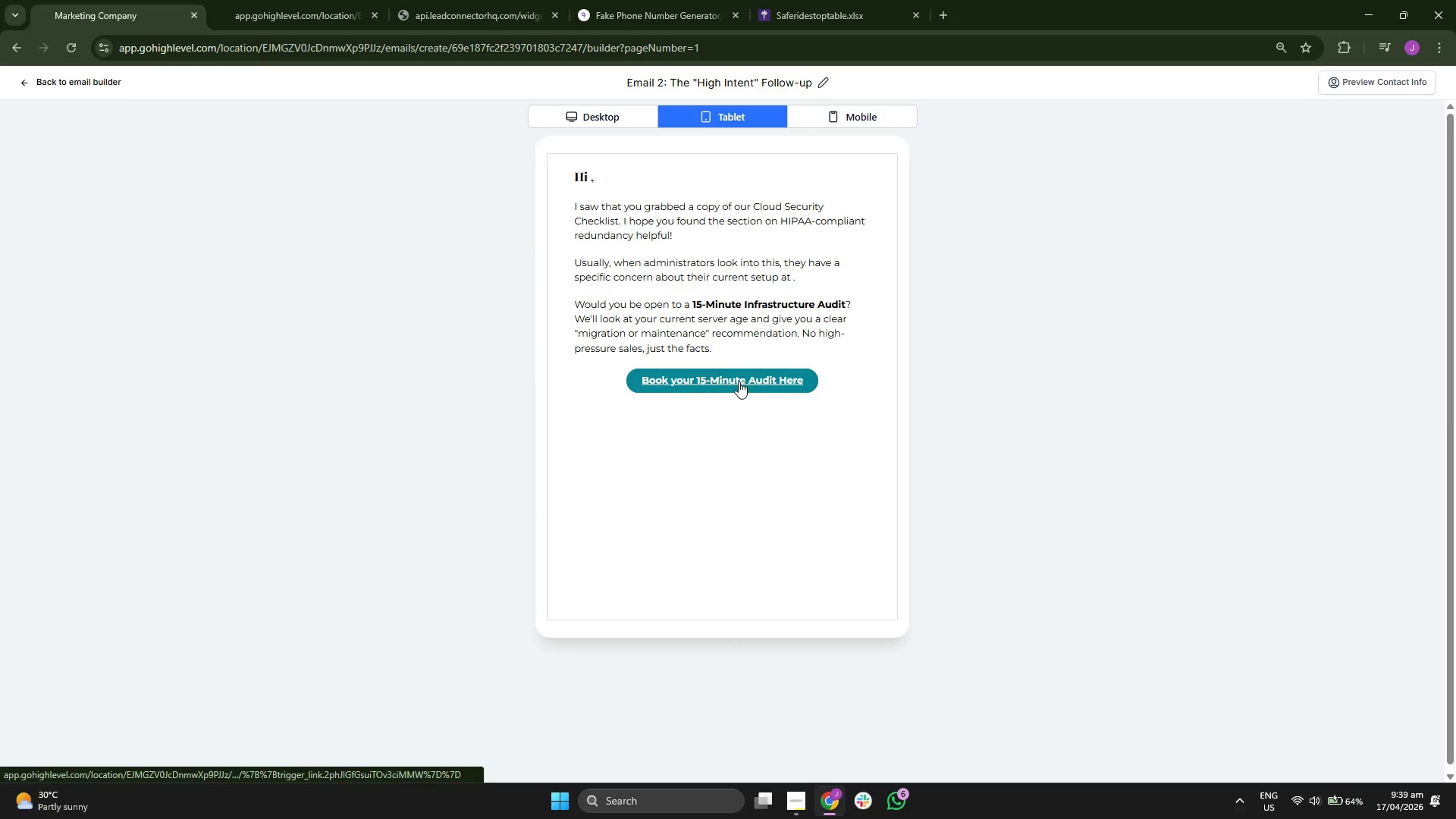 
left_click([603, 111])
 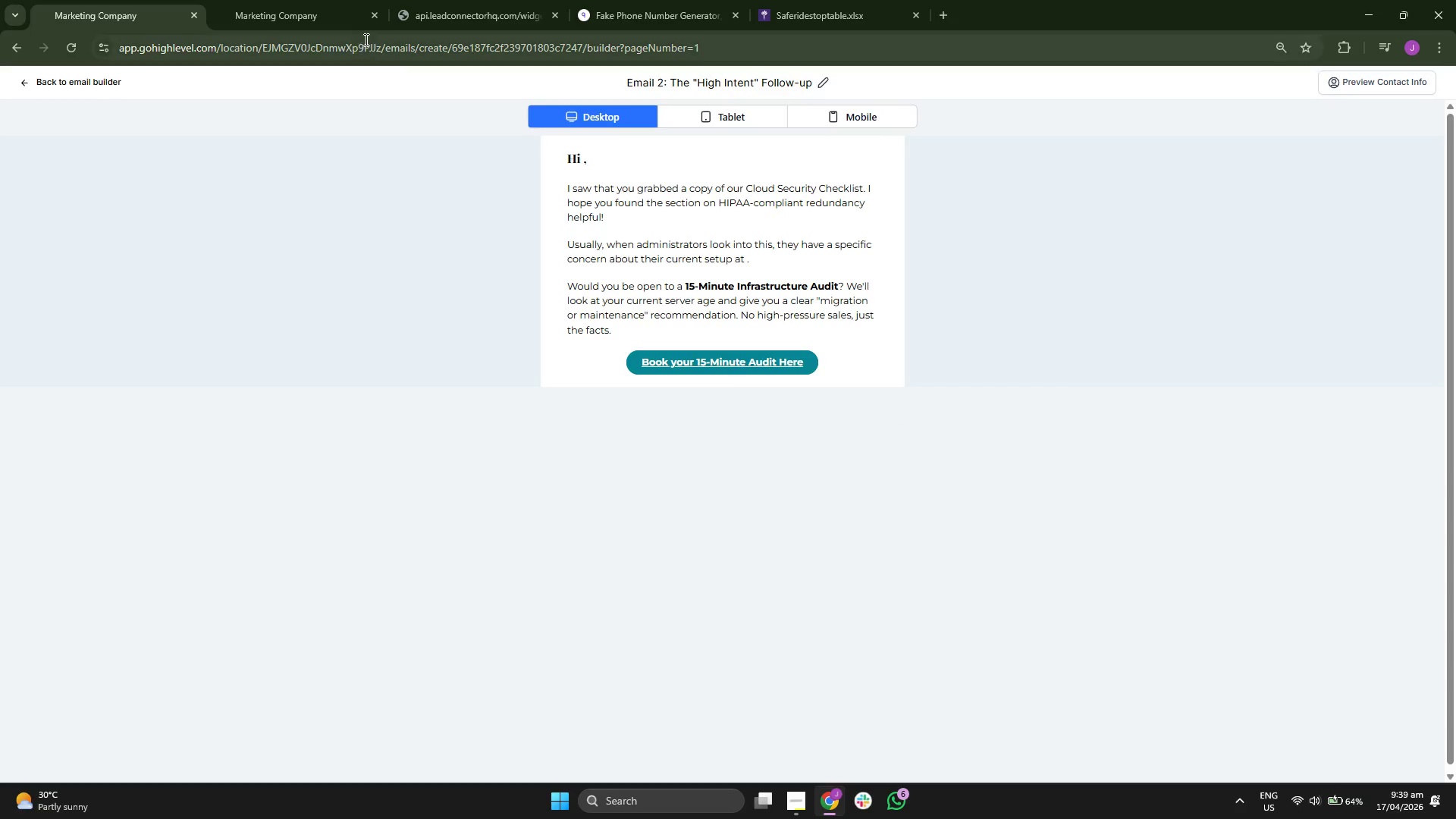 
left_click([375, 15])
 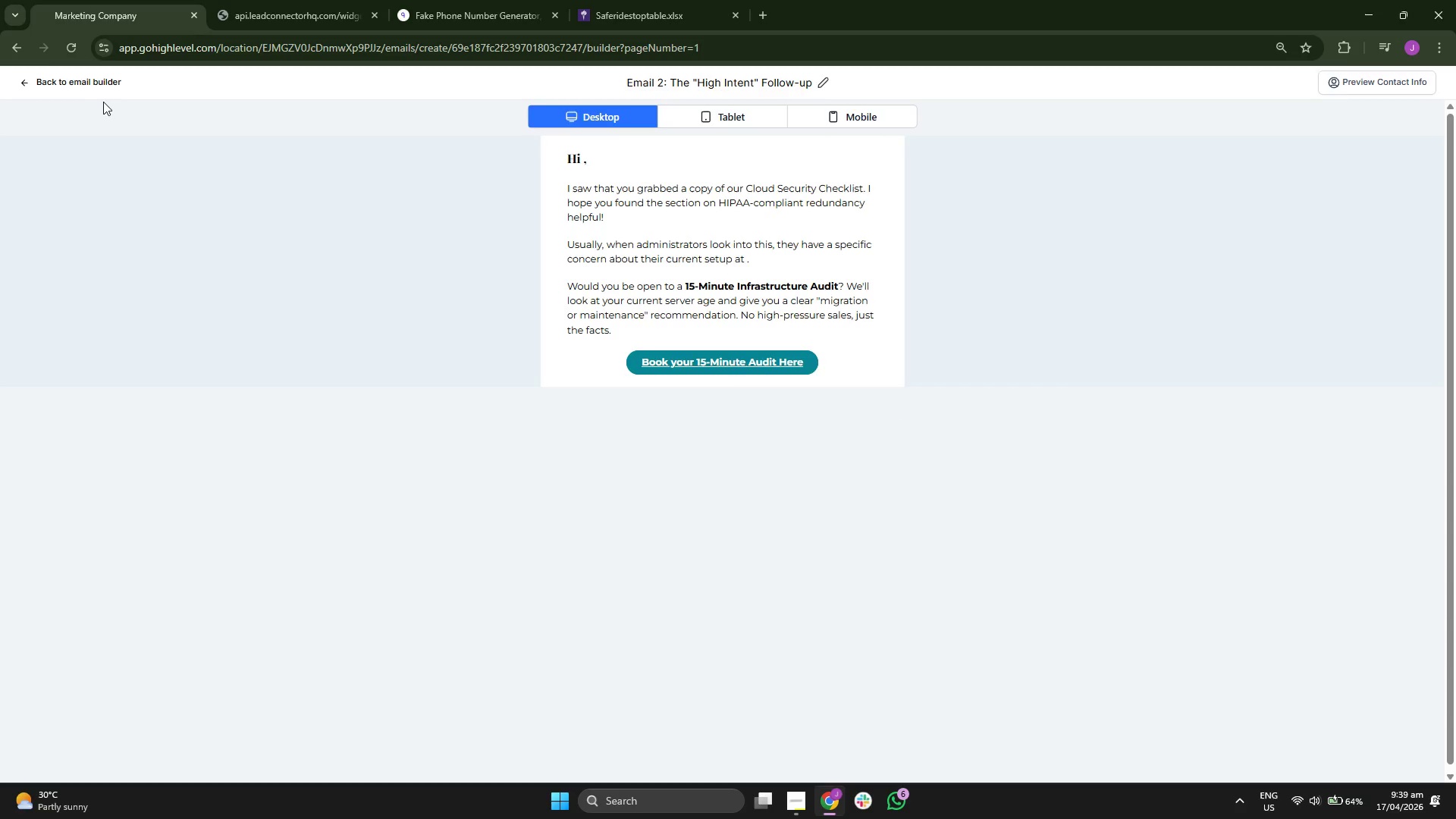 
left_click([85, 81])
 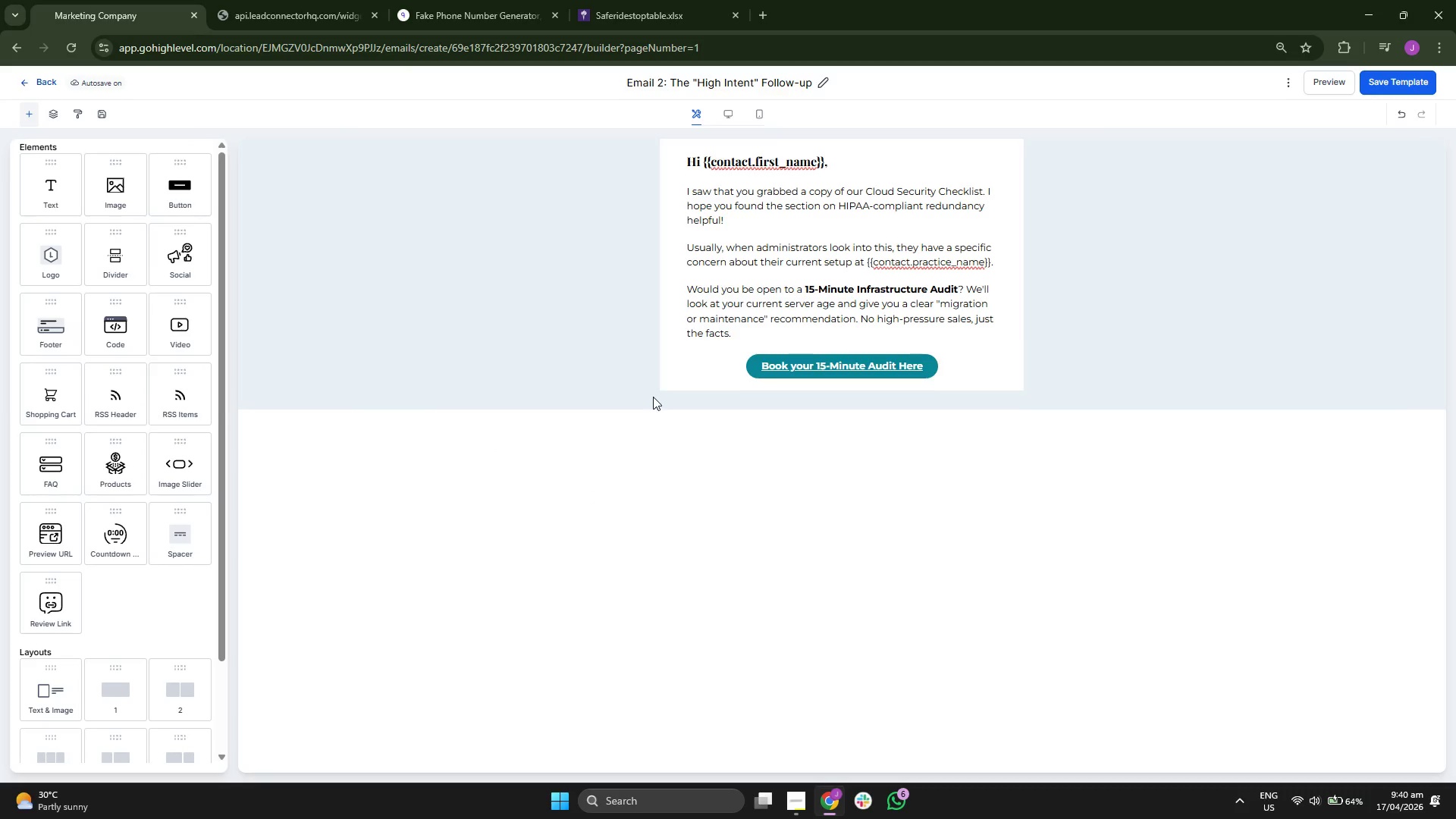 
left_click_drag(start_coordinate=[54, 190], to_coordinate=[741, 391])
 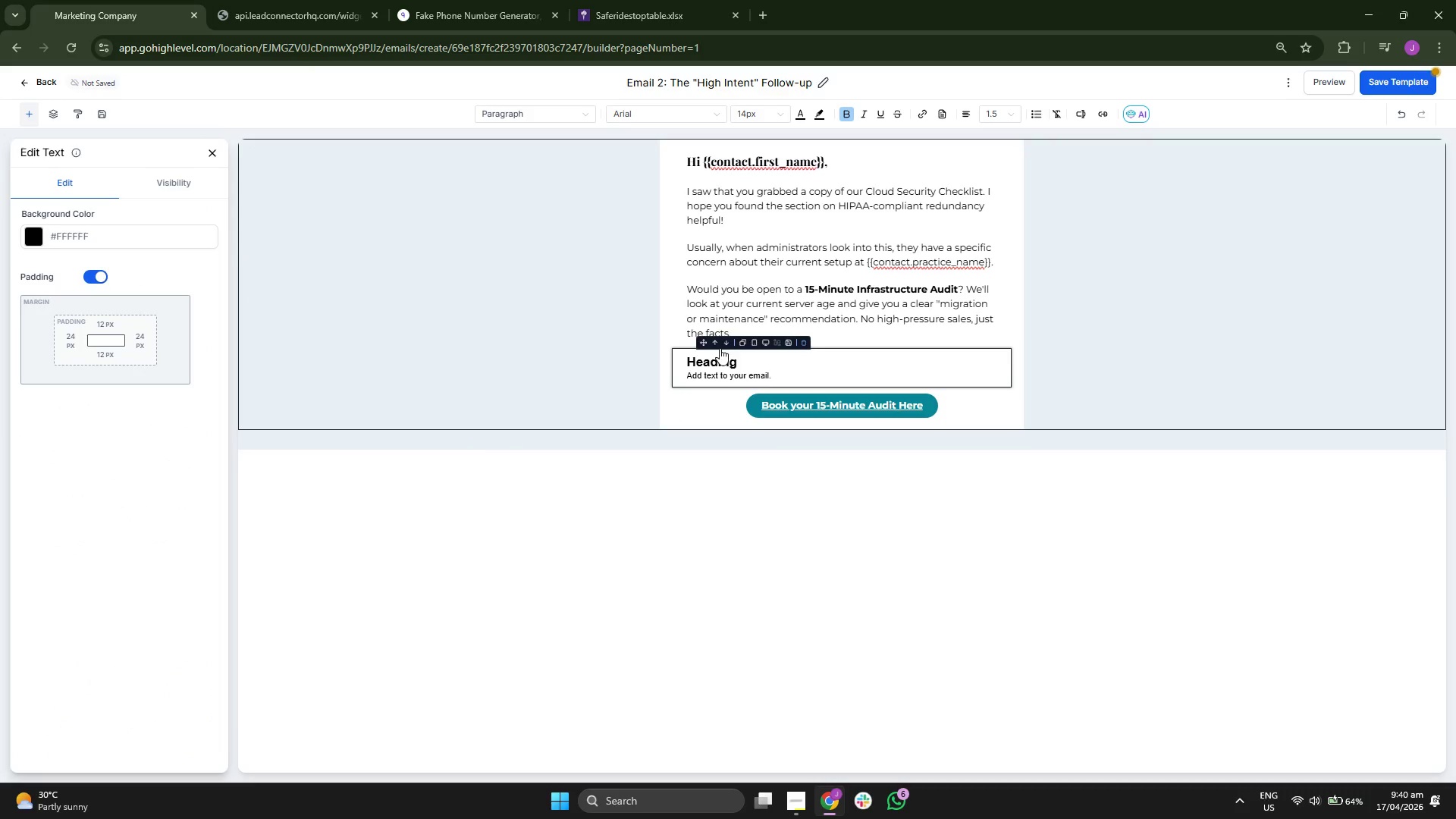 
left_click([725, 341])
 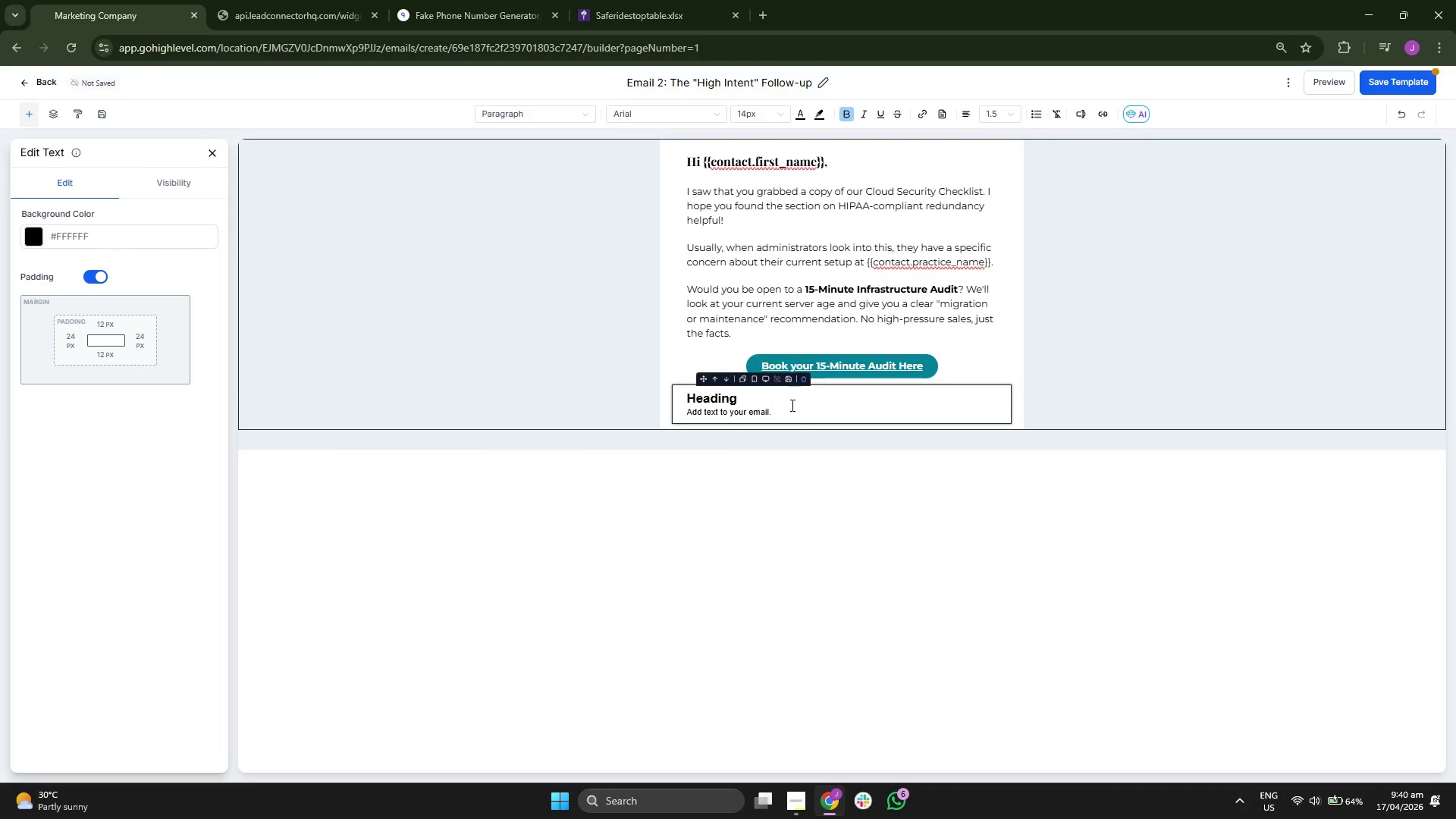 
left_click([799, 408])
 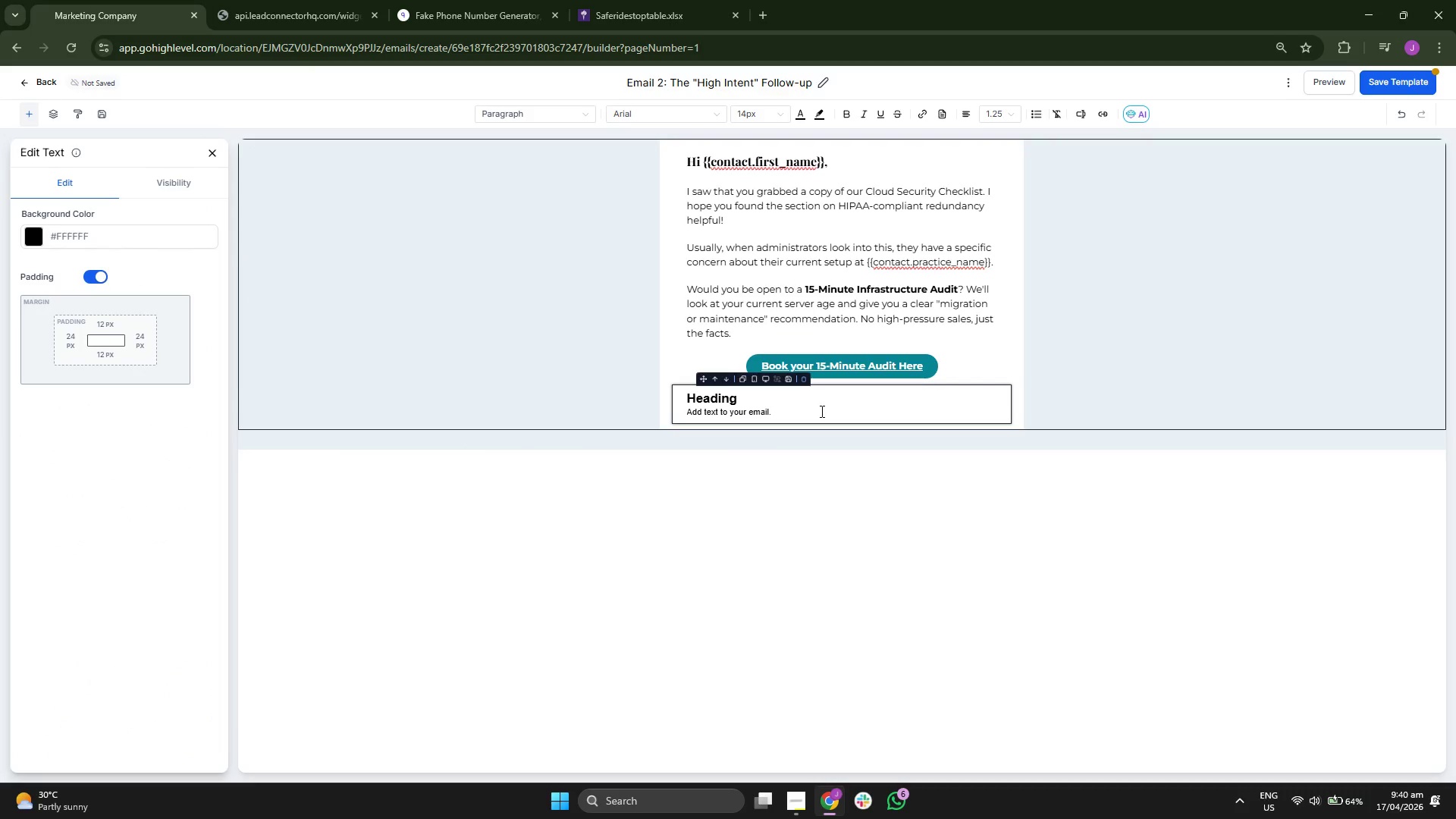 
key(Backspace)
 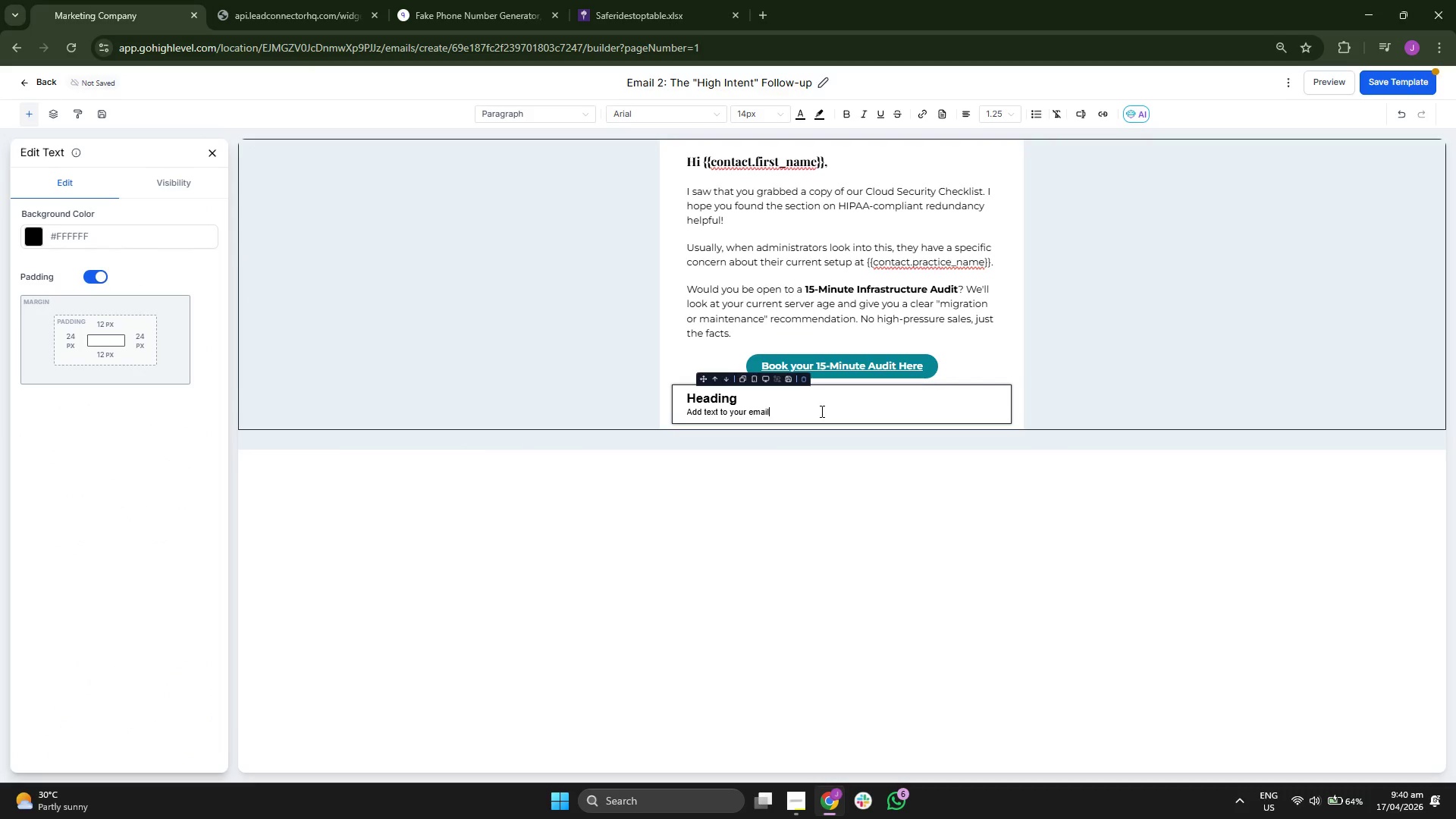 
key(Backspace)
 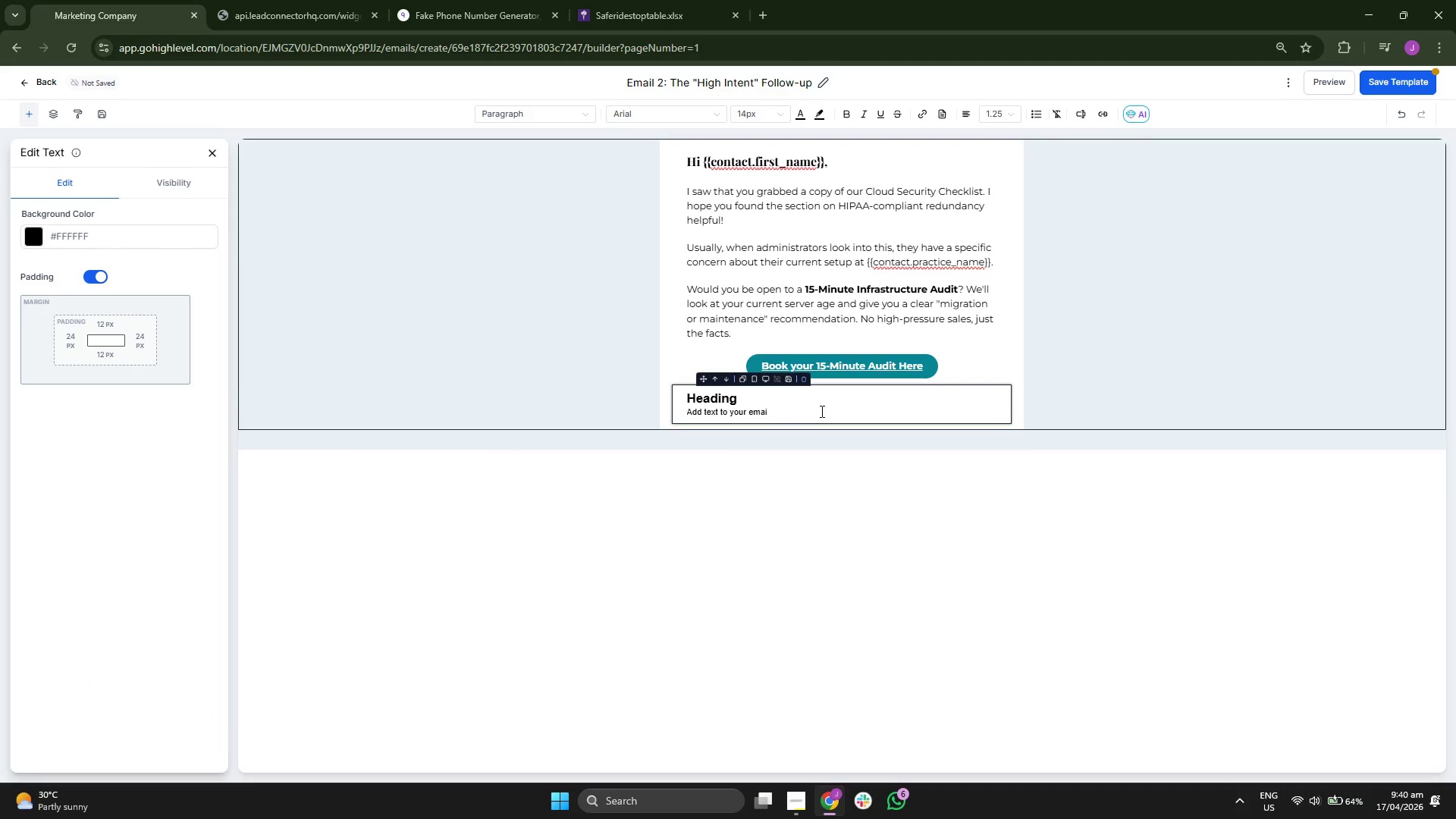 
key(Backspace)
 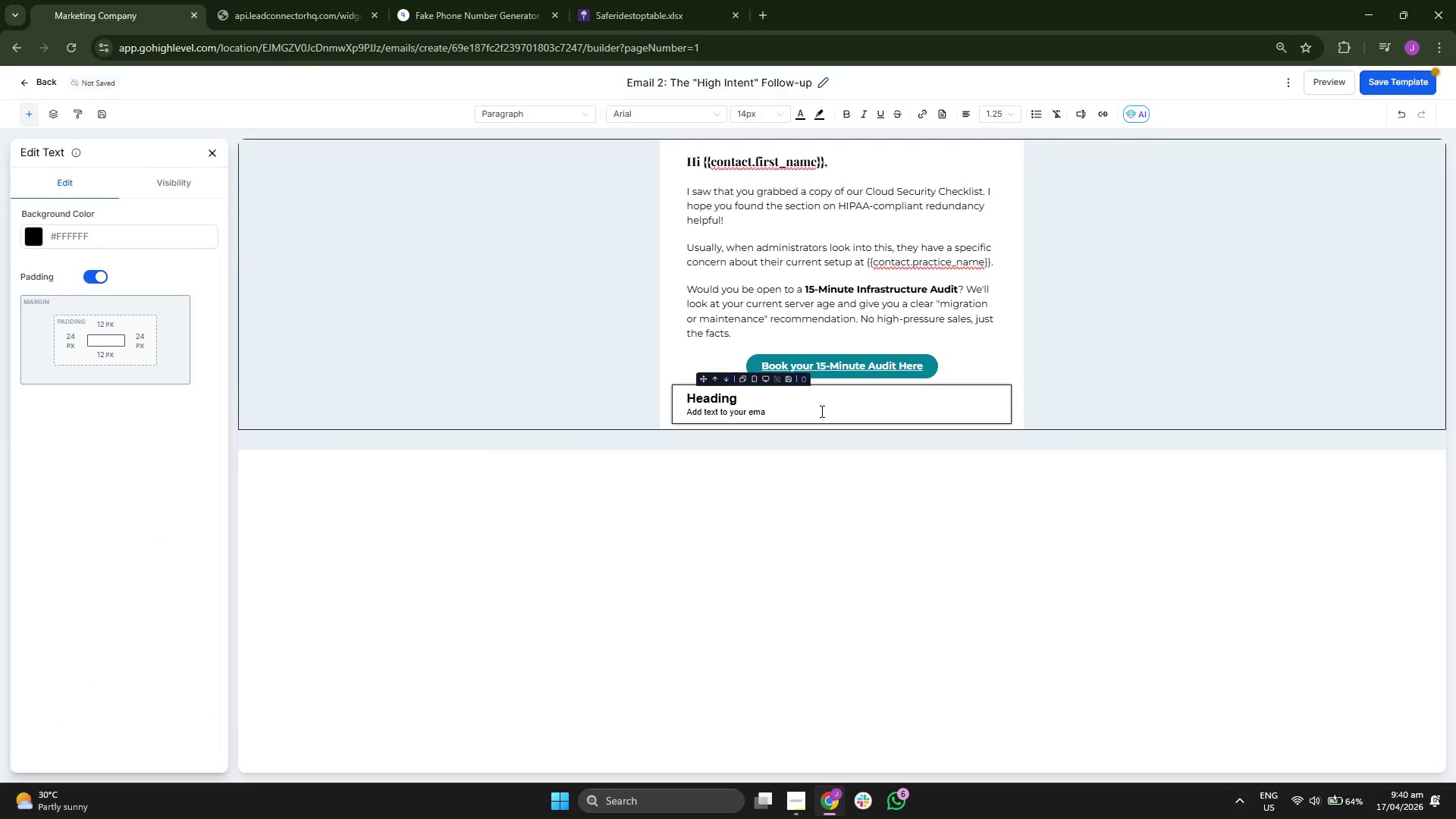 
key(Backspace)
 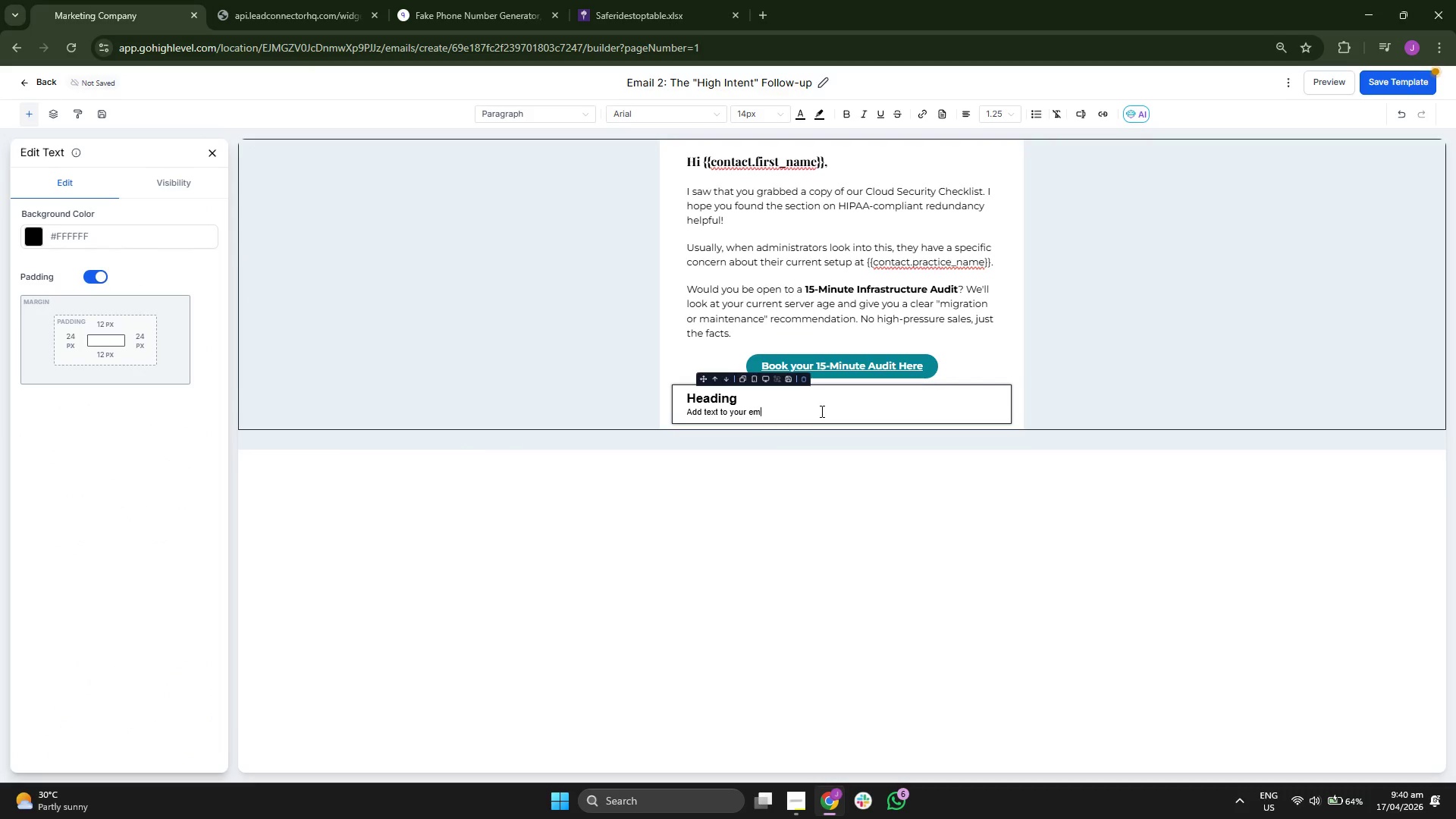 
key(Backspace)
 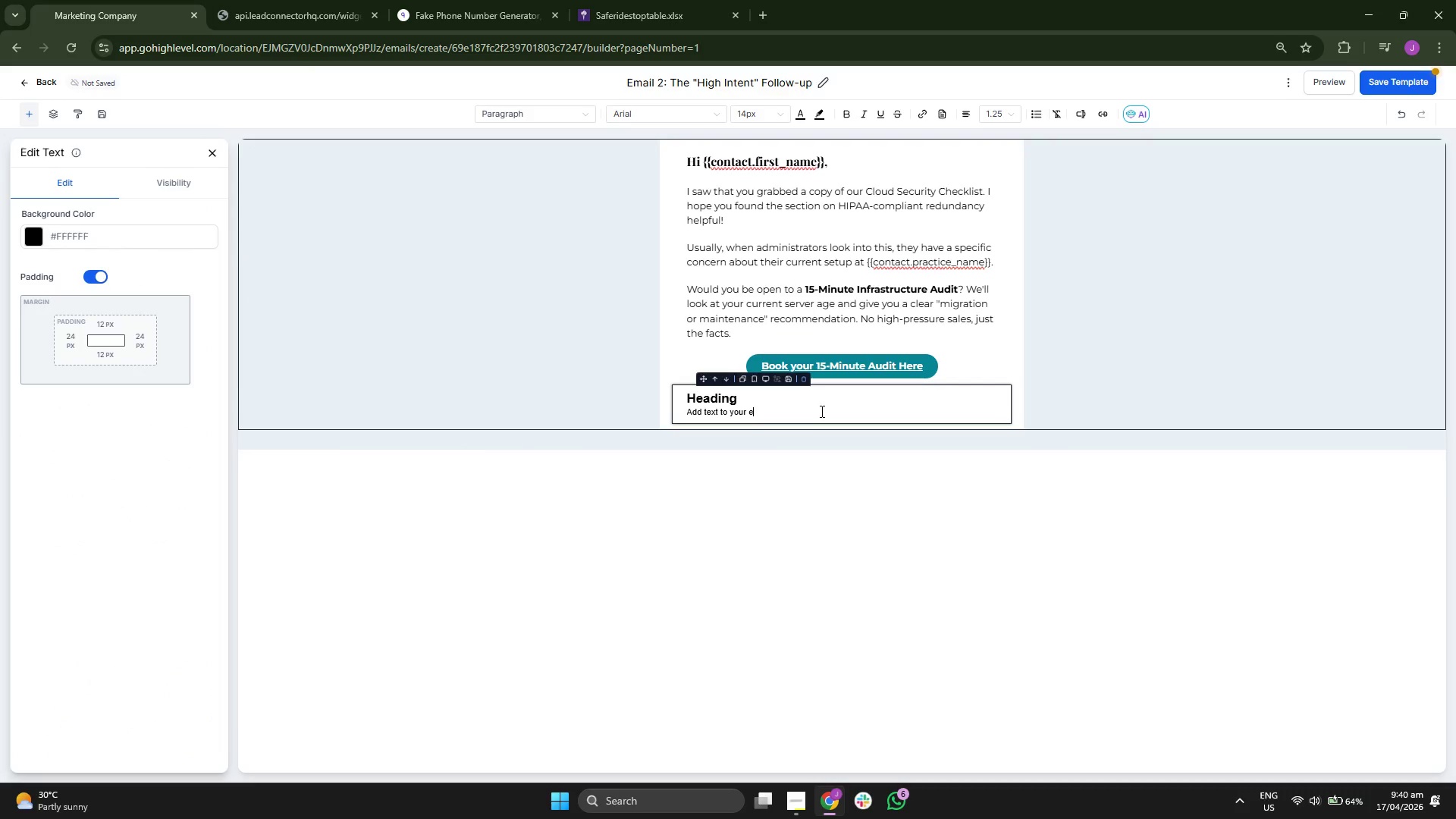 
key(Backspace)
 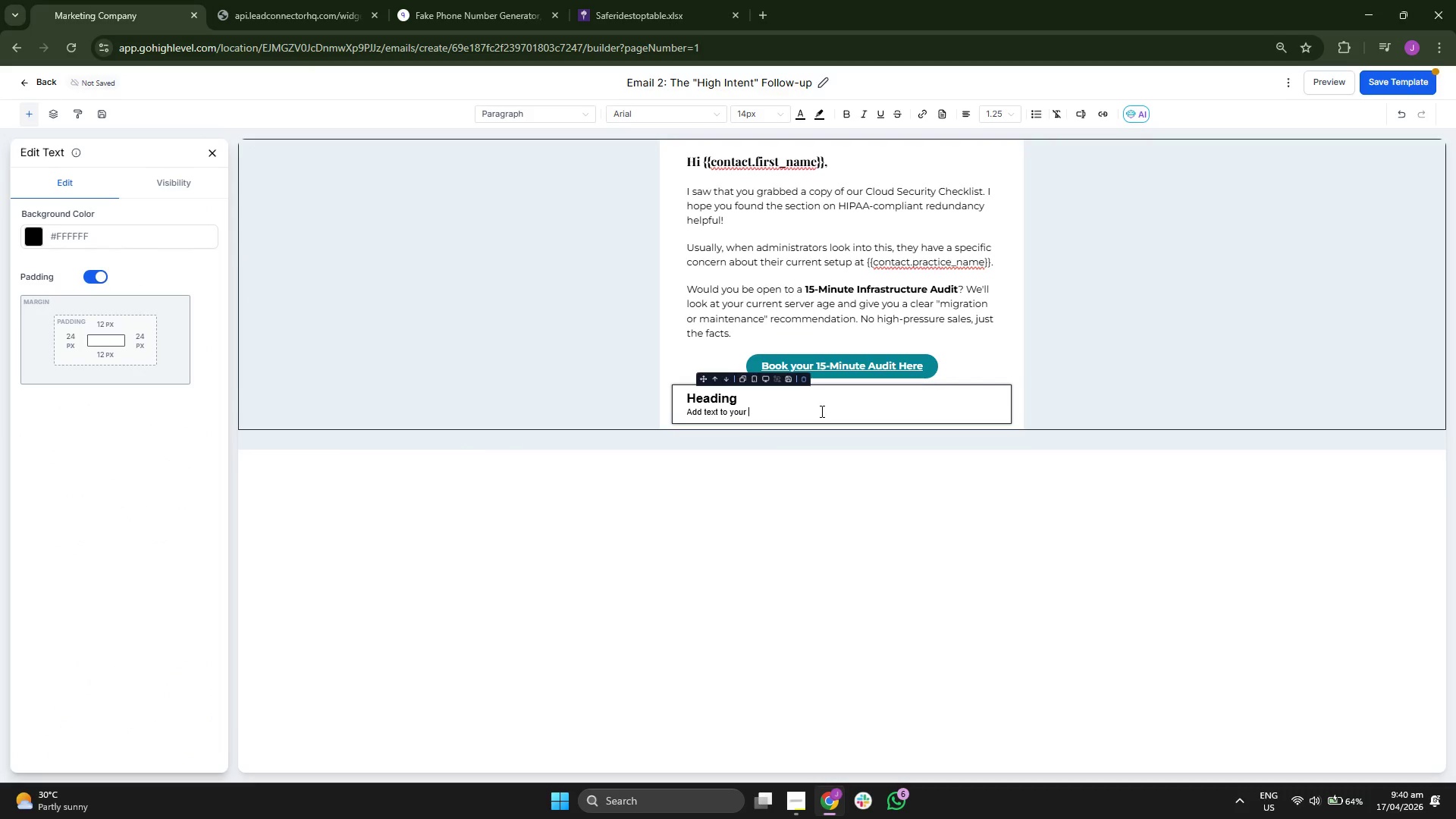 
key(Backspace)
 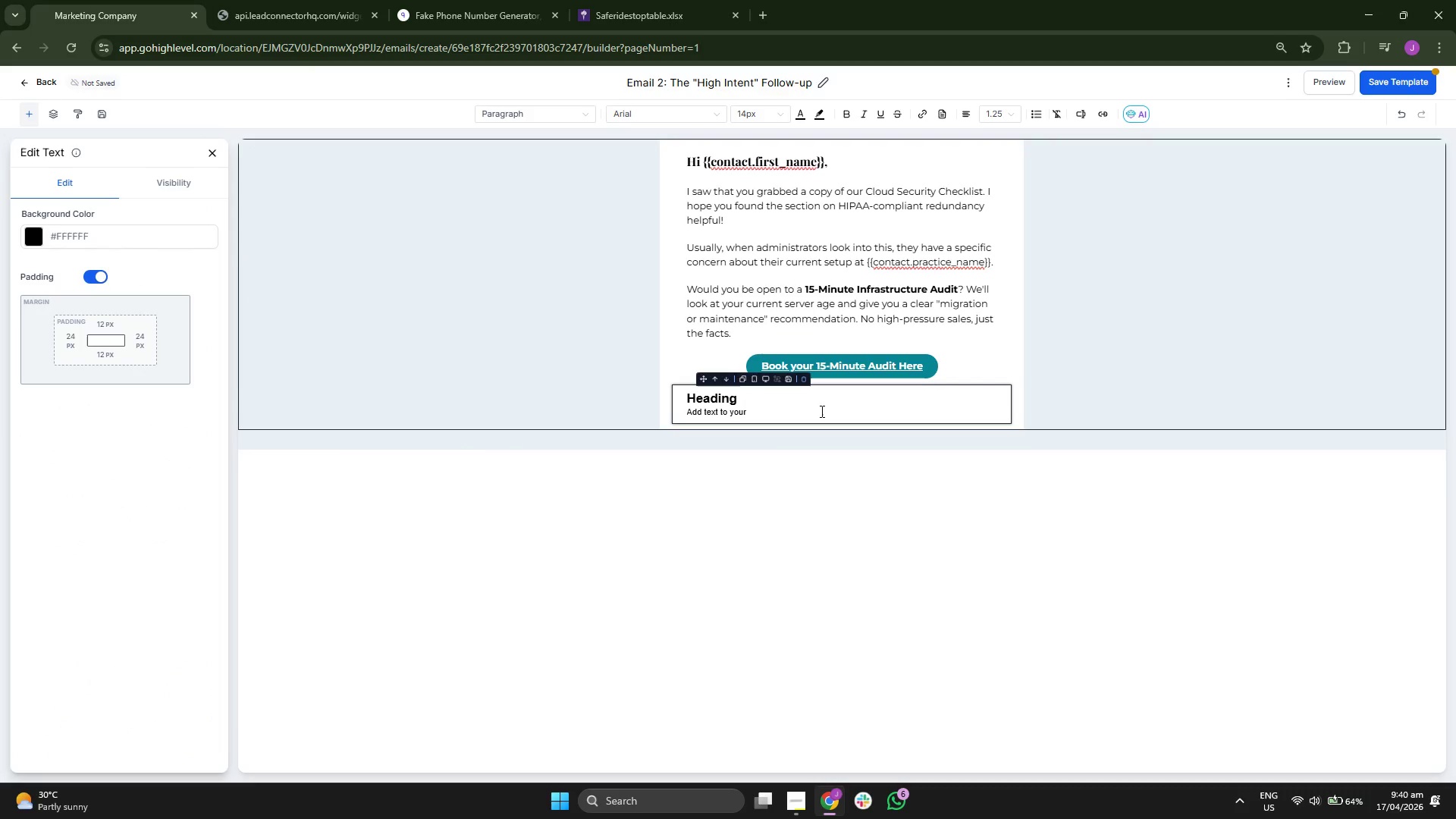 
key(Backspace)
 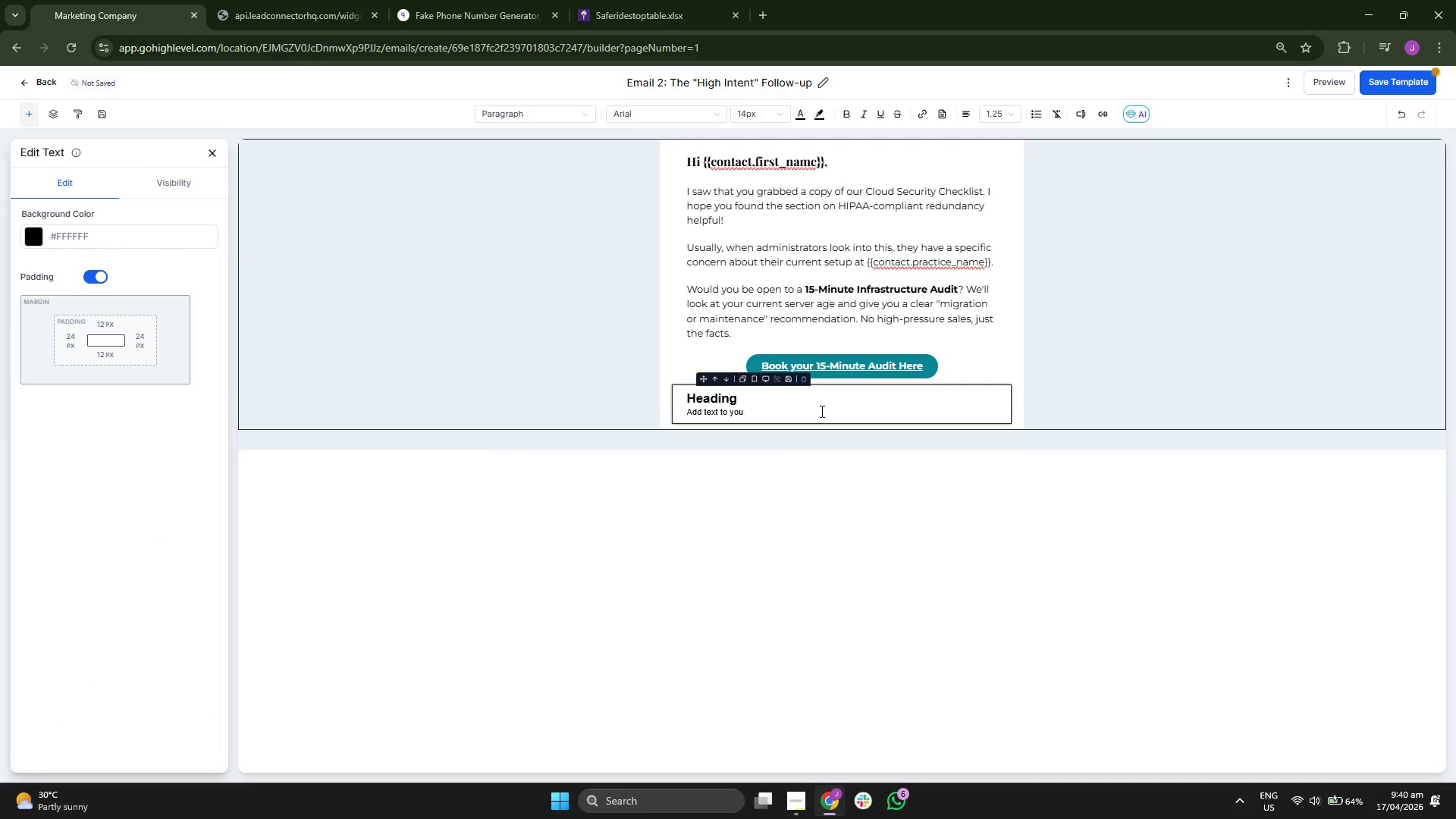 
key(Backspace)
 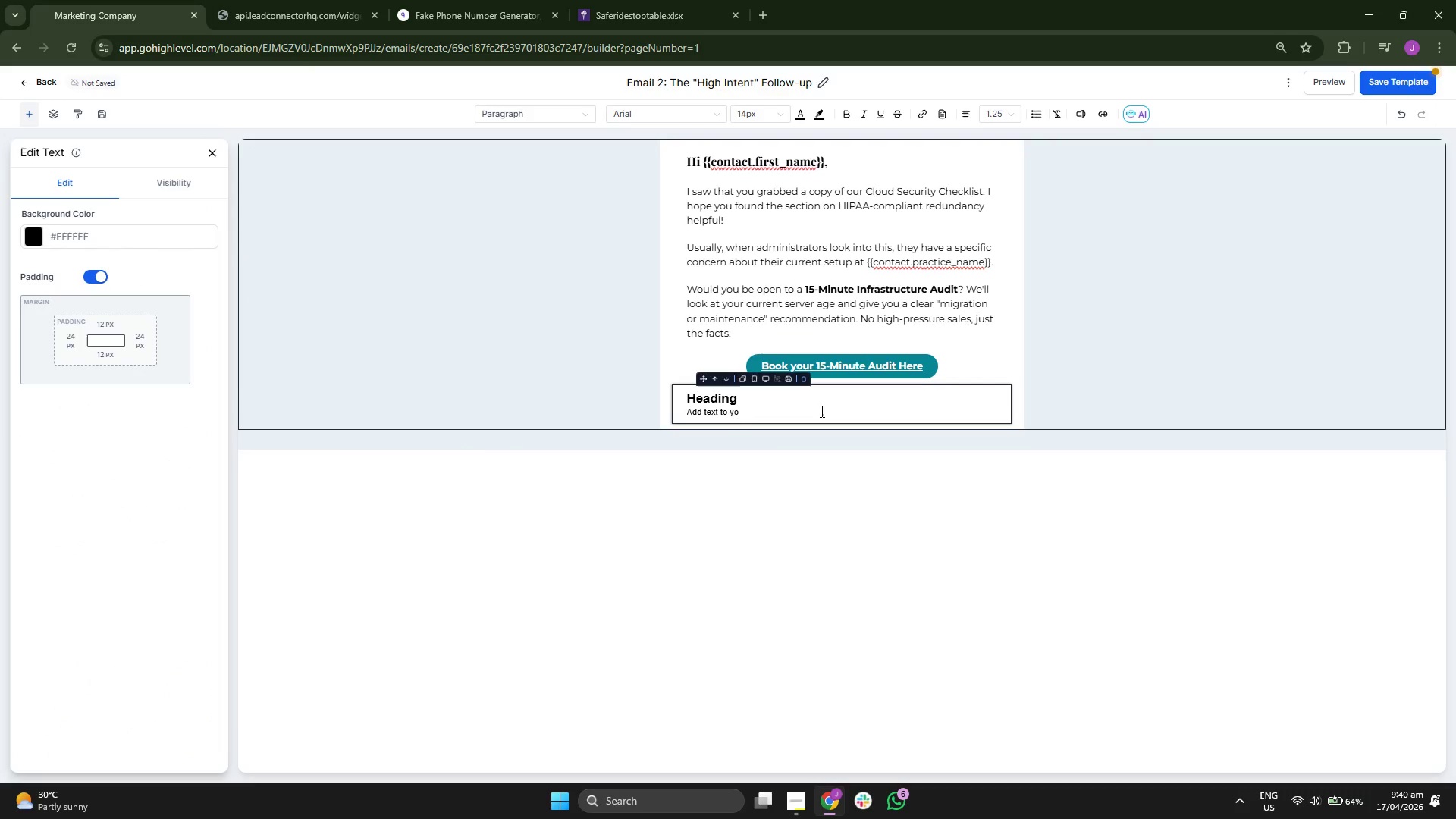 
key(Backspace)
 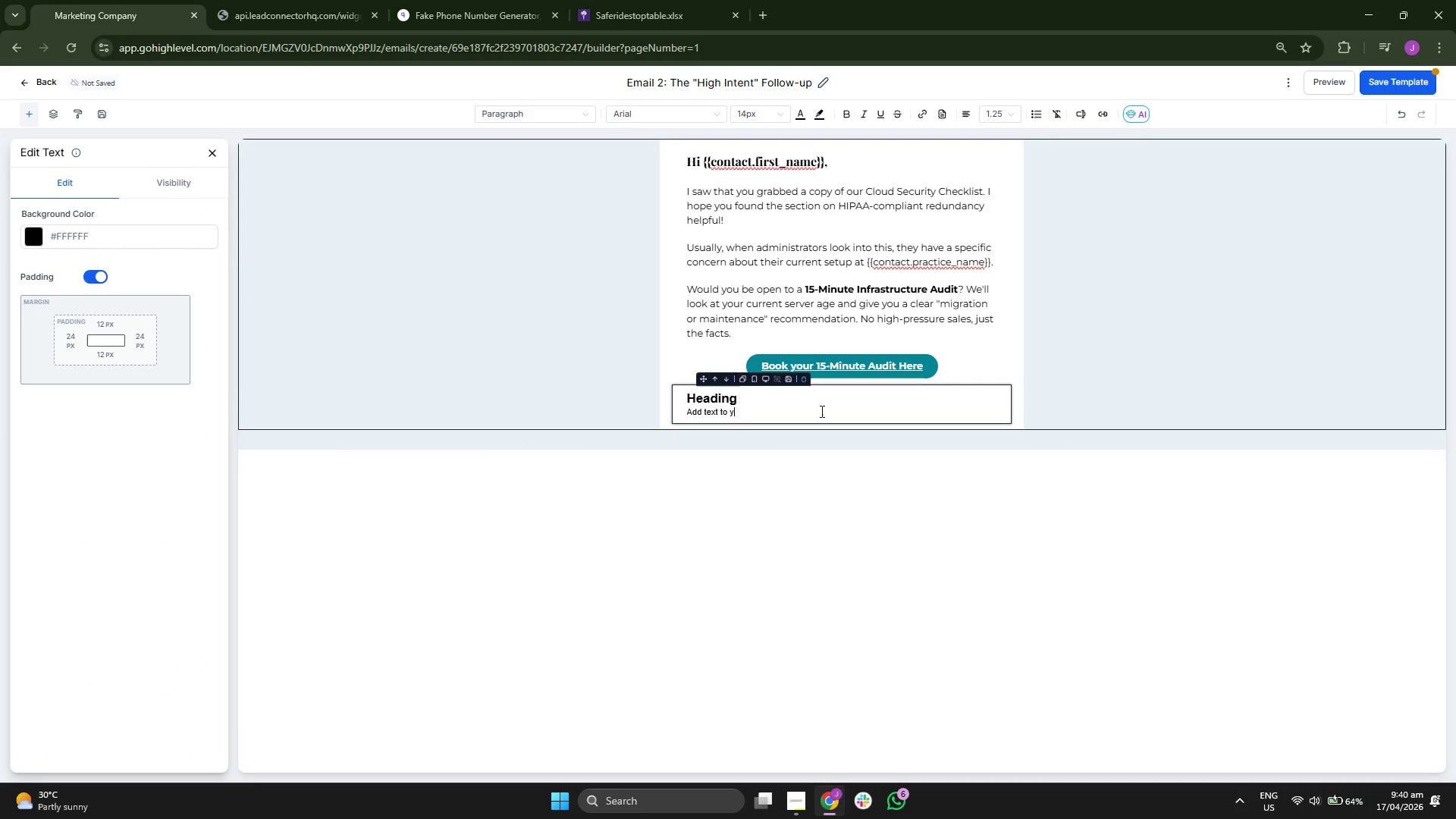 
key(Backspace)
 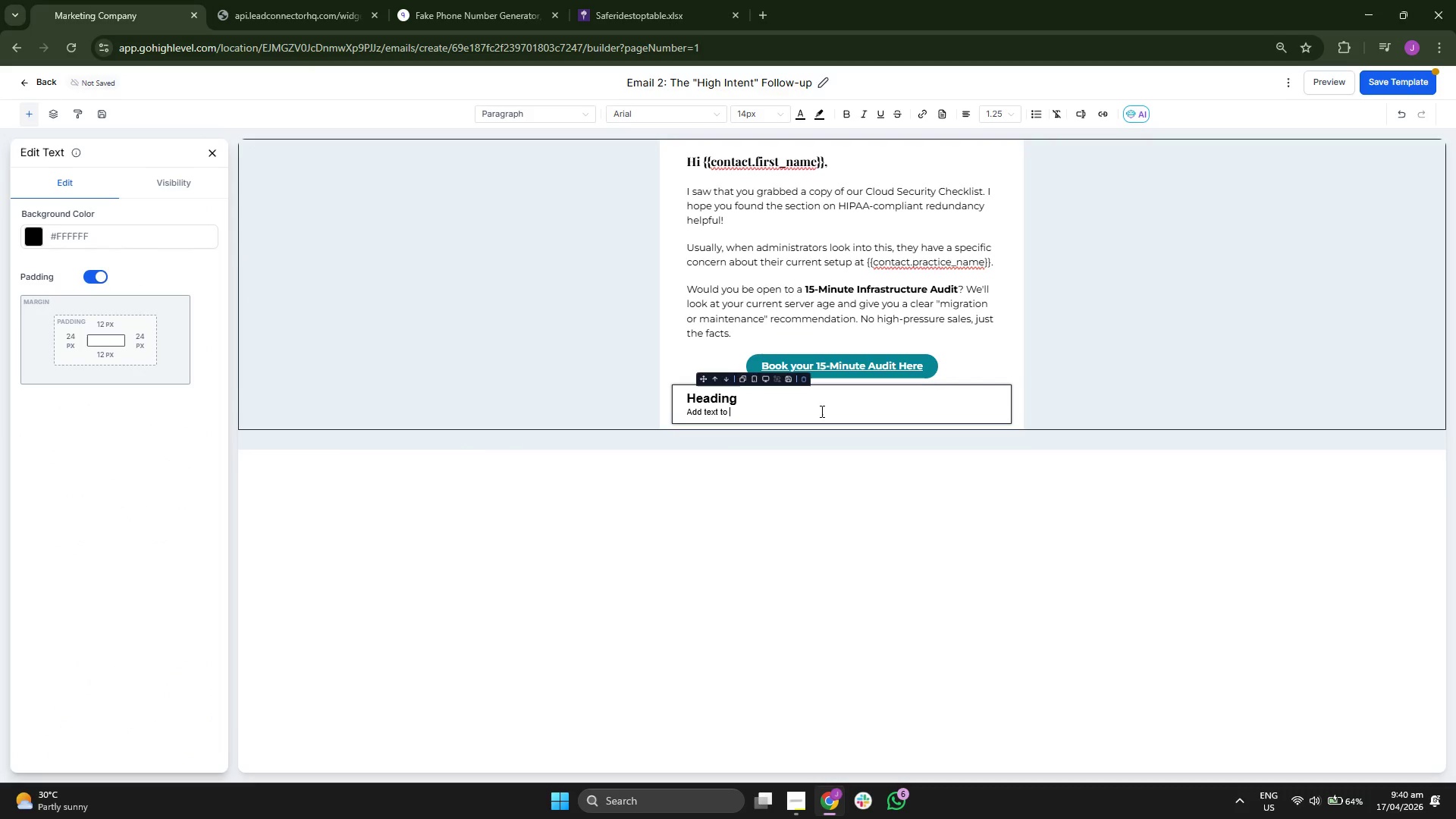 
key(Backspace)
 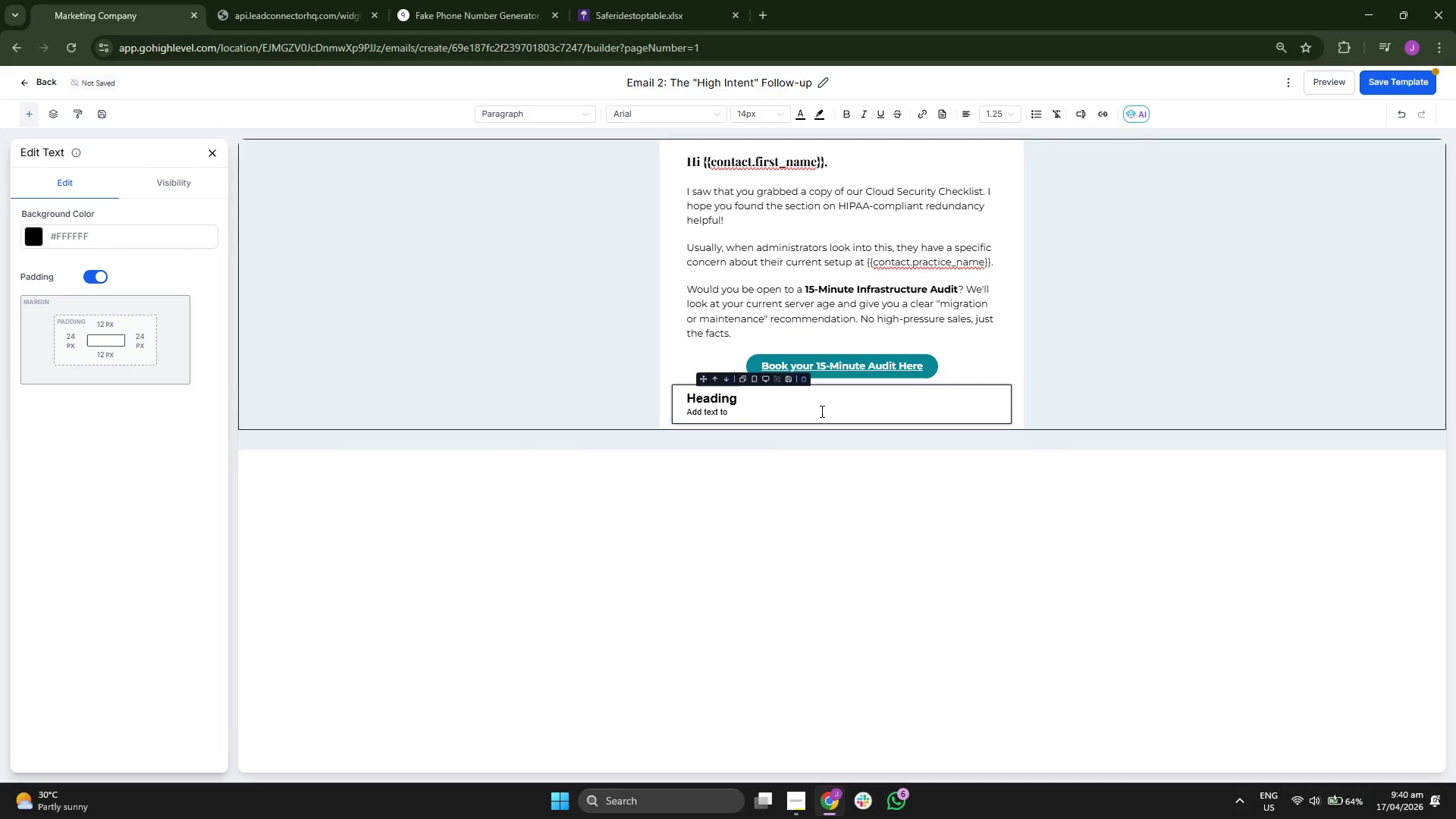 
key(Backspace)
 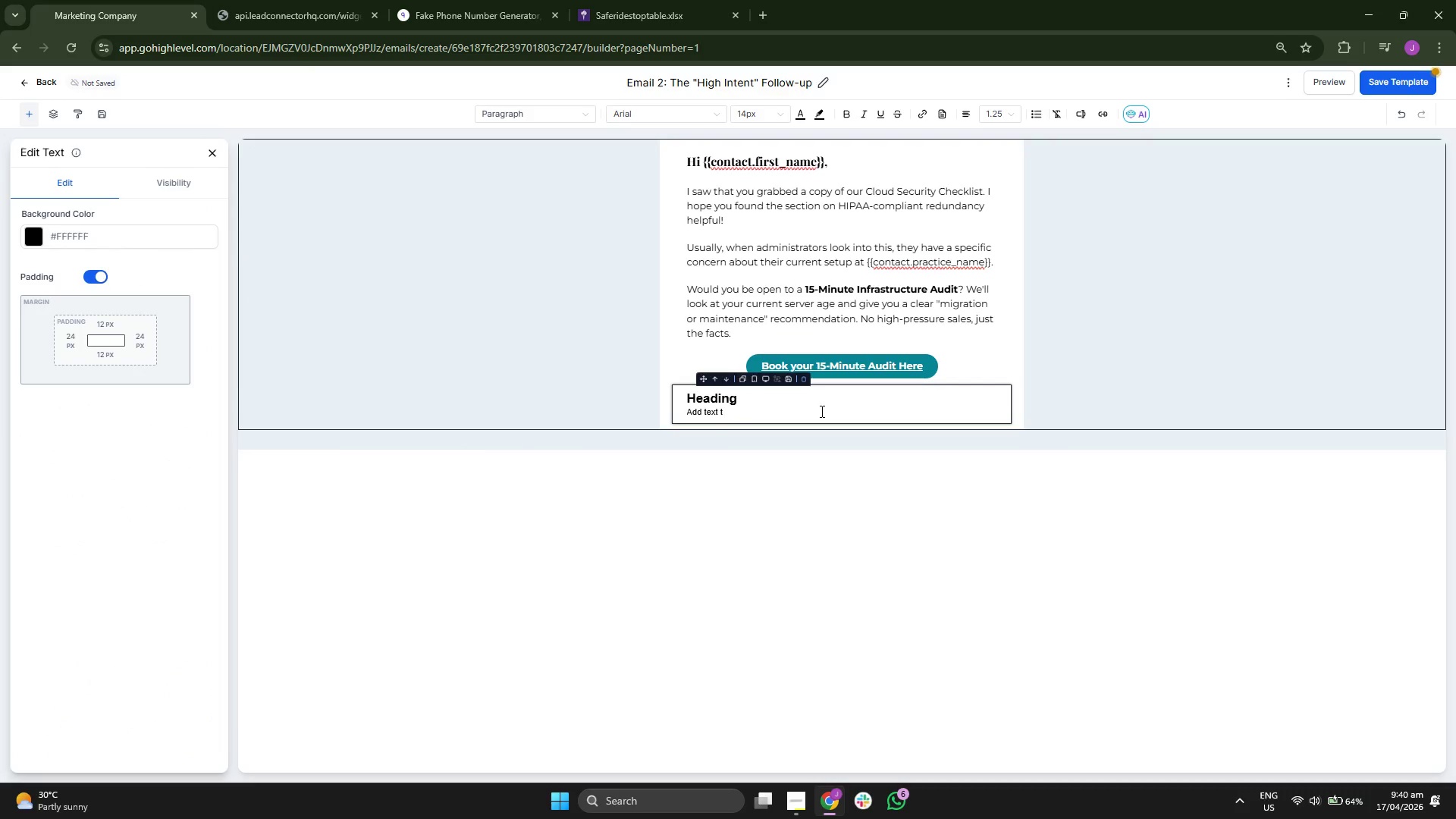 
key(Backspace)
 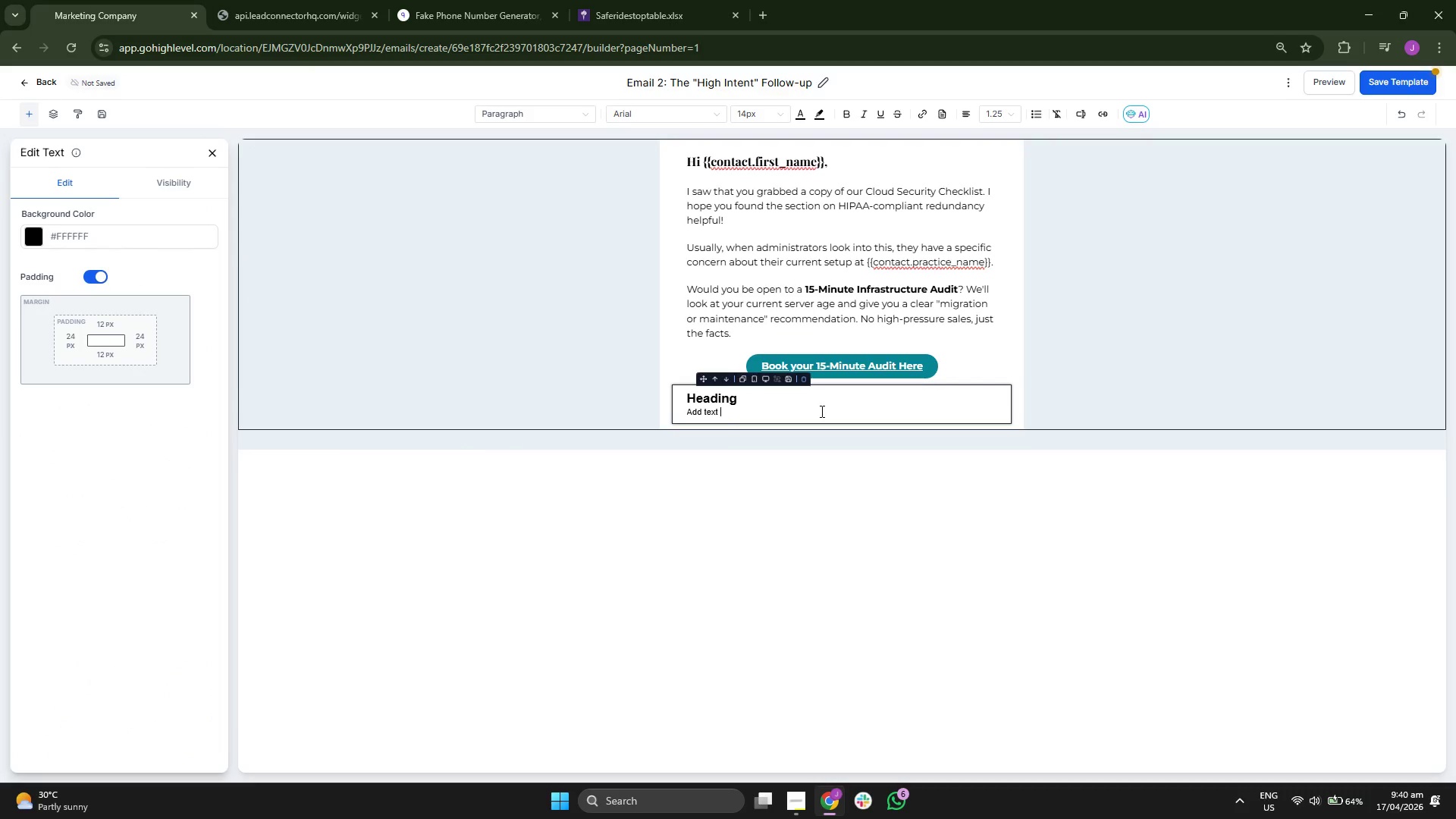 
key(Backspace)
 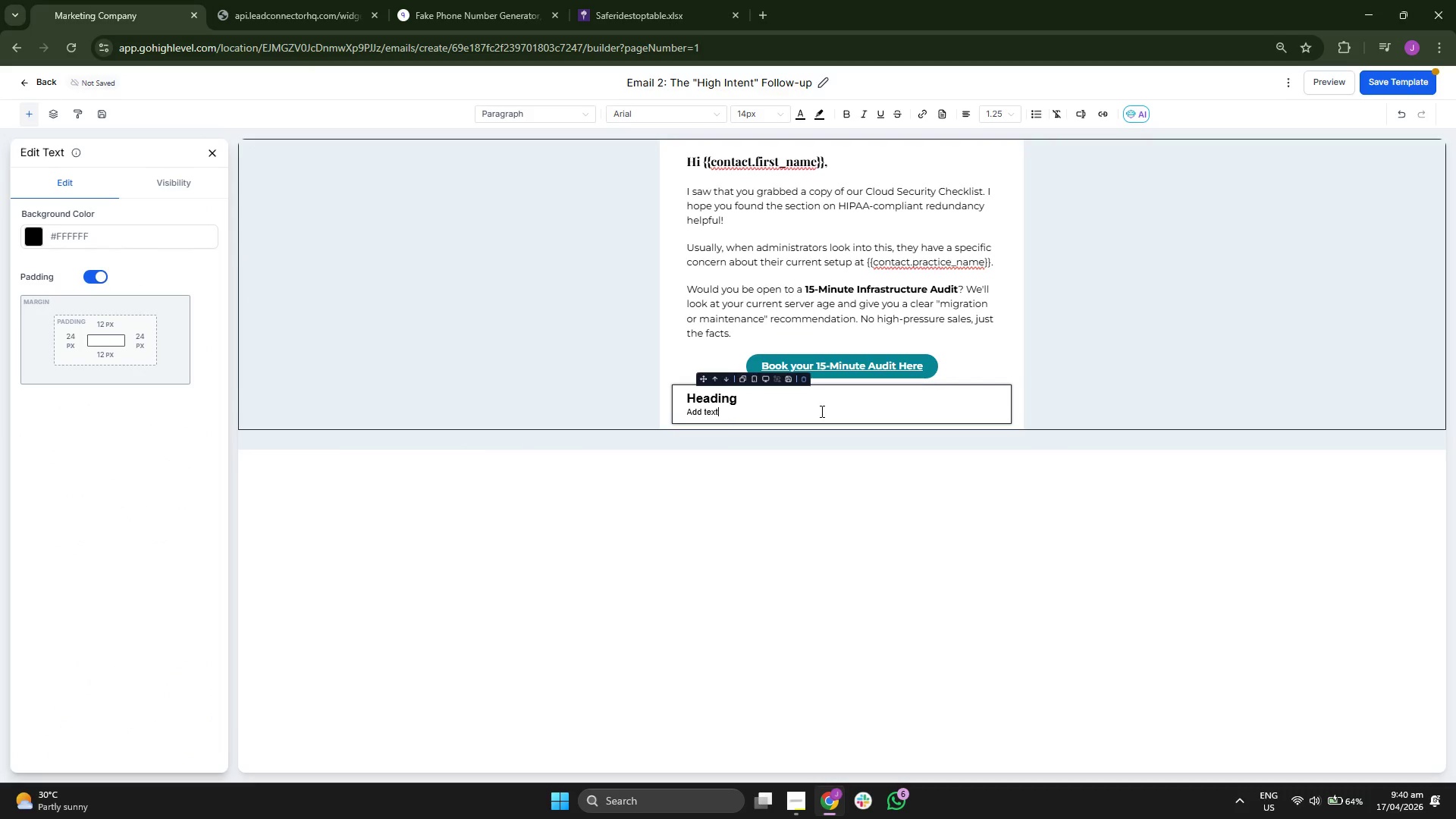 
key(Backspace)
 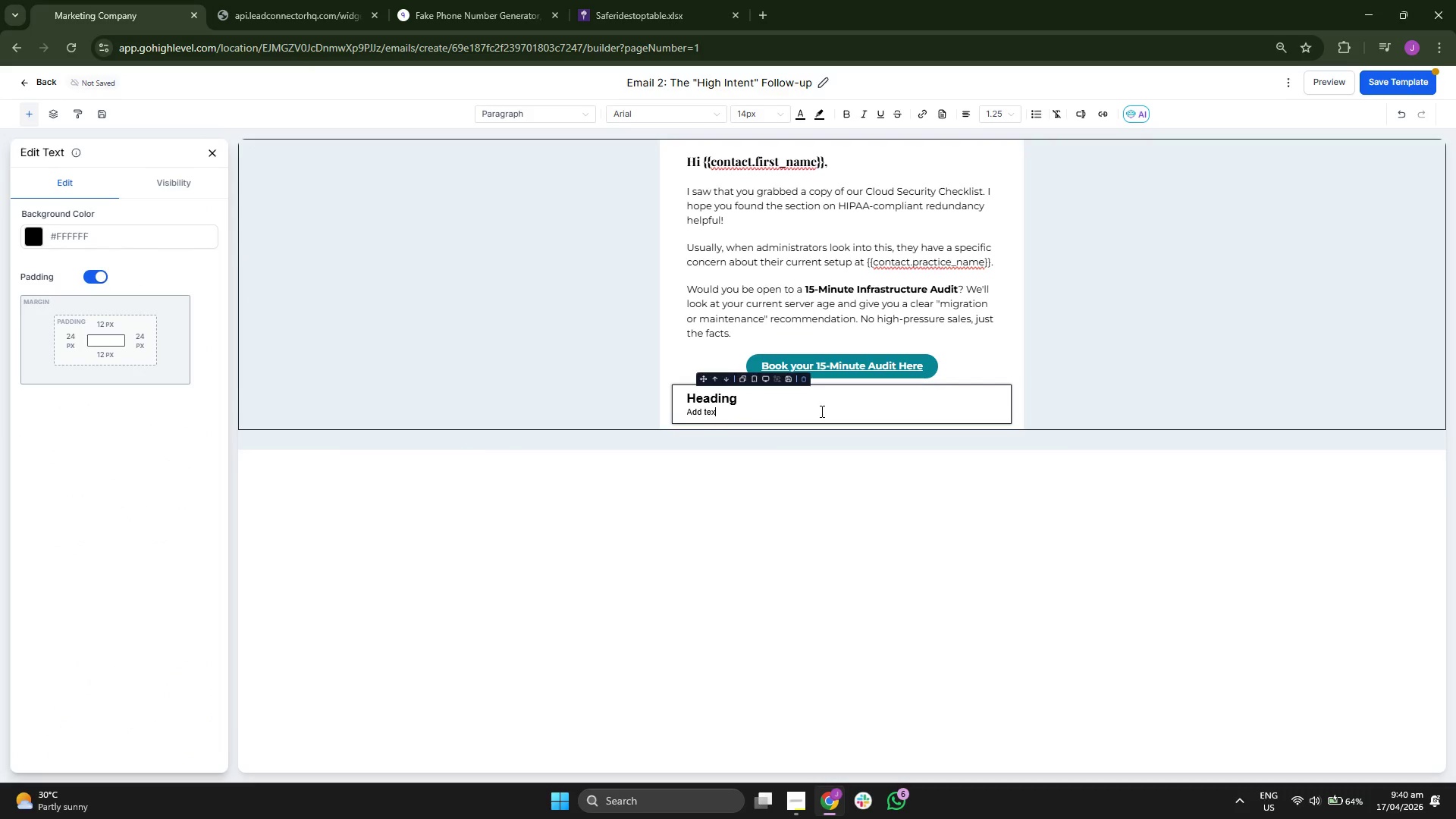 
key(Backspace)
 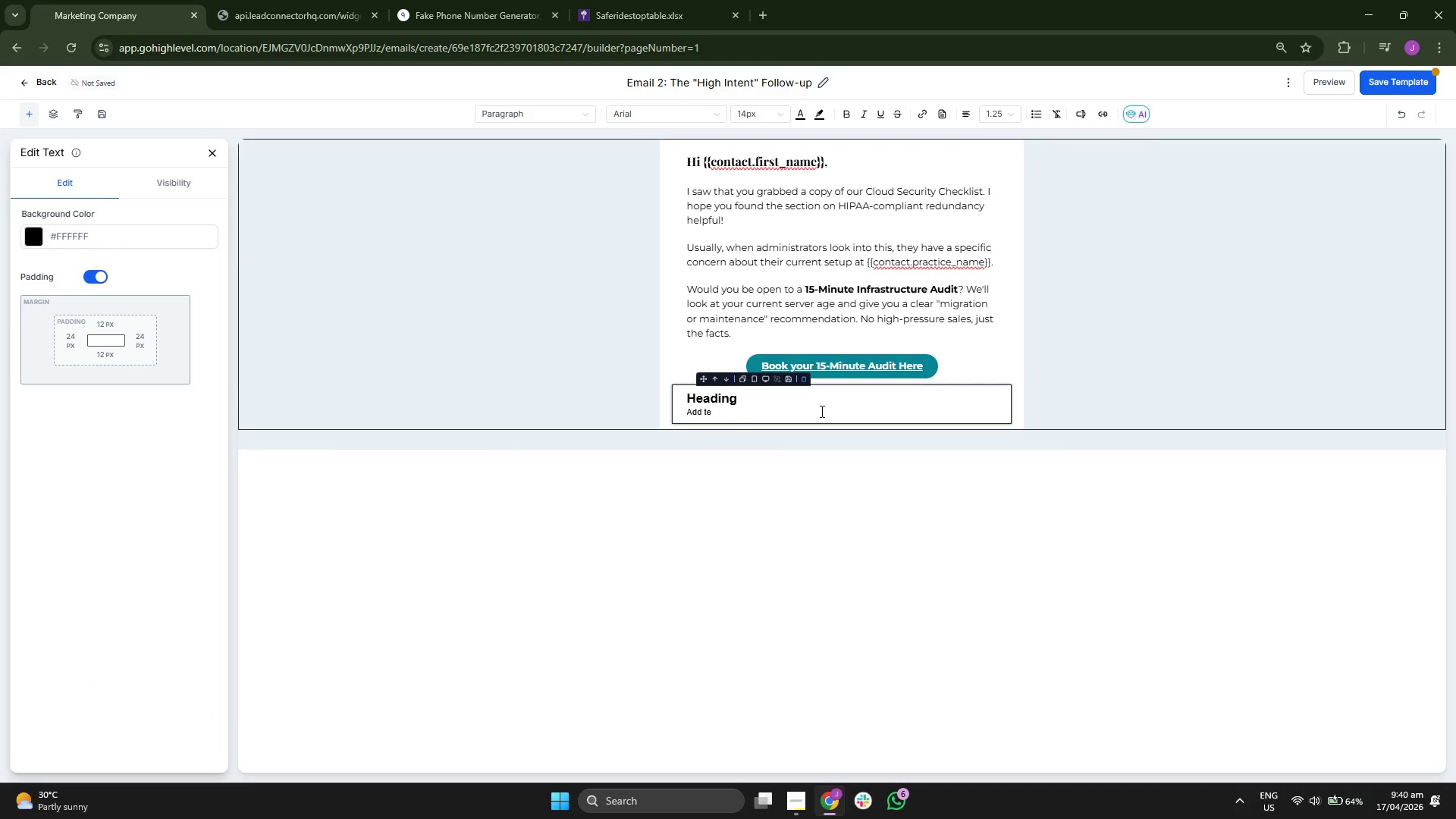 
key(Backspace)
 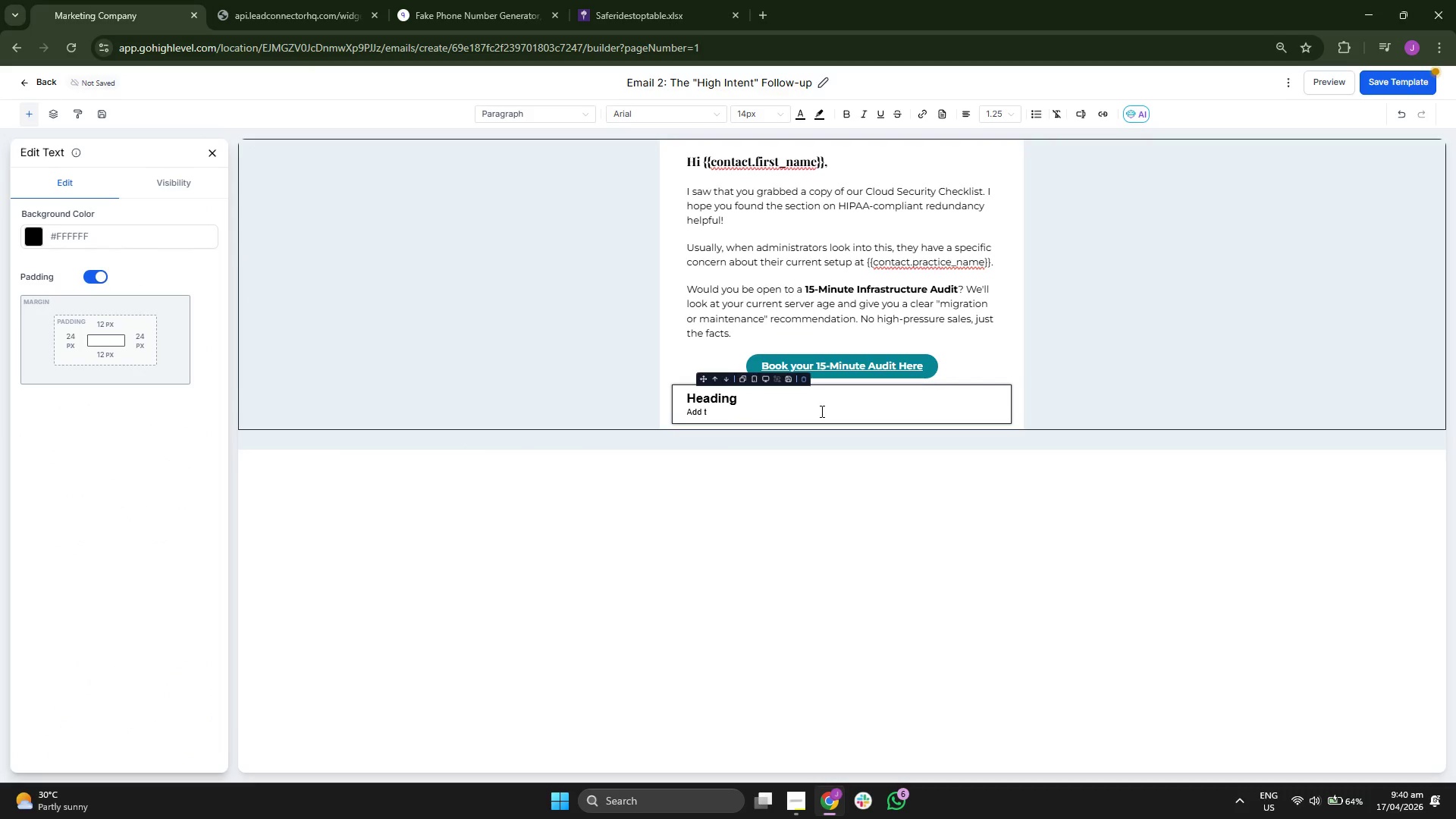 
key(Backspace)
 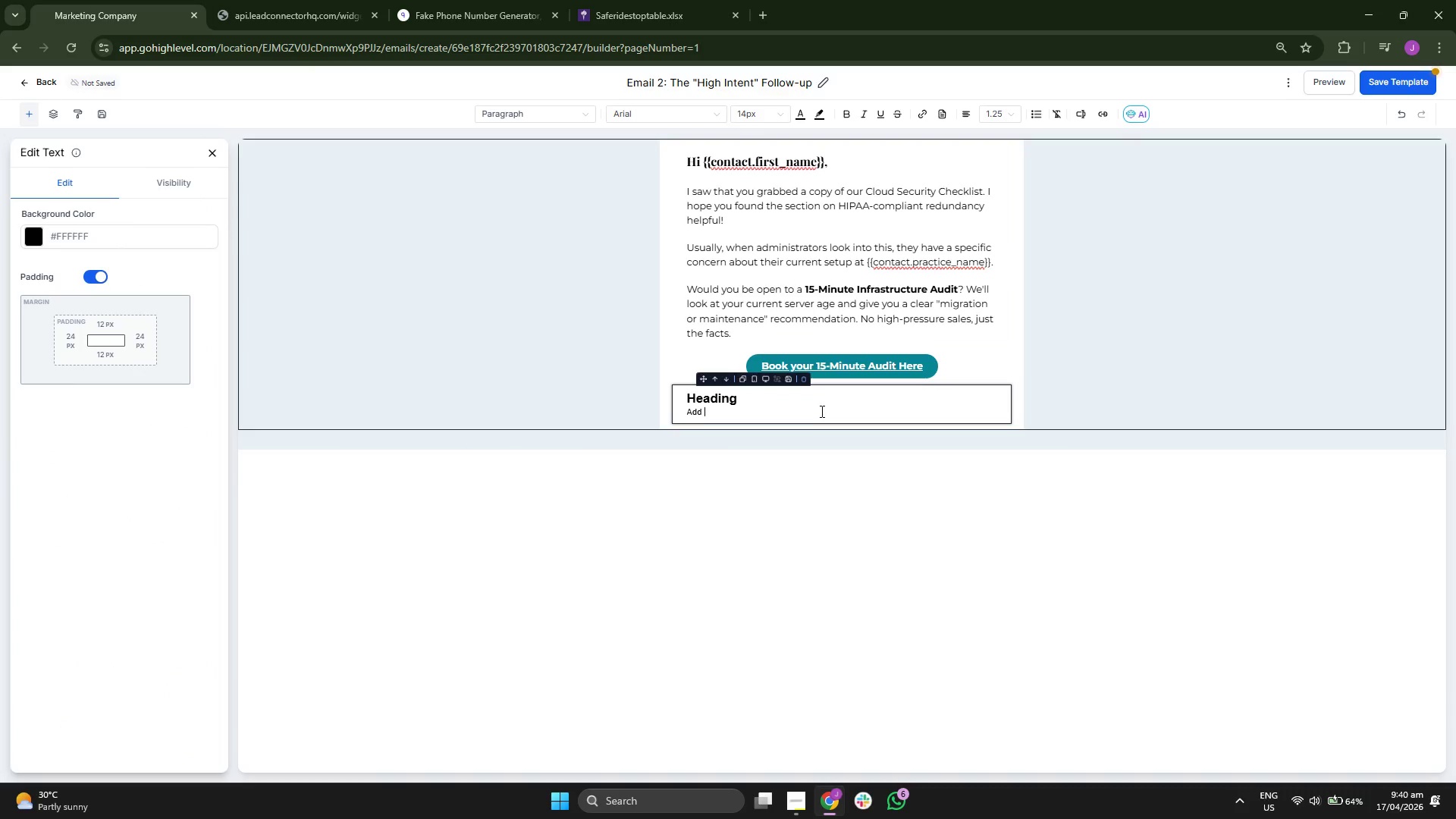 
key(Backspace)
 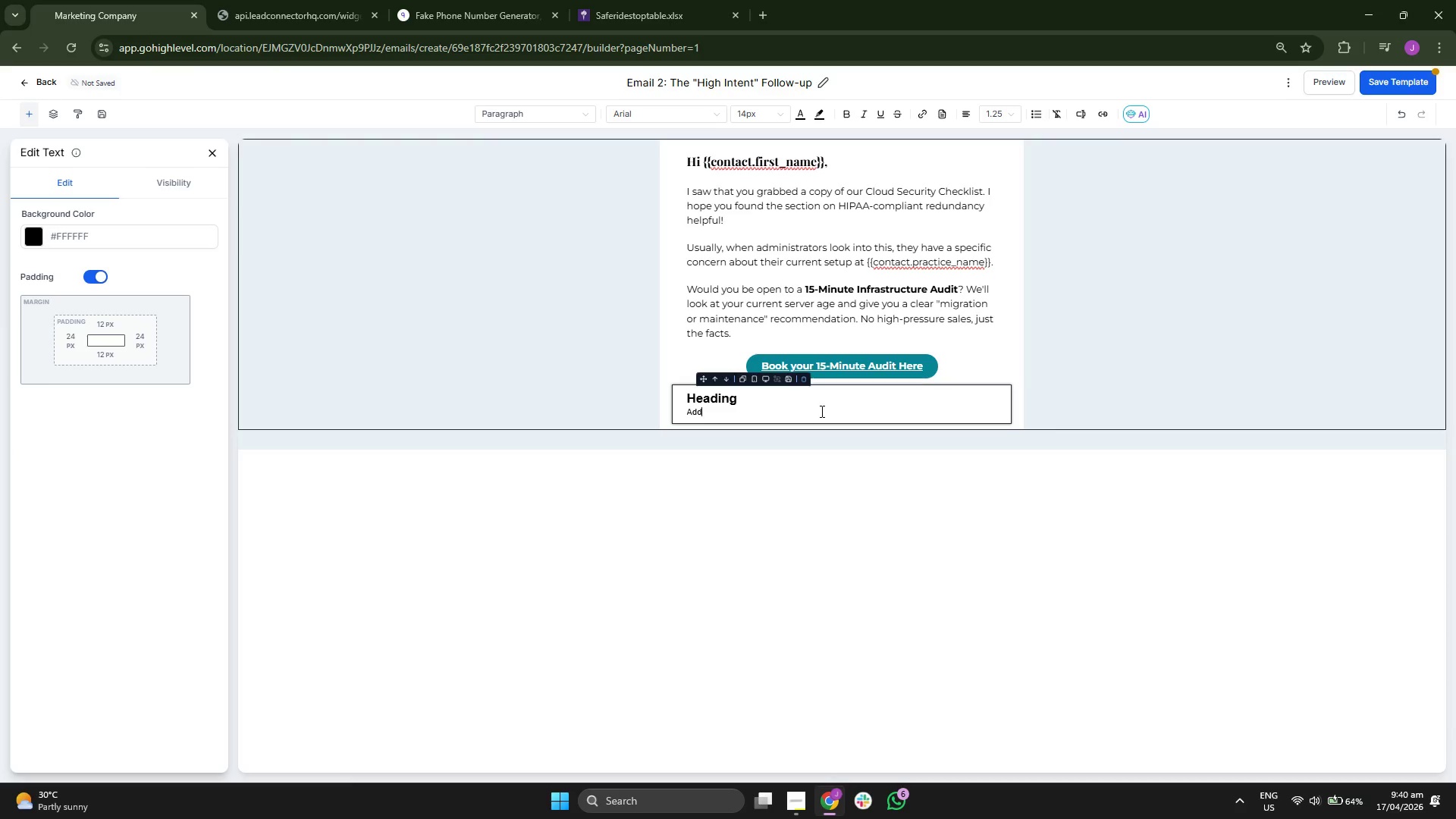 
key(Backspace)
 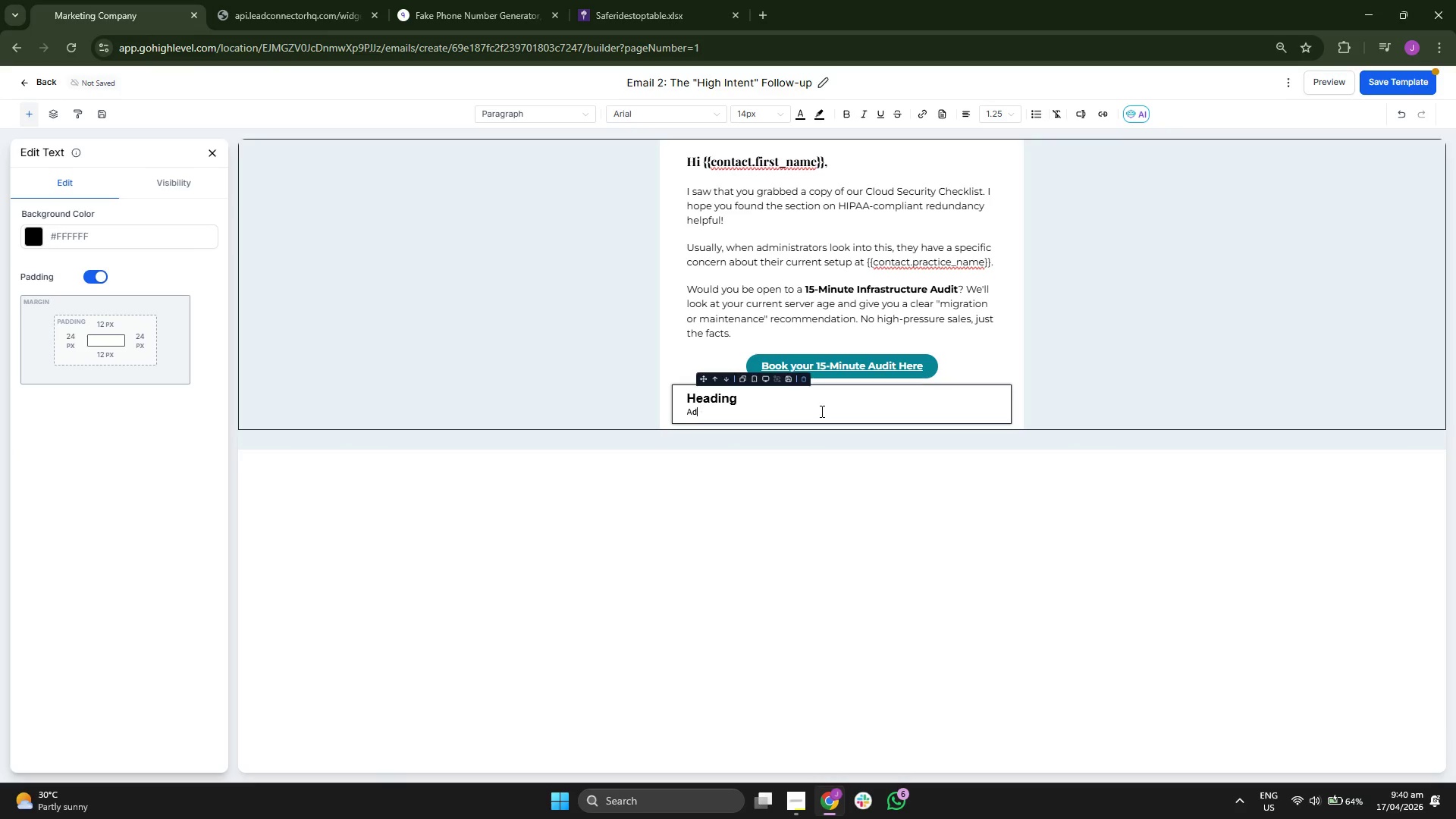 
key(Backspace)
 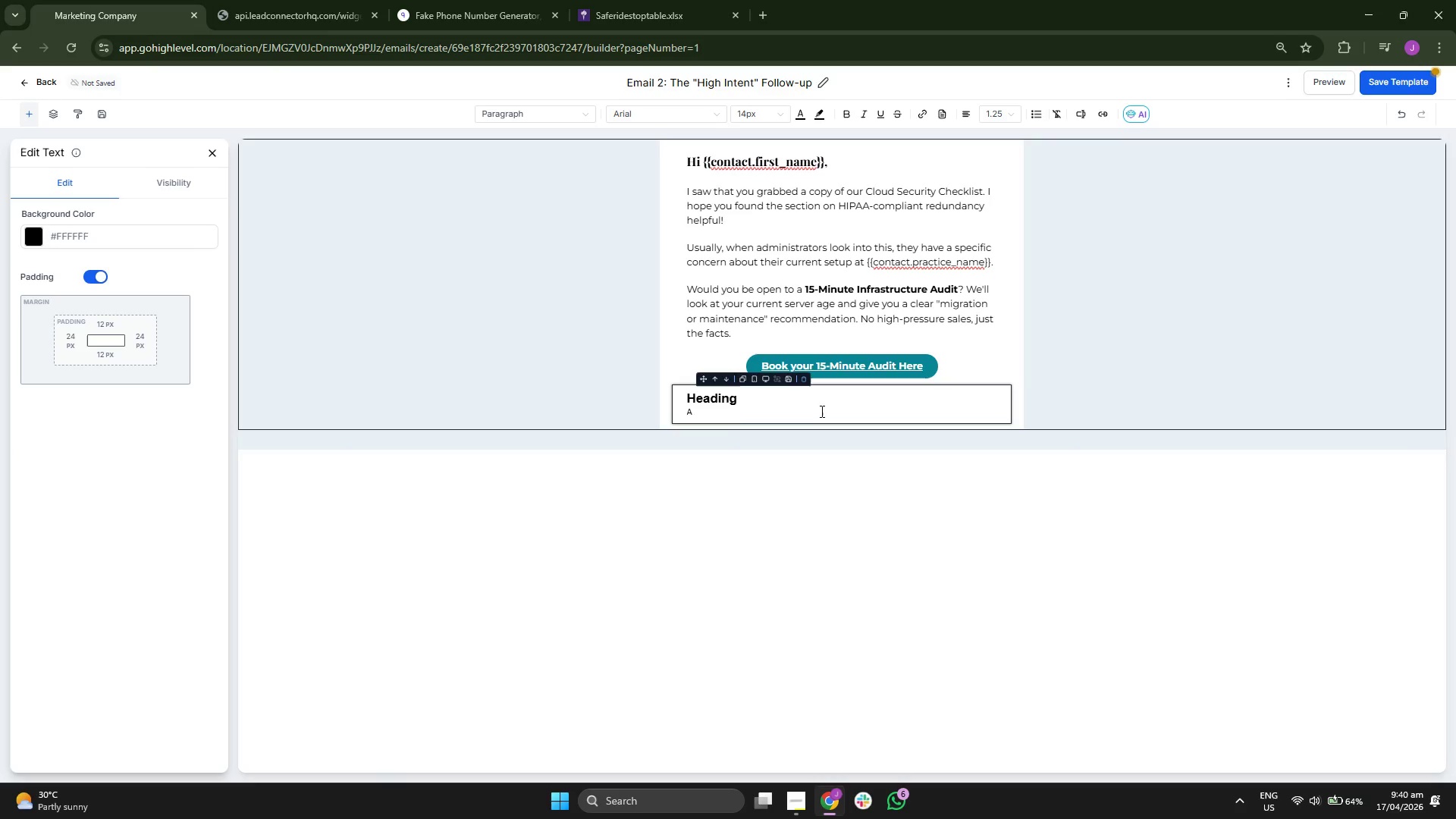 
key(Backspace)
 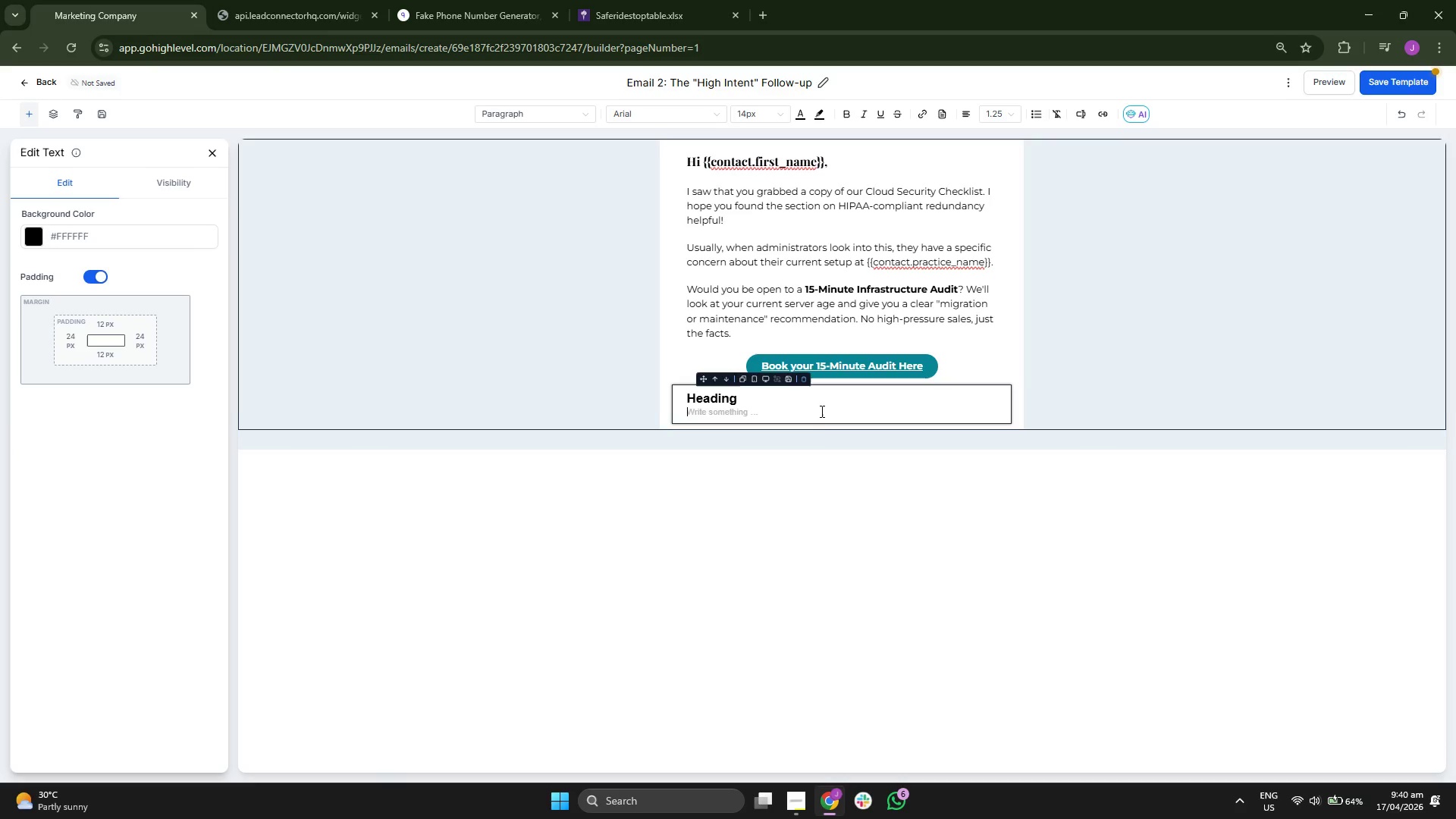 
key(Backspace)
 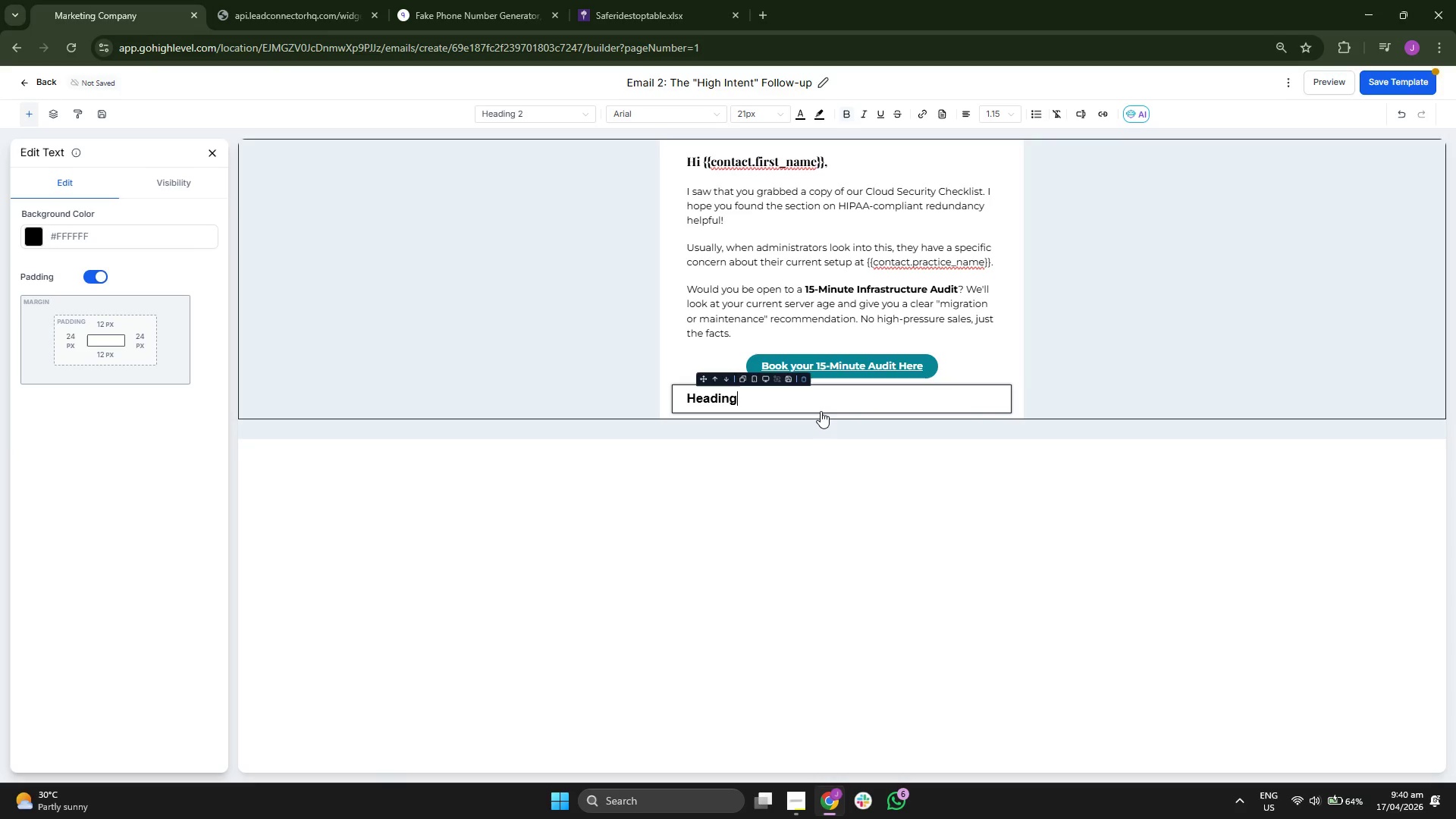 
key(Backspace)
 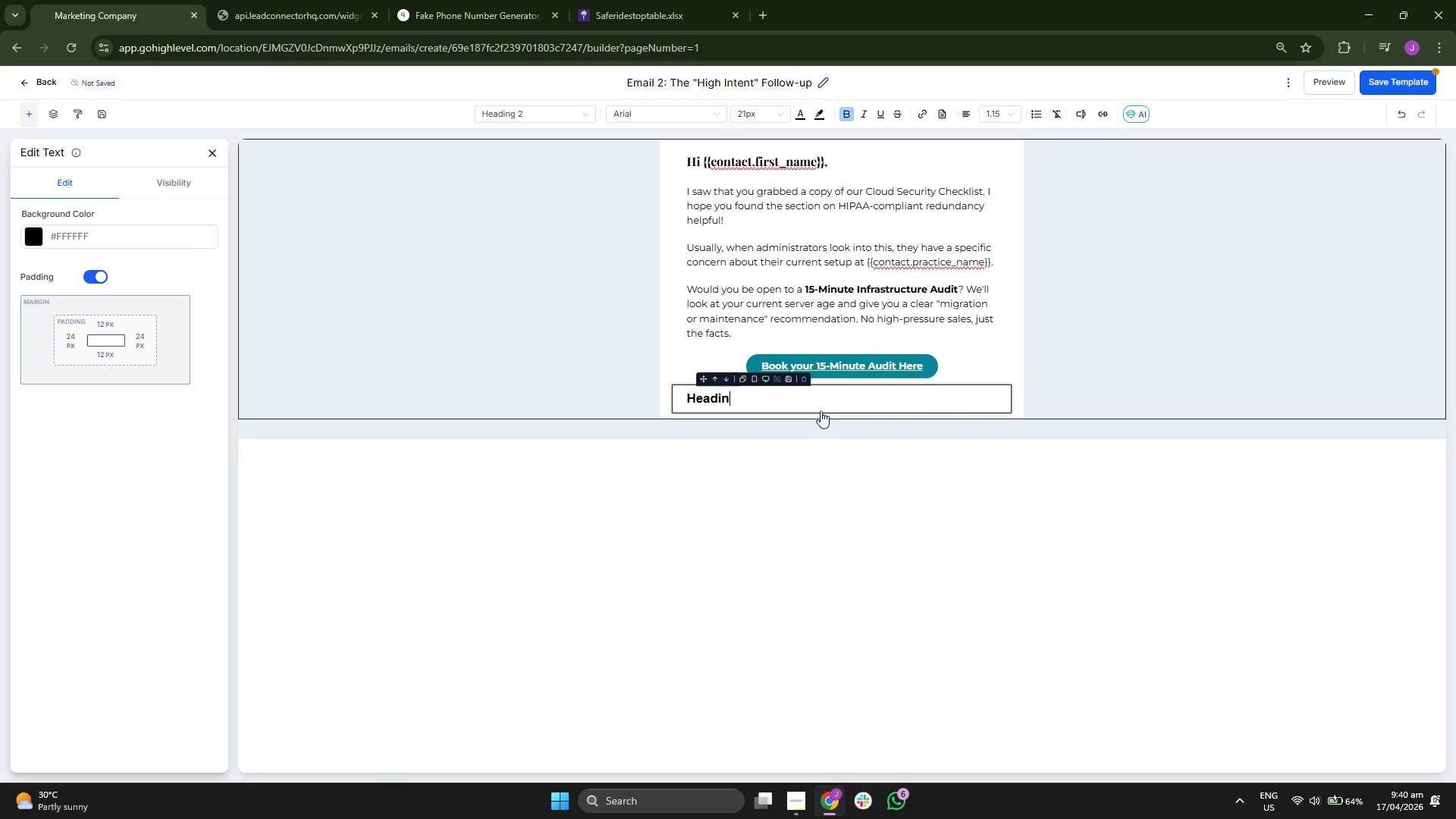 
key(Backspace)
 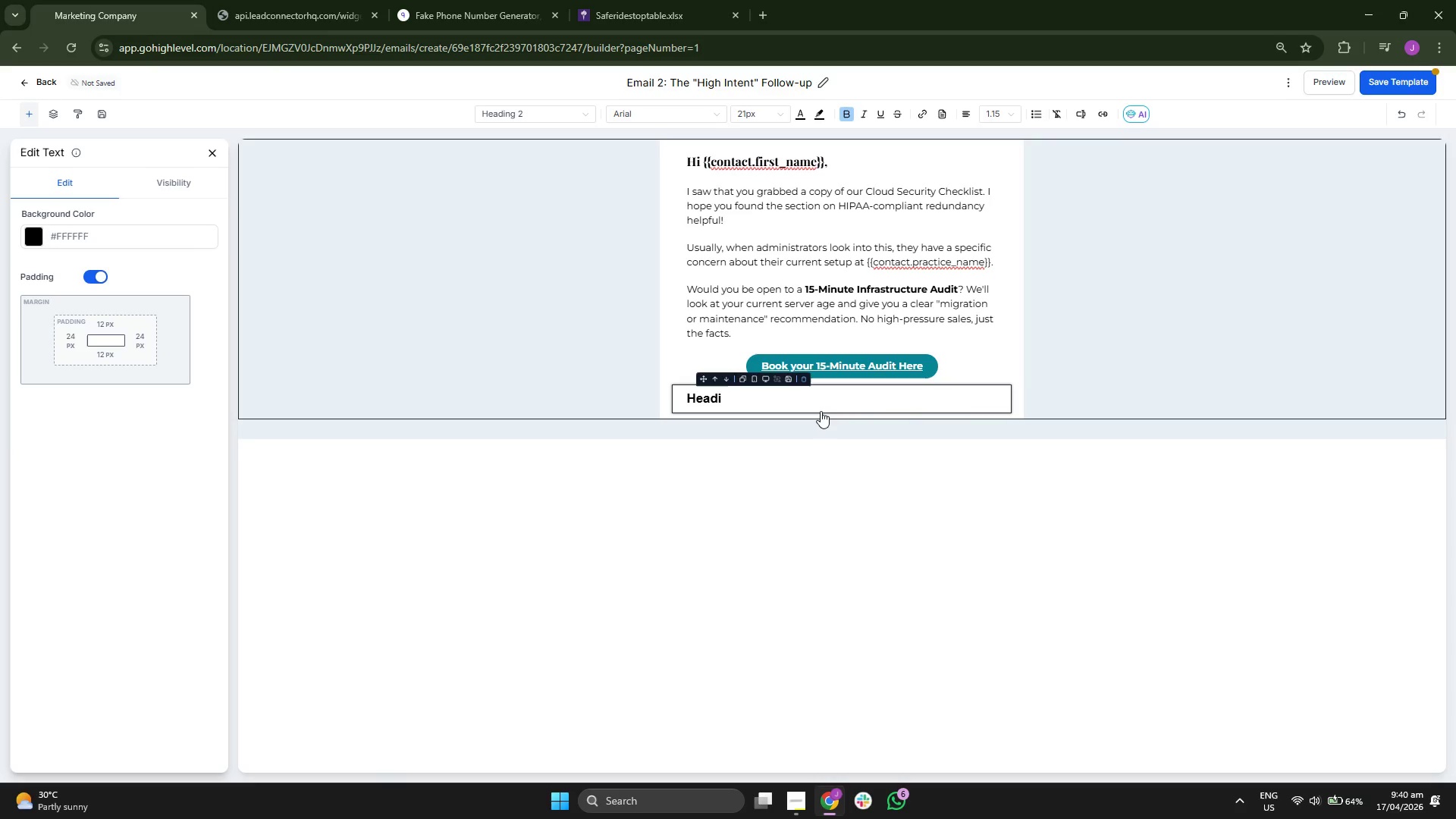 
key(Backspace)
 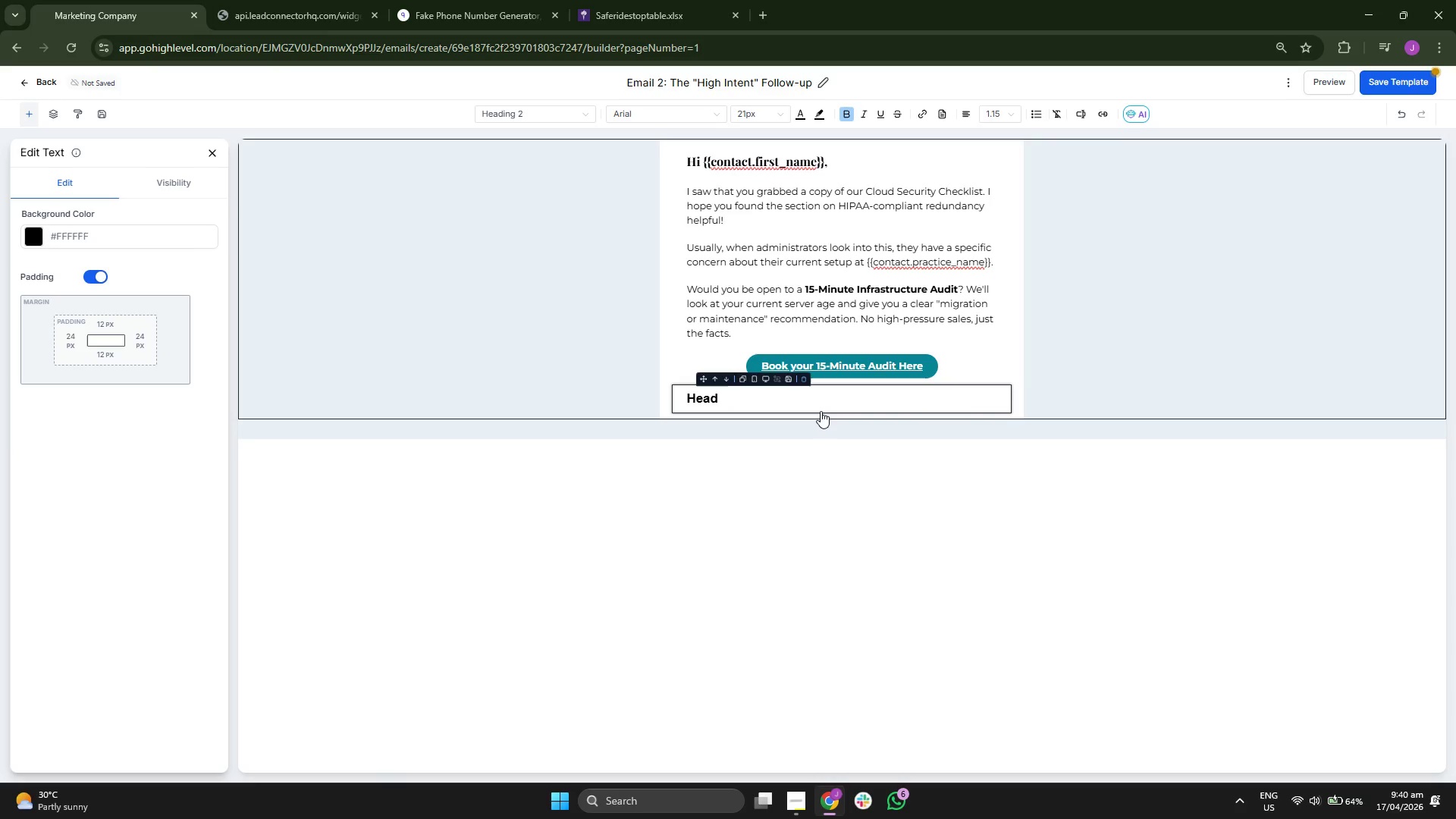 
key(Backspace)
 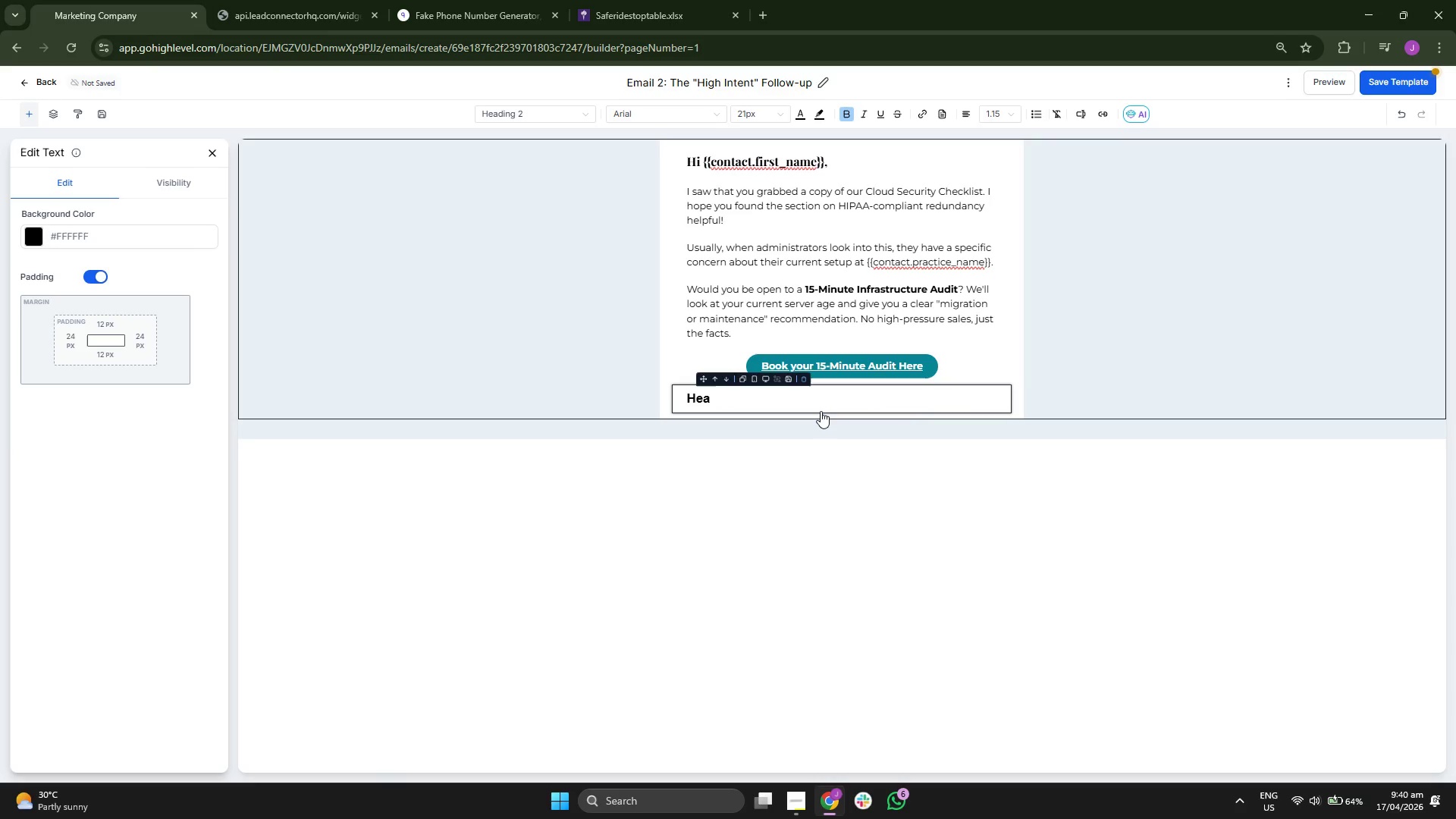 
key(Backspace)
 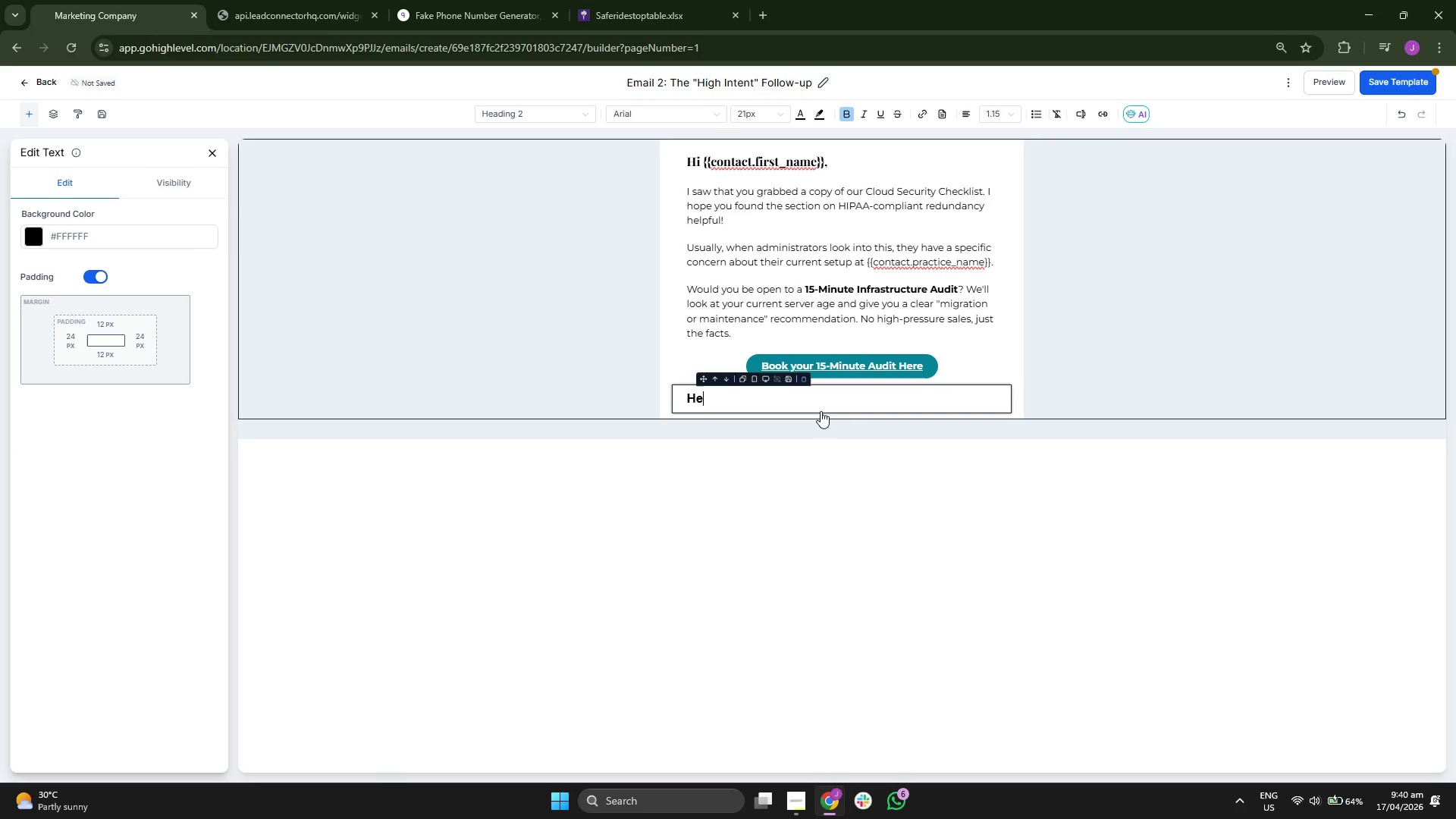 
key(Backspace)
 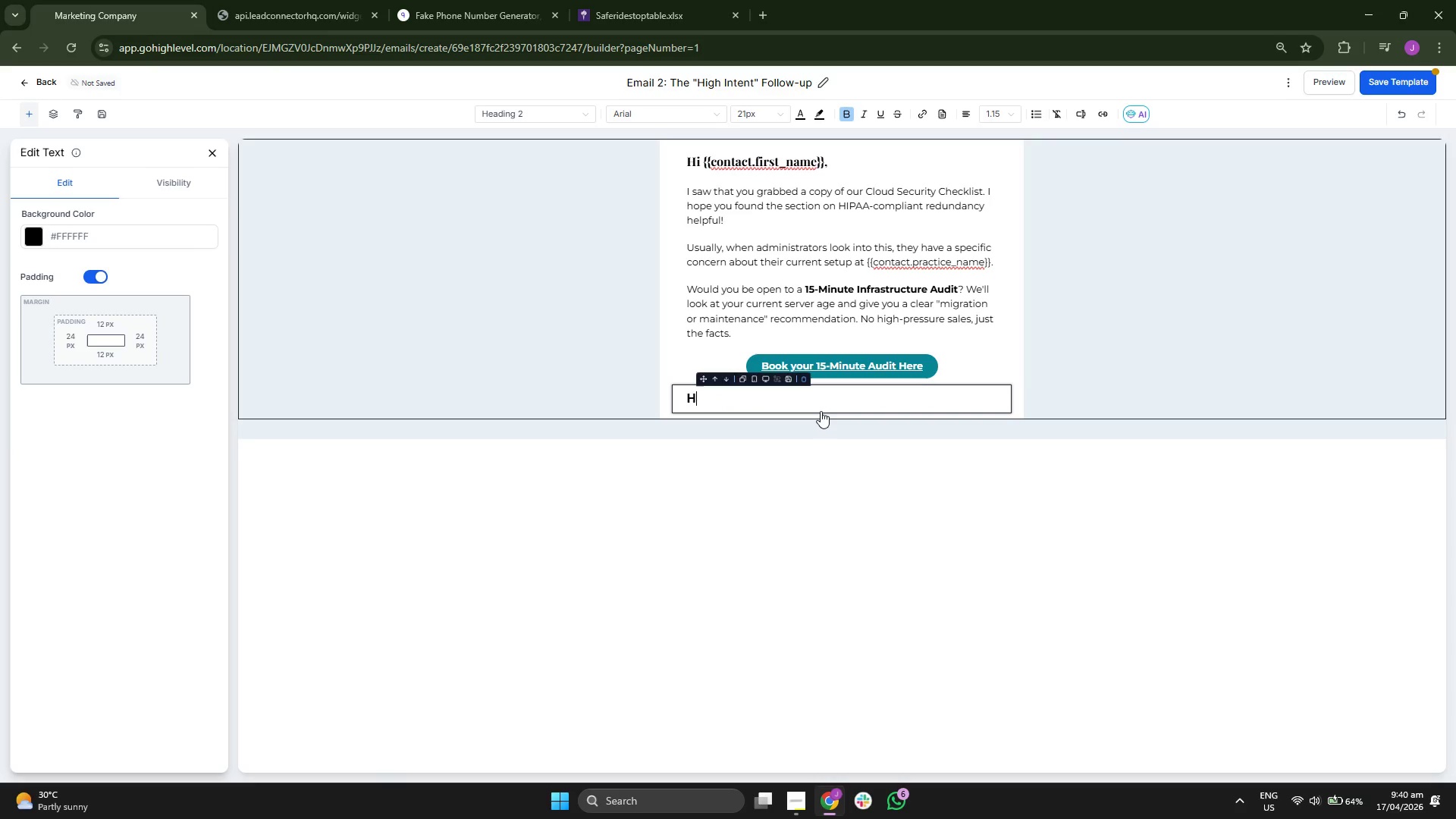 
key(Backspace)
 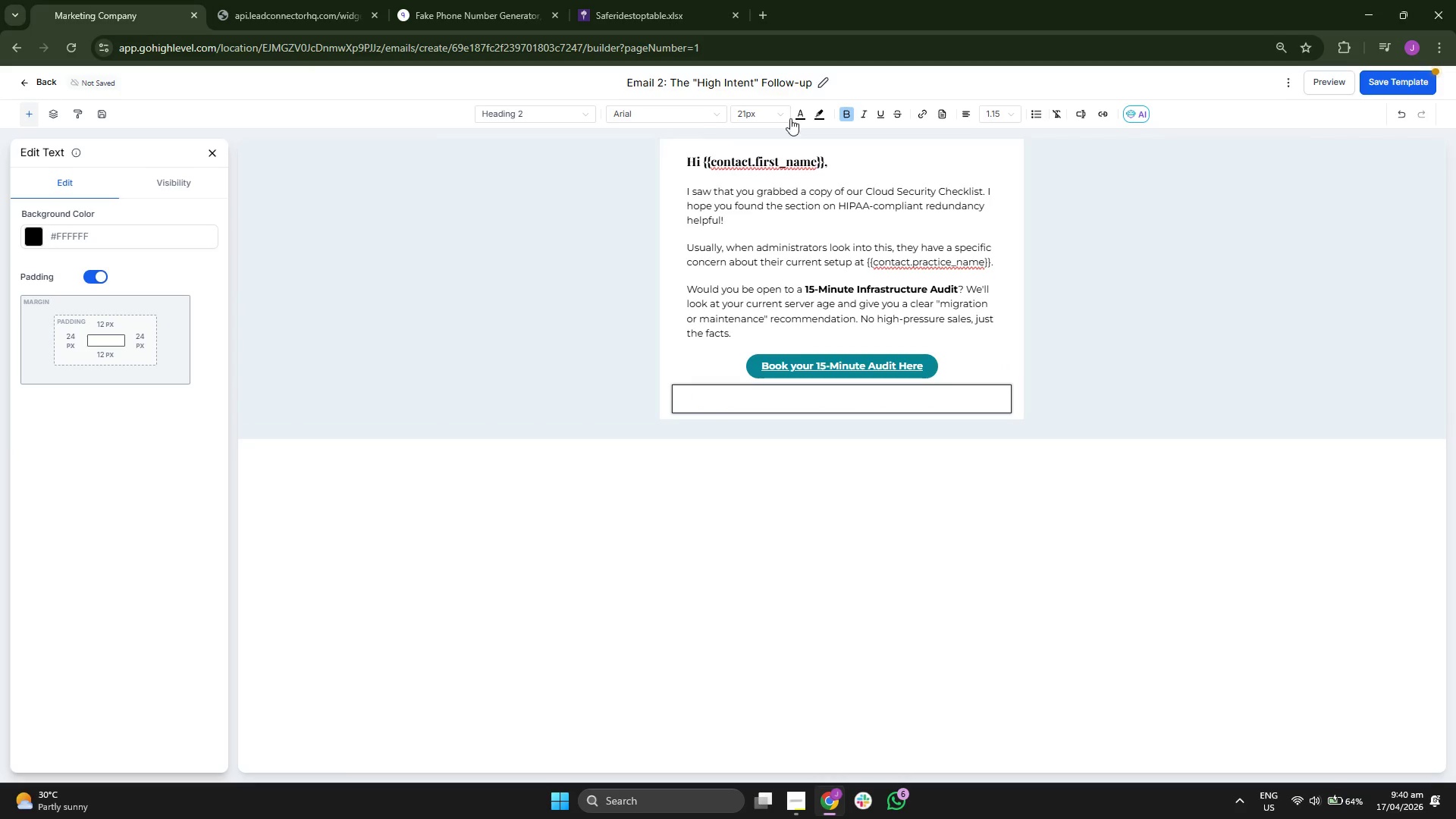 
left_click([1000, 114])
 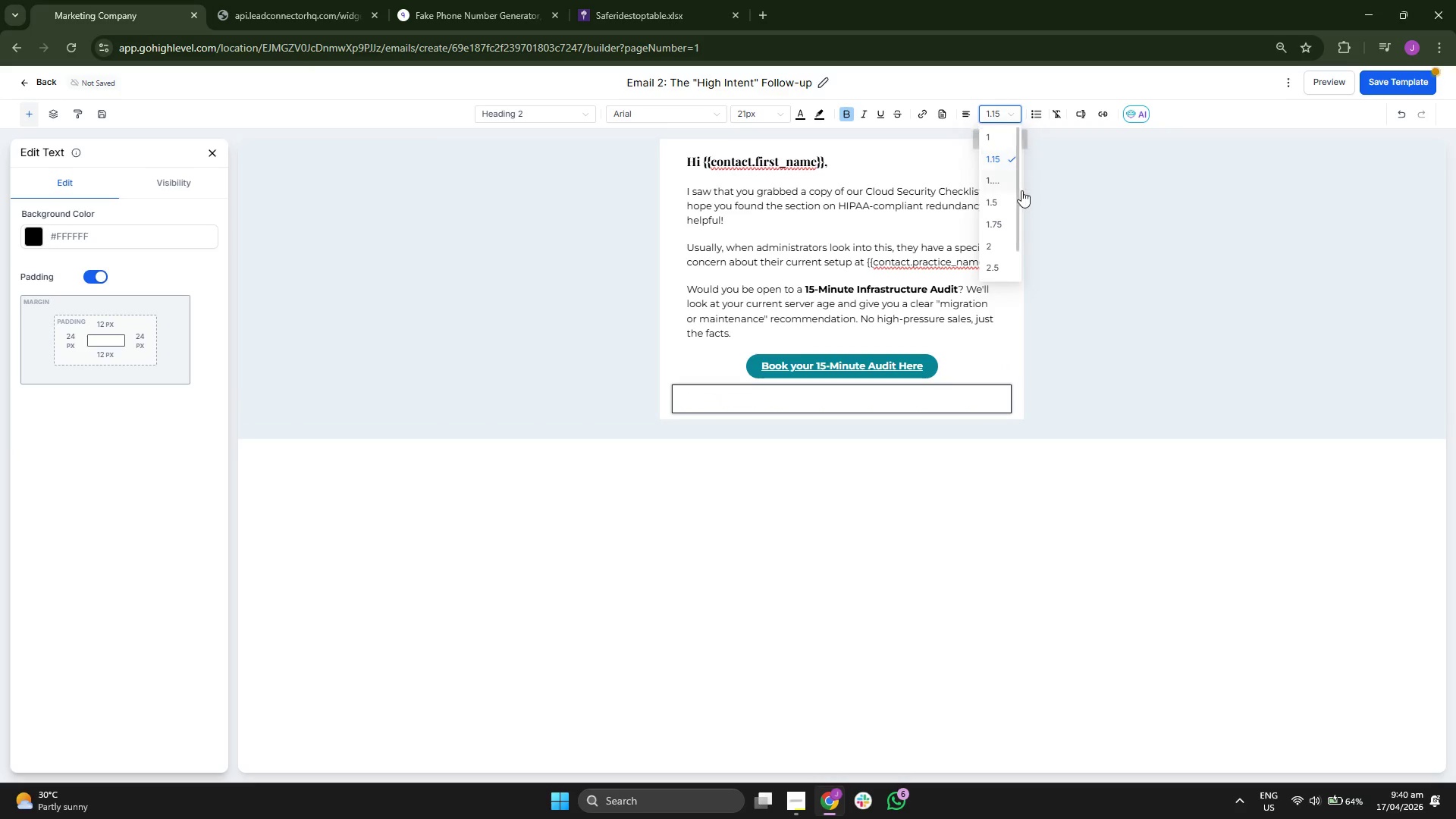 
left_click([1014, 198])
 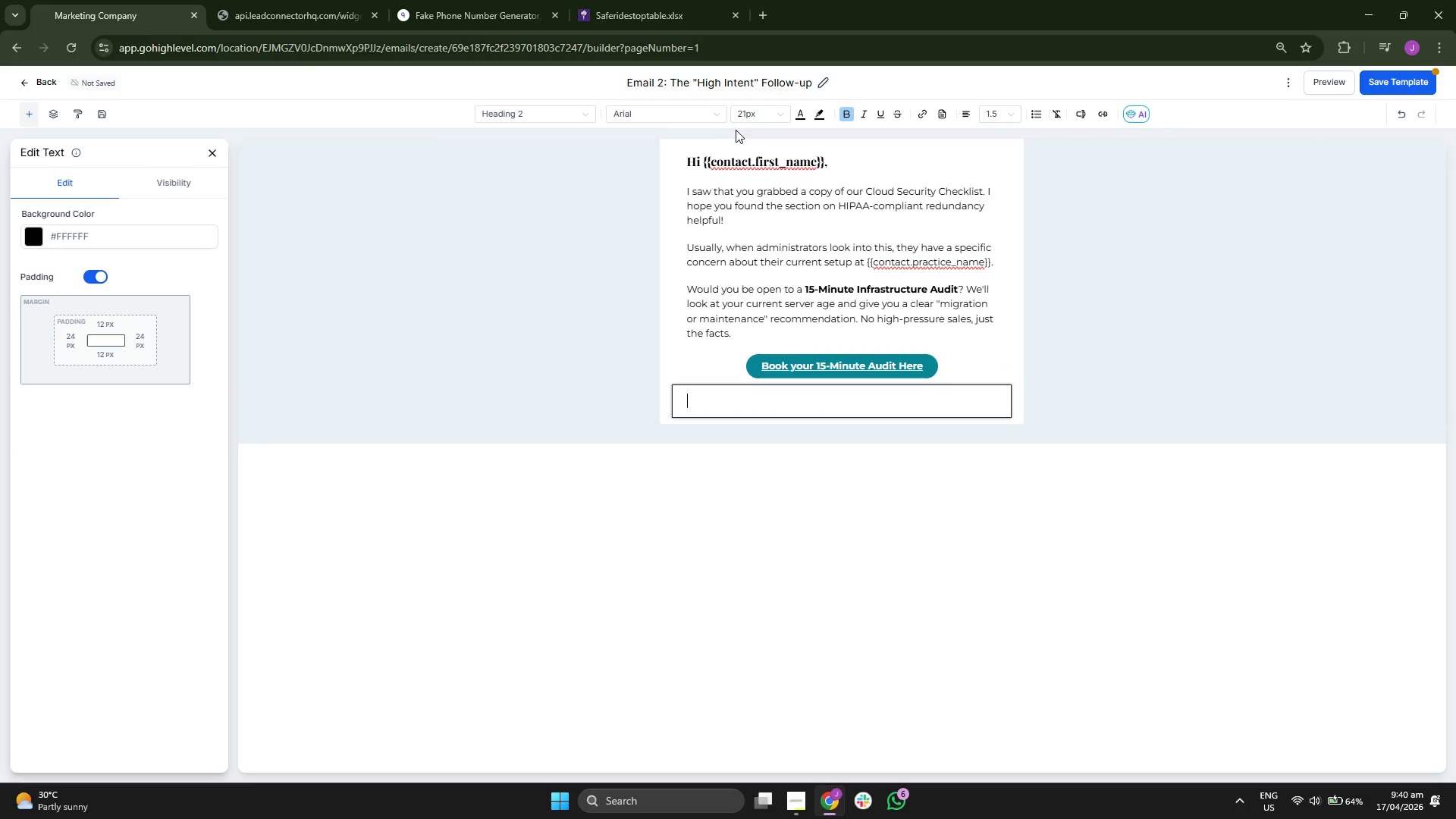 
left_click([752, 114])
 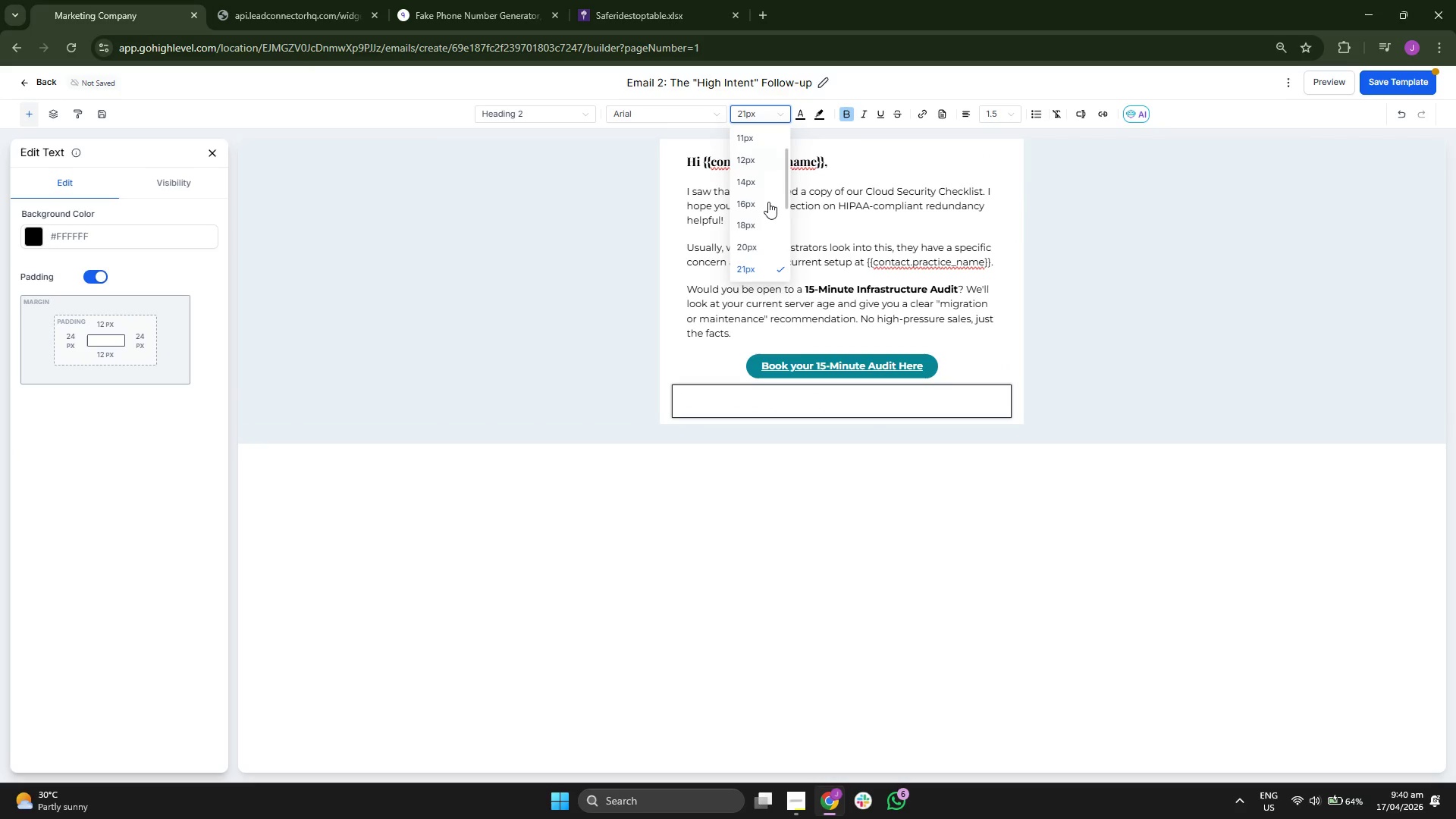 
left_click([767, 204])
 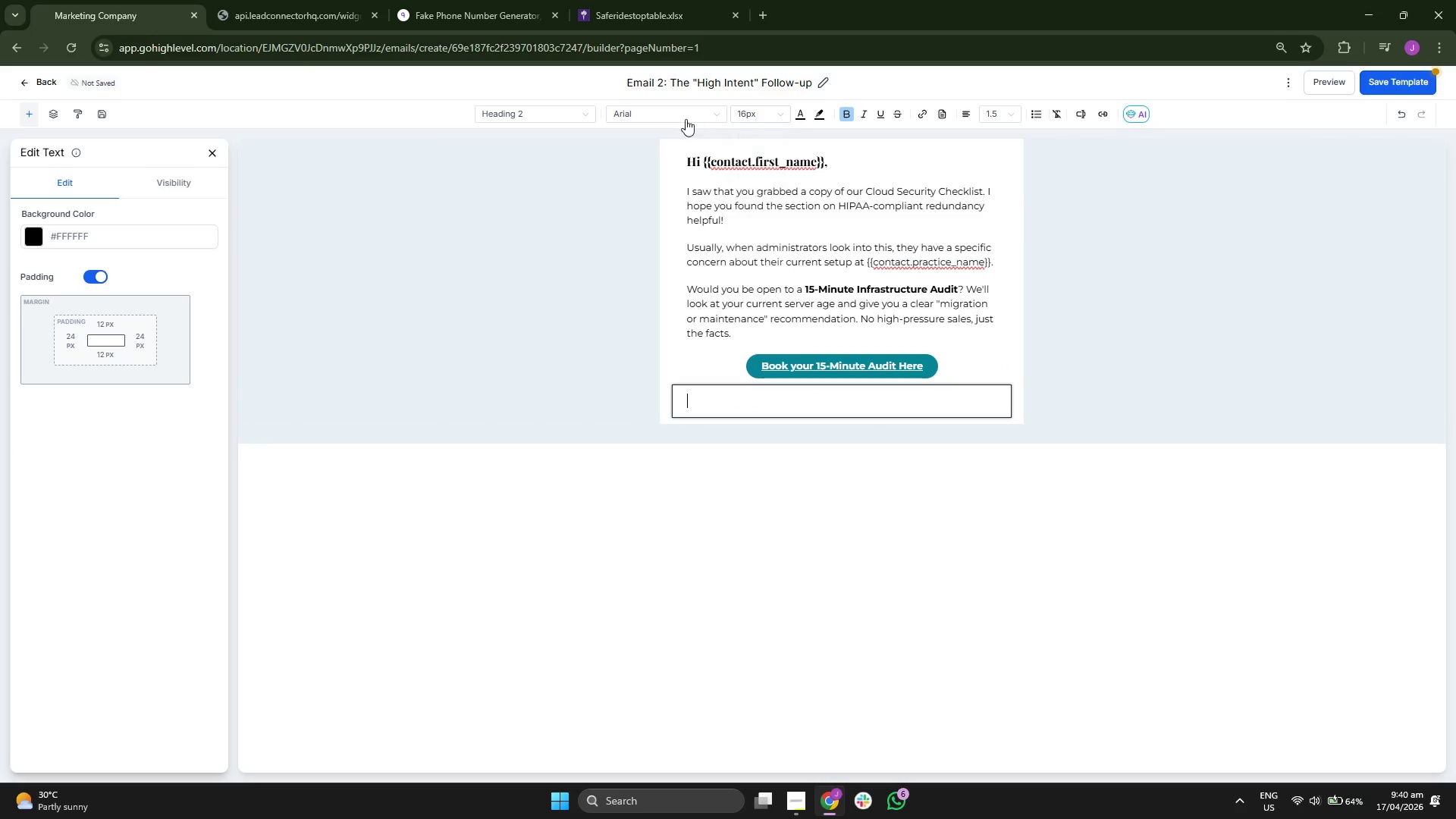 
left_click([676, 105])
 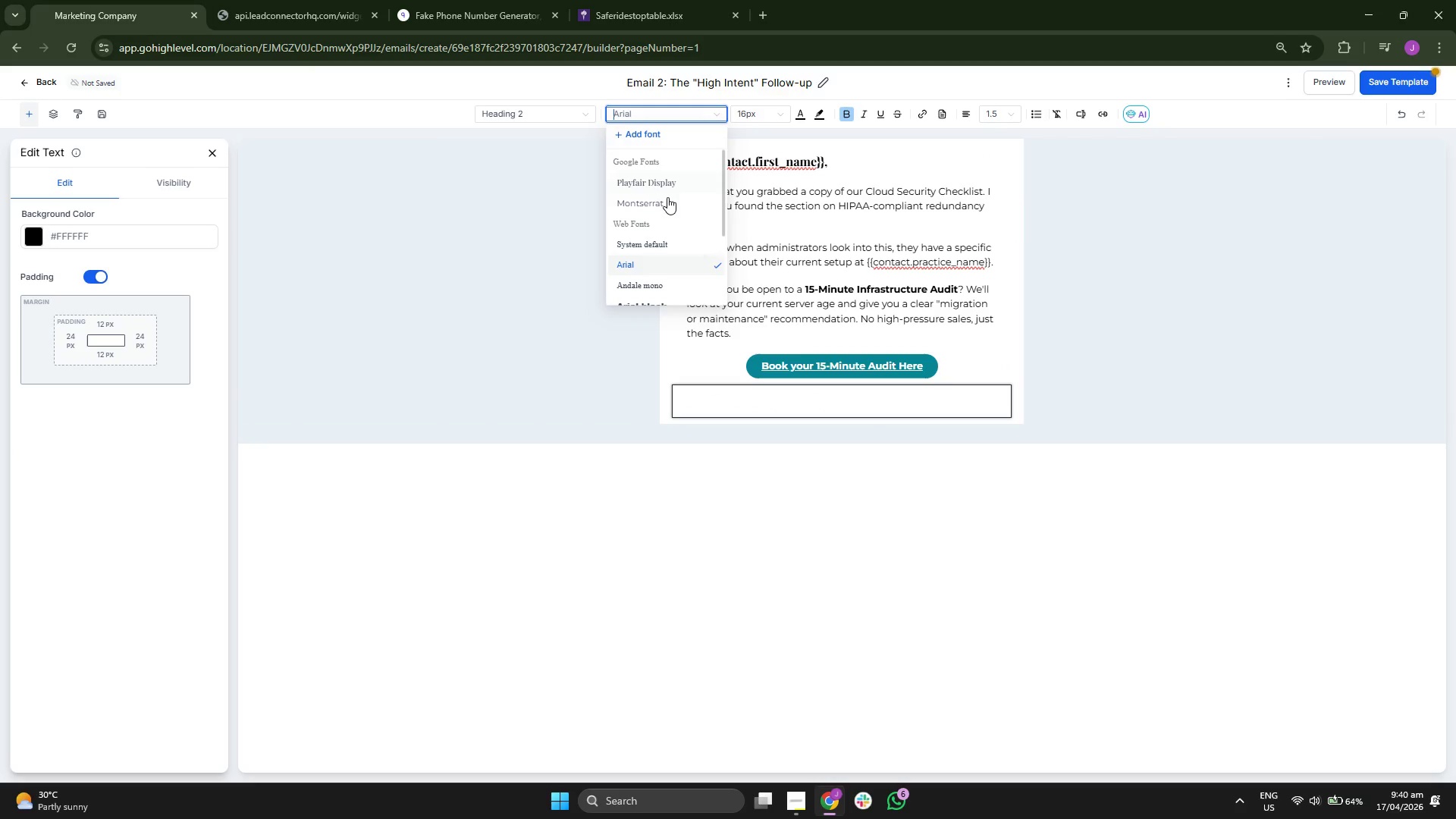 
left_click([665, 202])
 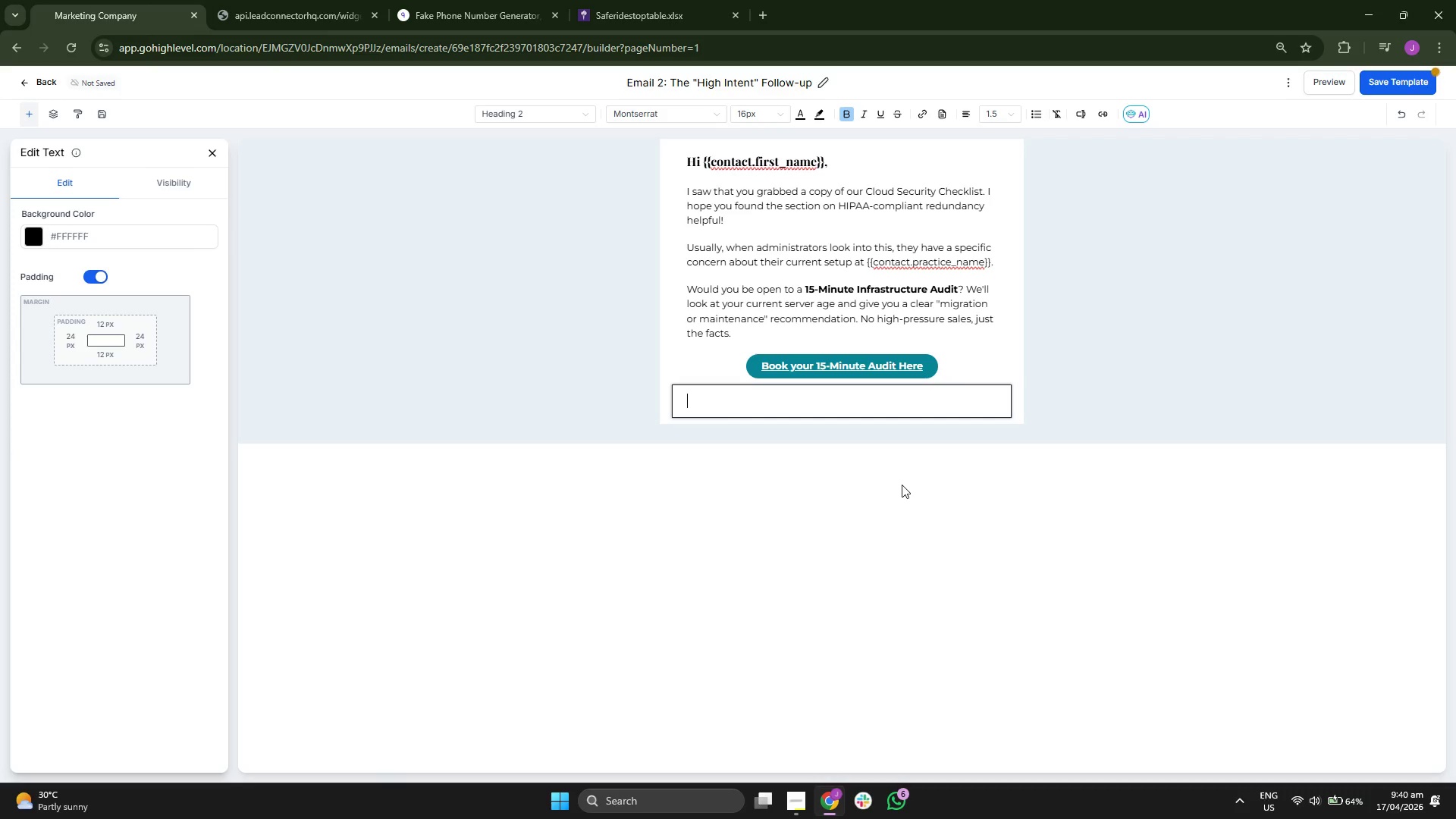 
key(CapsLock)
 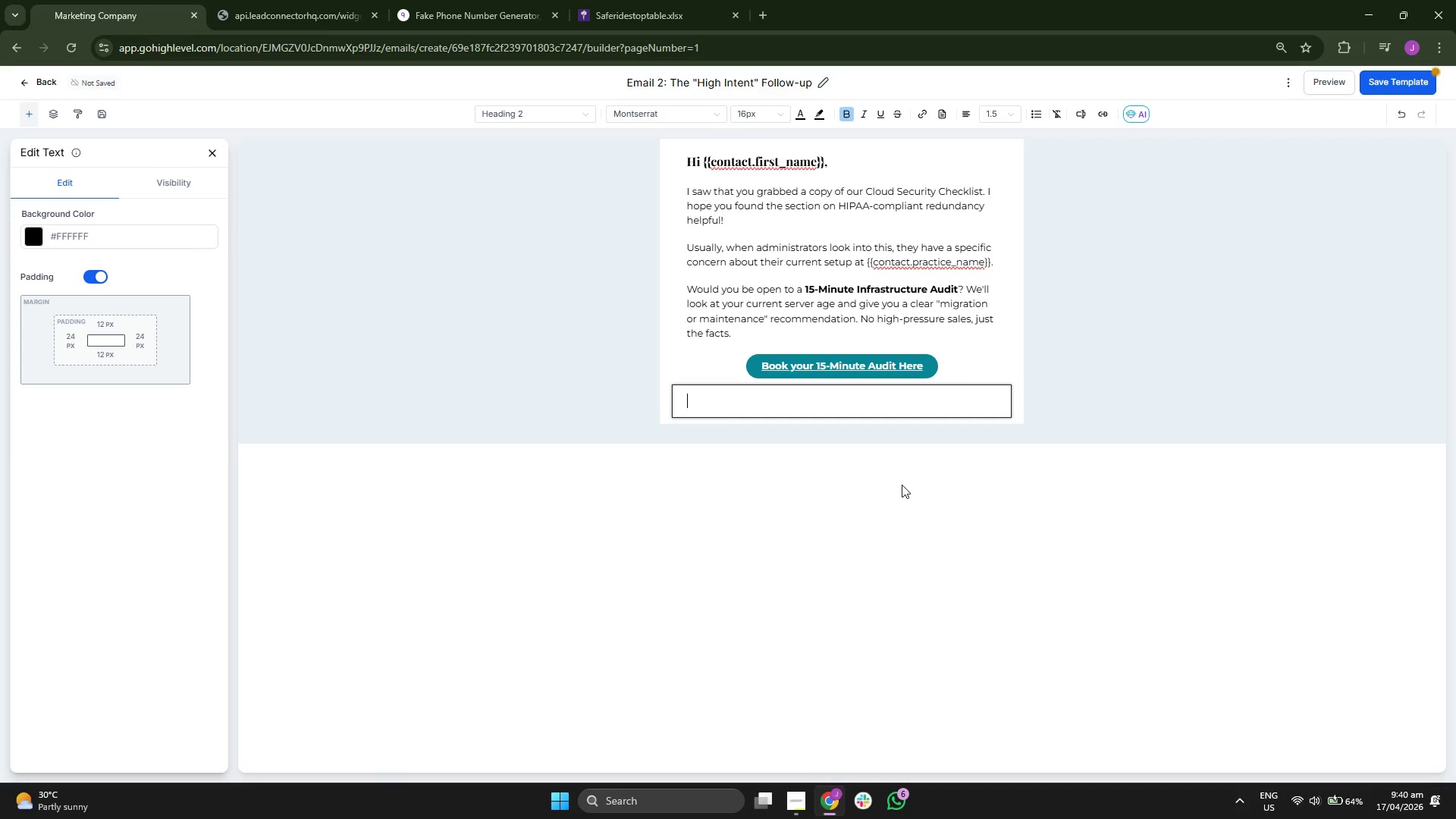 
key(CapsLock)
 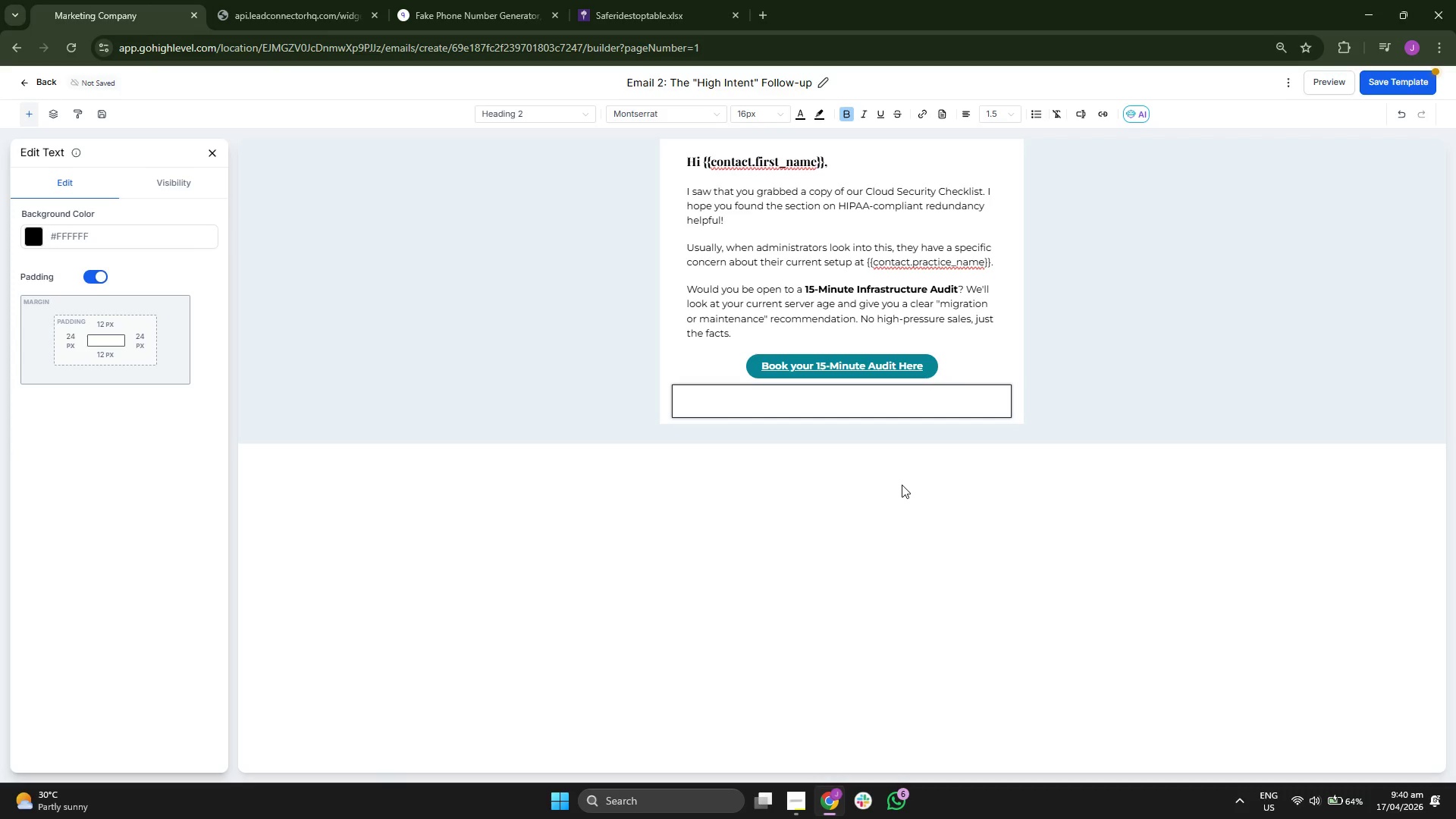 
key(CapsLock)
 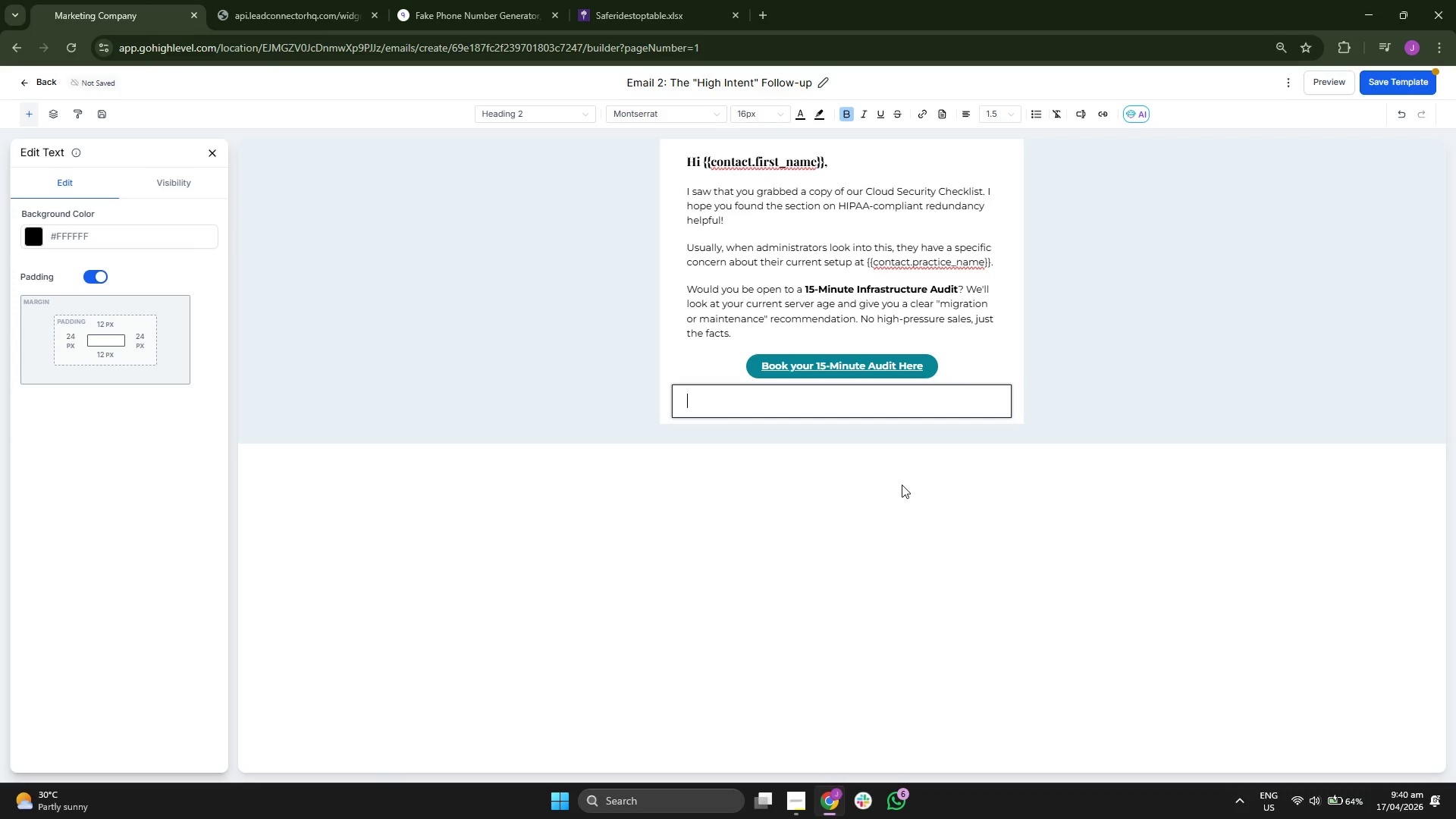 
key(CapsLock)
 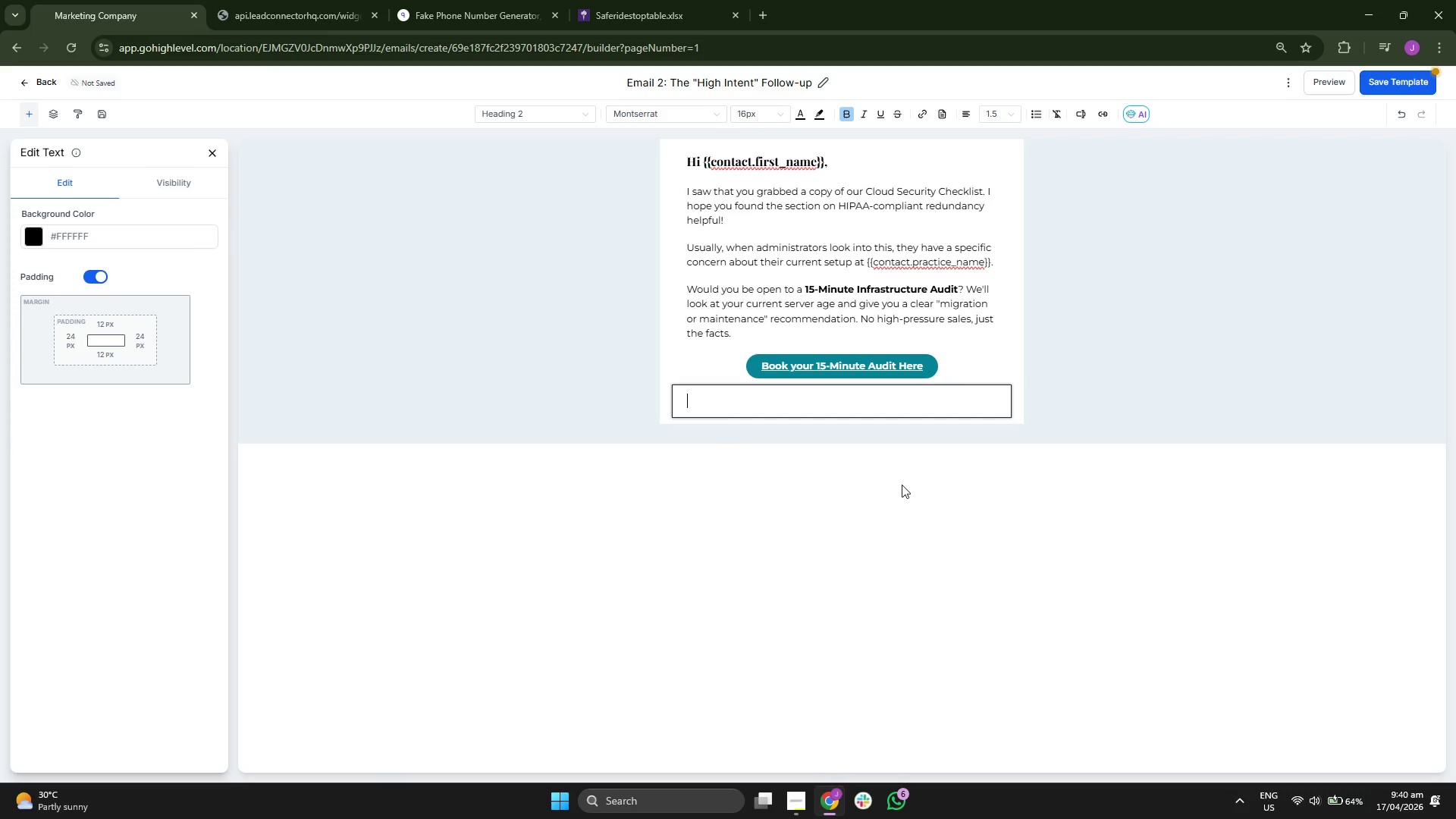 
key(B)
 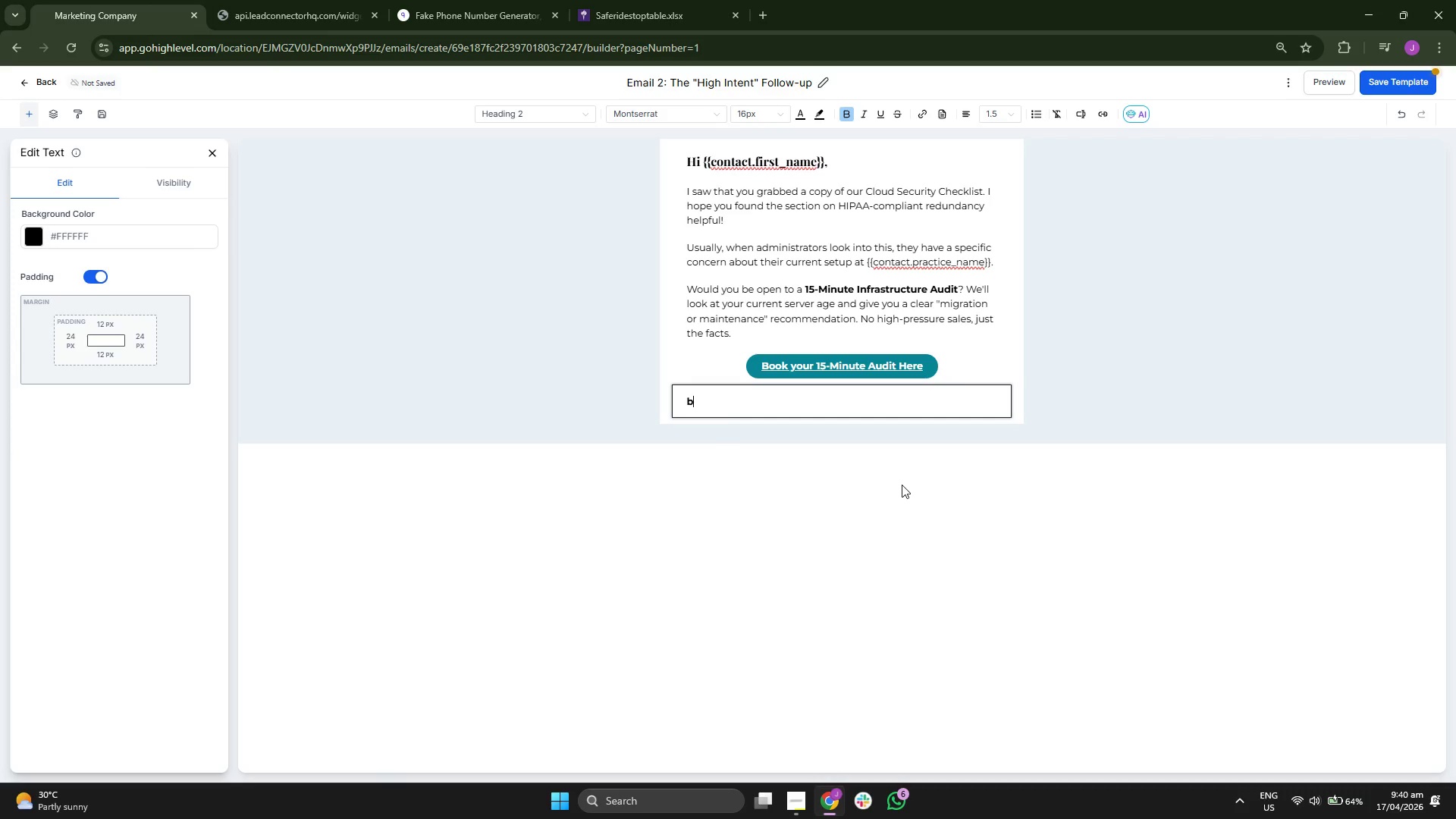 
key(CapsLock)
 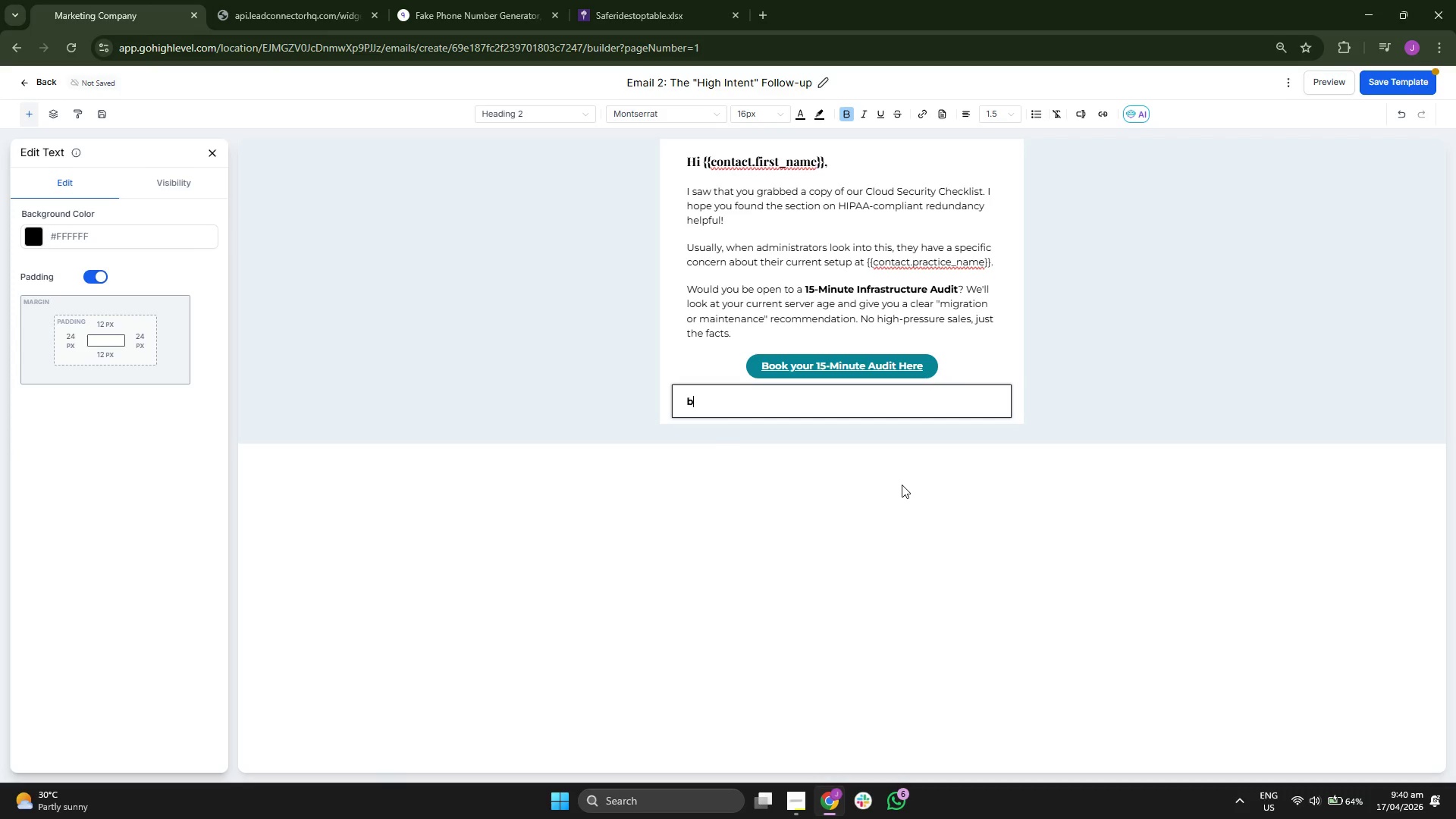 
key(Backspace)
 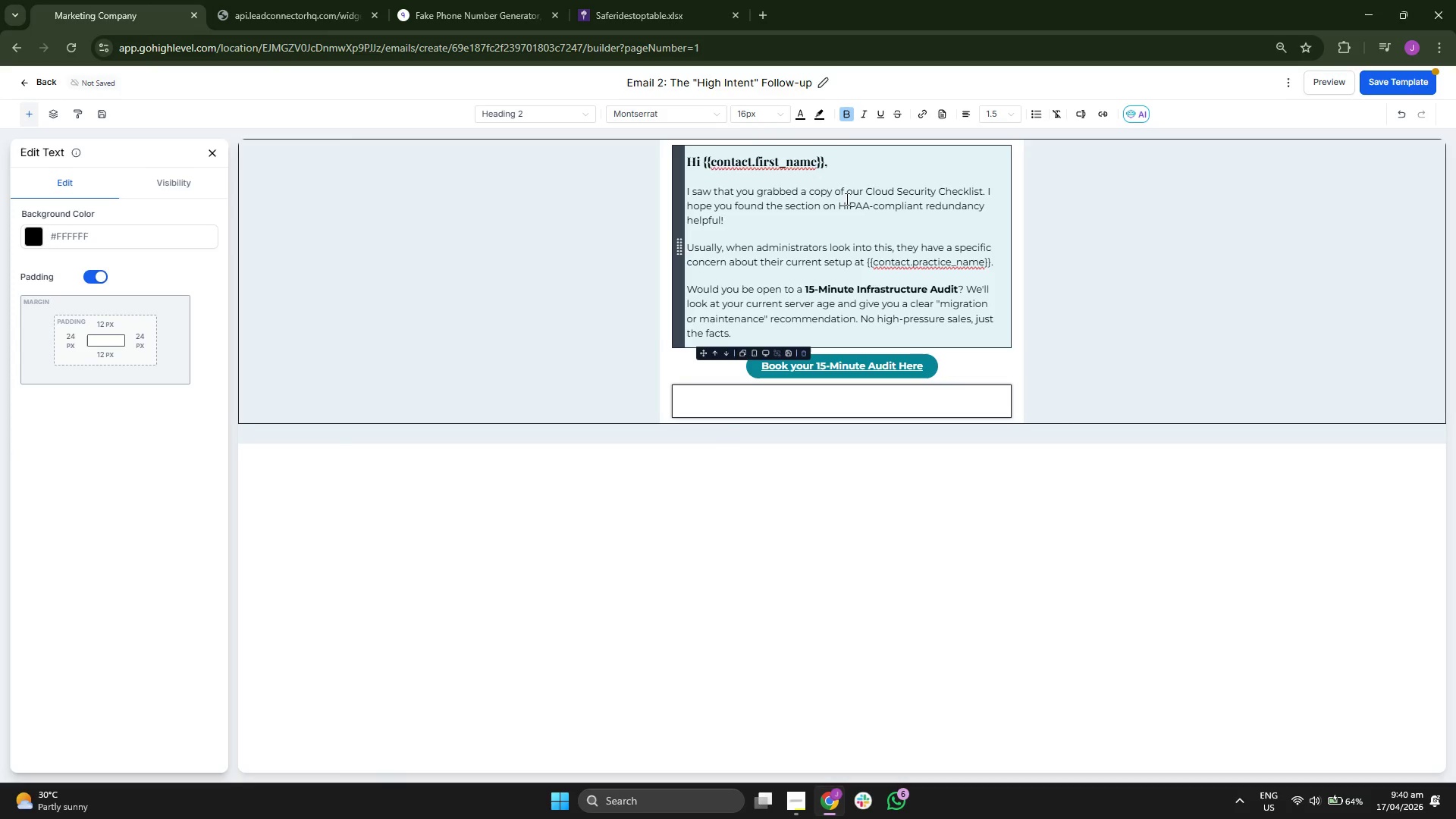 
left_click([844, 115])
 